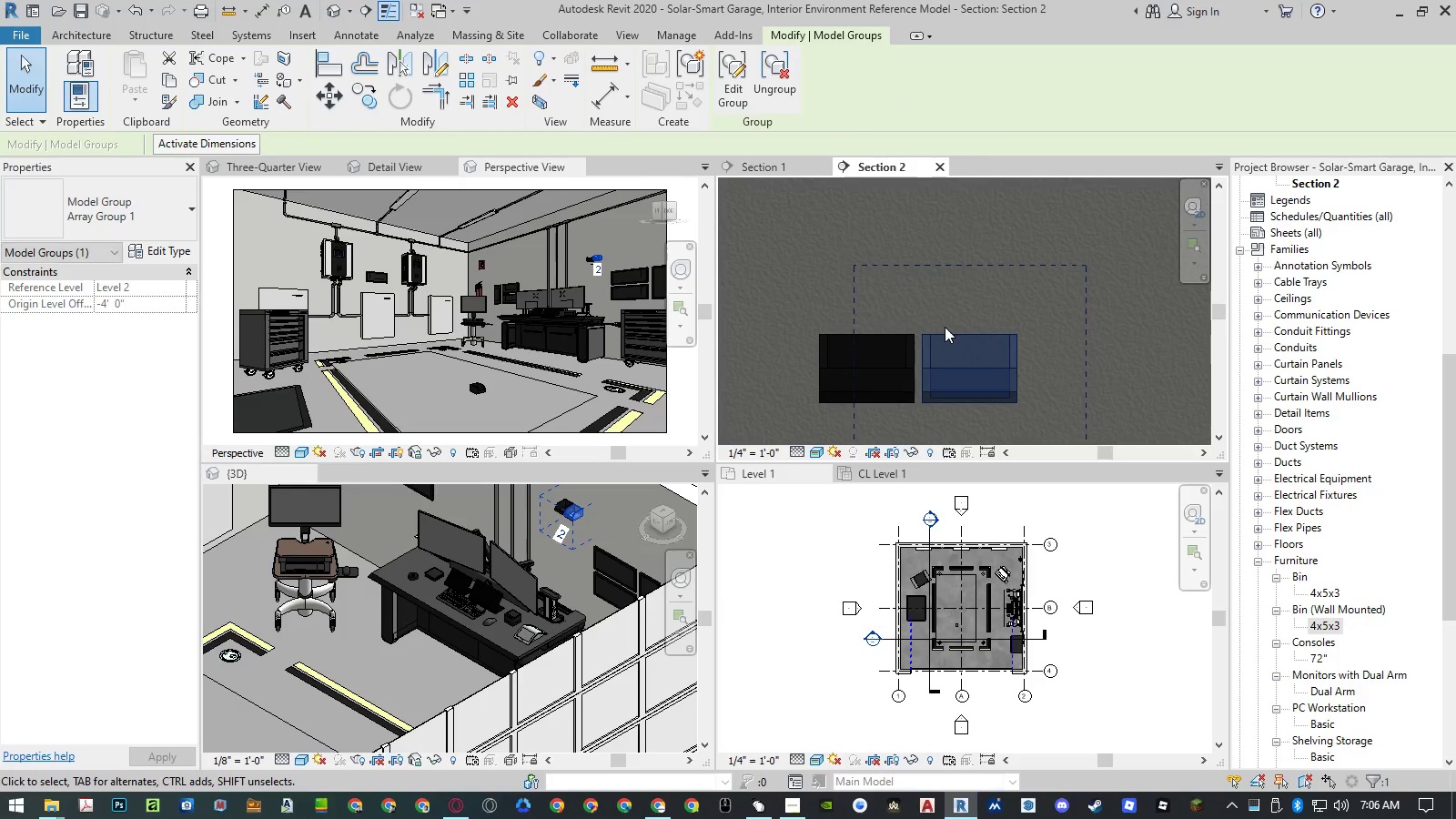 
key(Escape)
 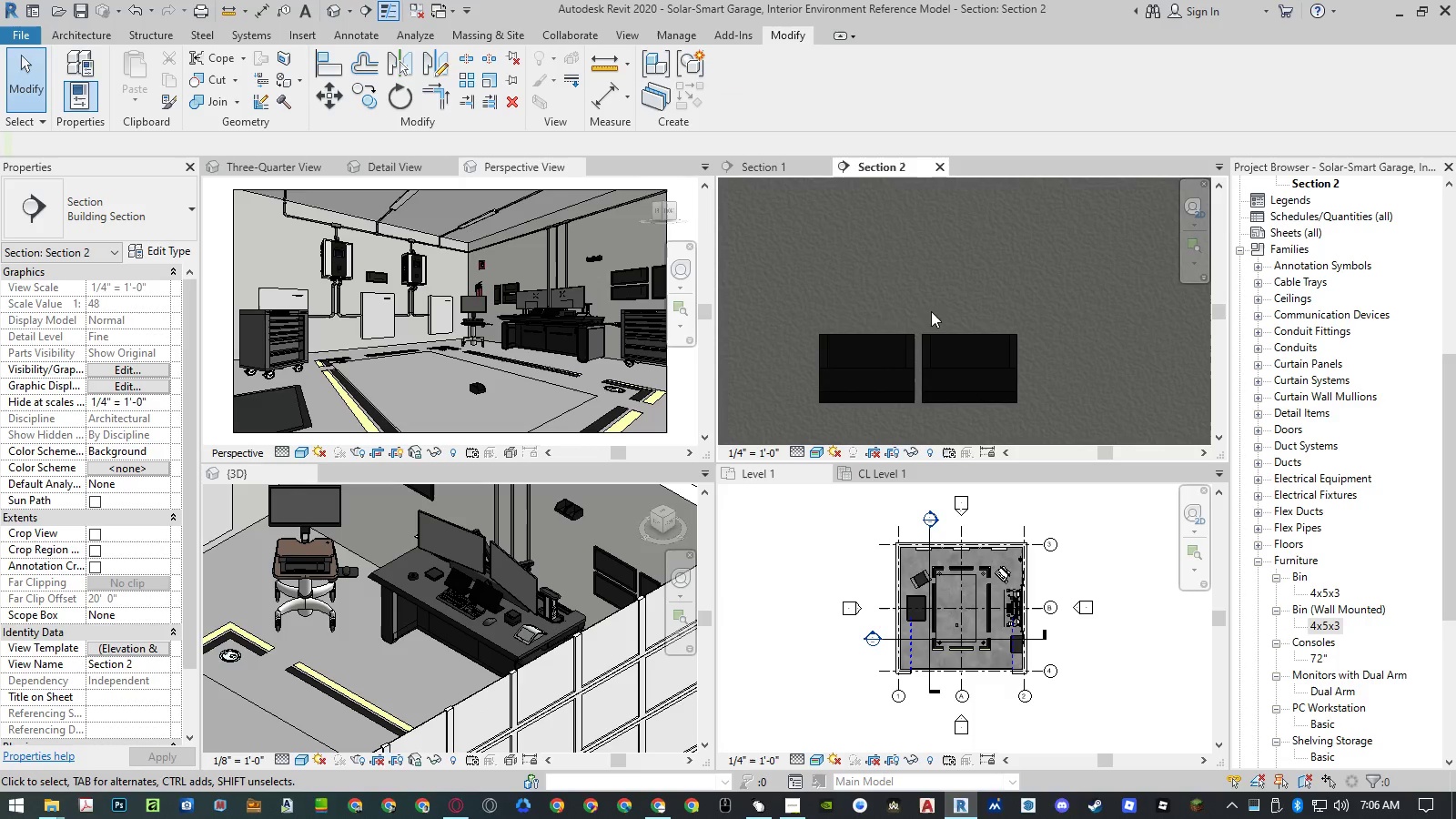 
scroll: coordinate [555, 301], scroll_direction: up, amount: 16.0
 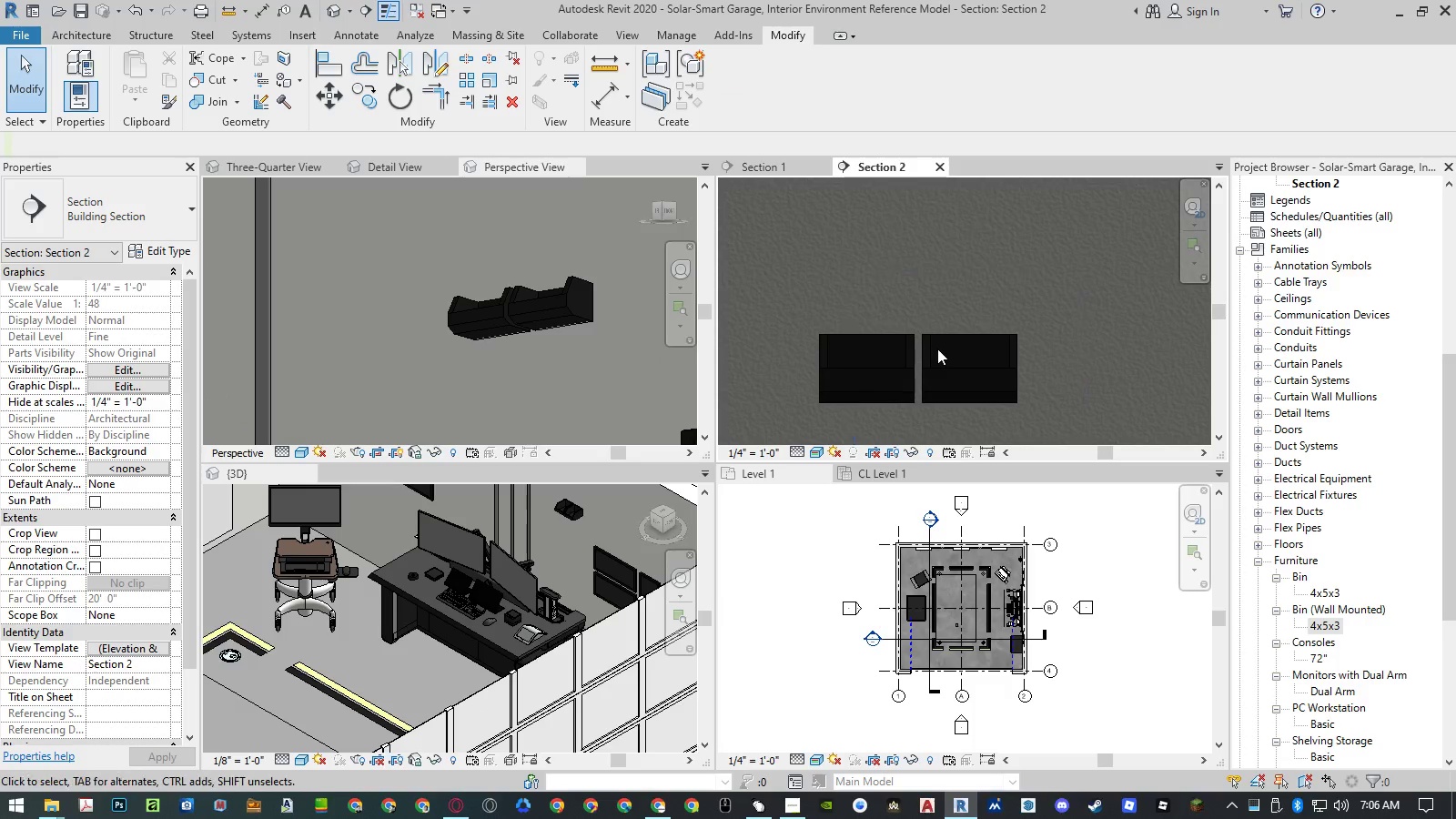 
left_click([937, 349])
 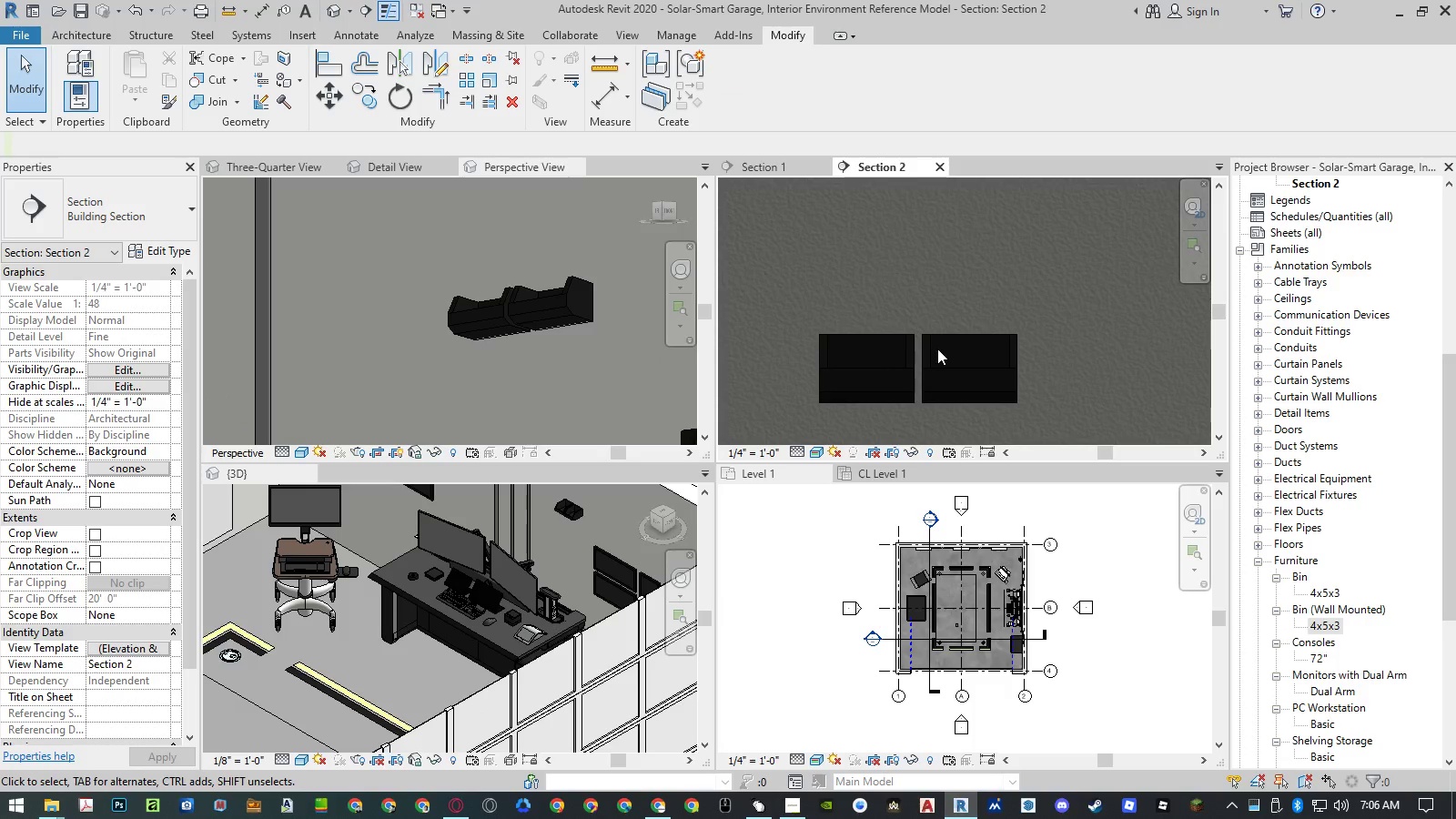 
key(Control+ControlLeft)
 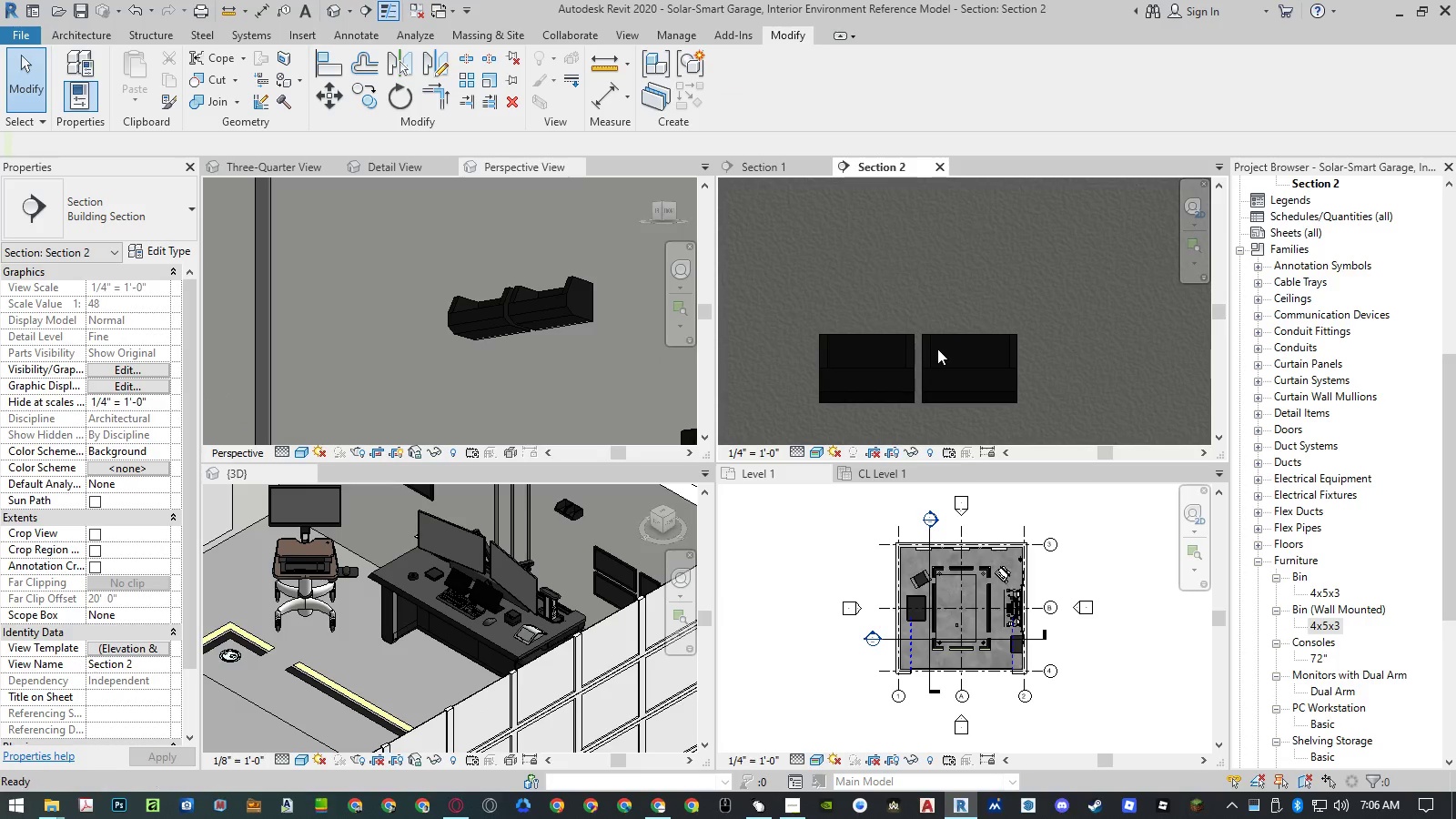 
key(Control+Z)
 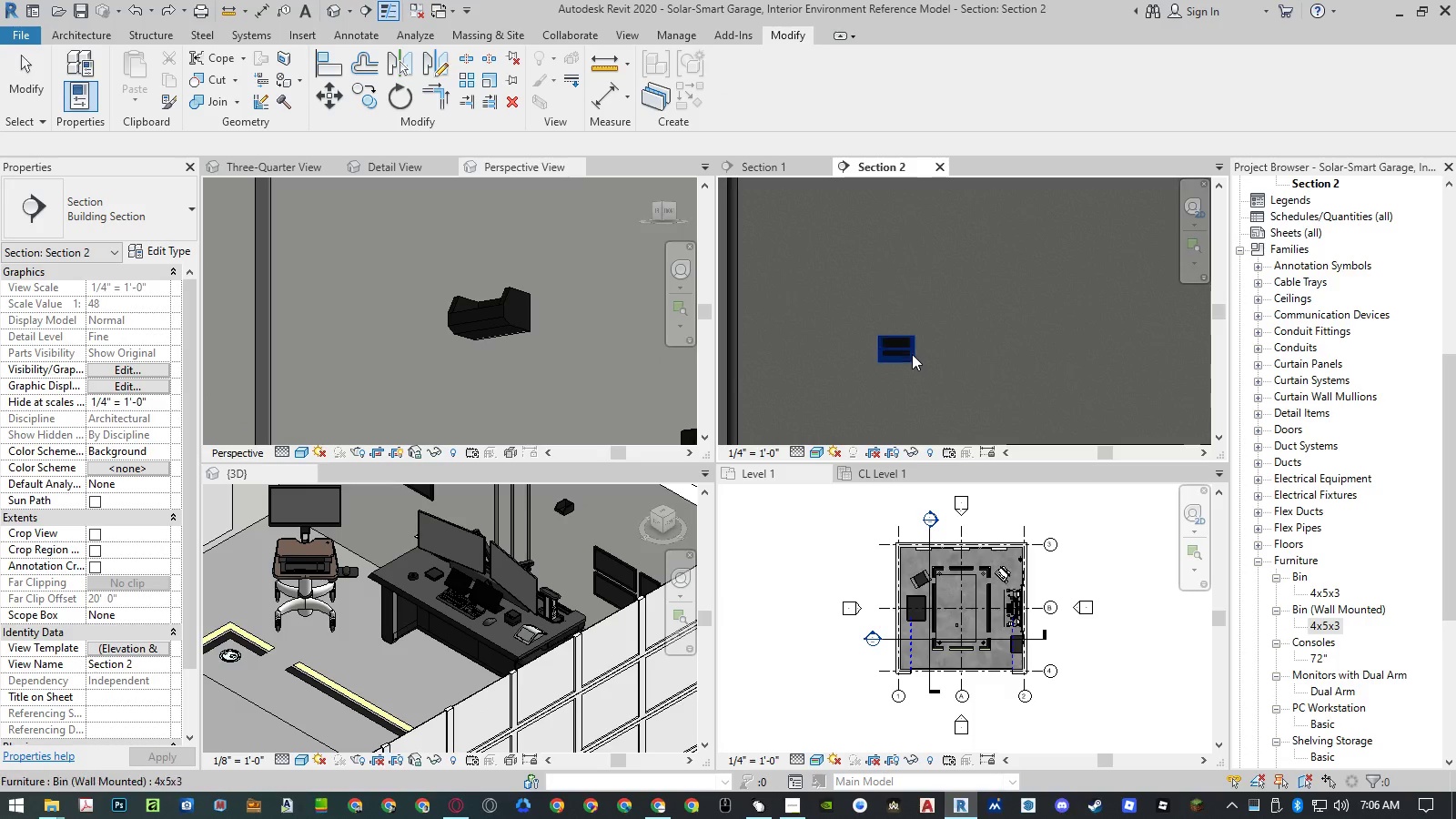 
left_click([906, 353])
 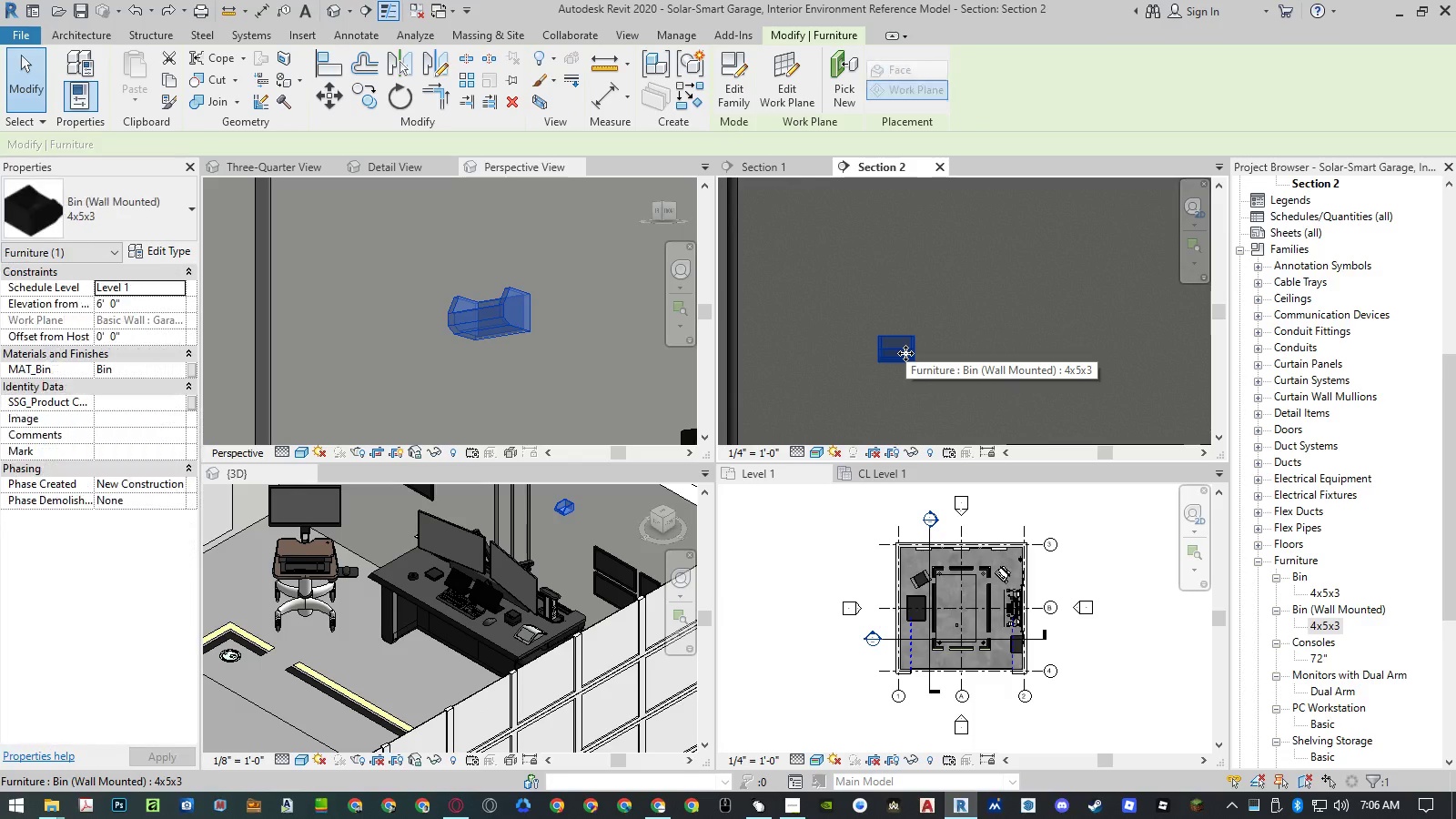 
type(ar)
 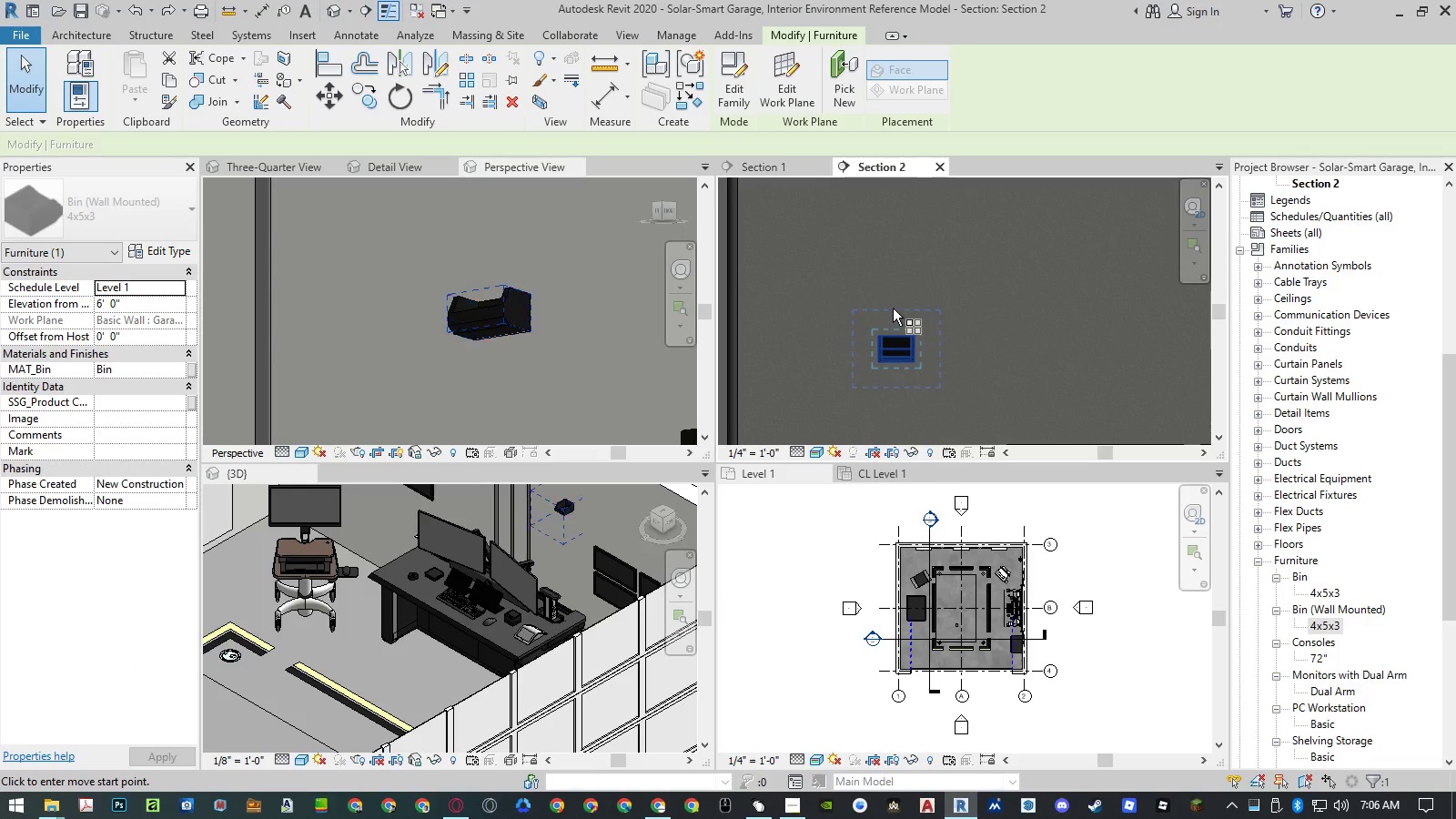 
left_click([891, 307])
 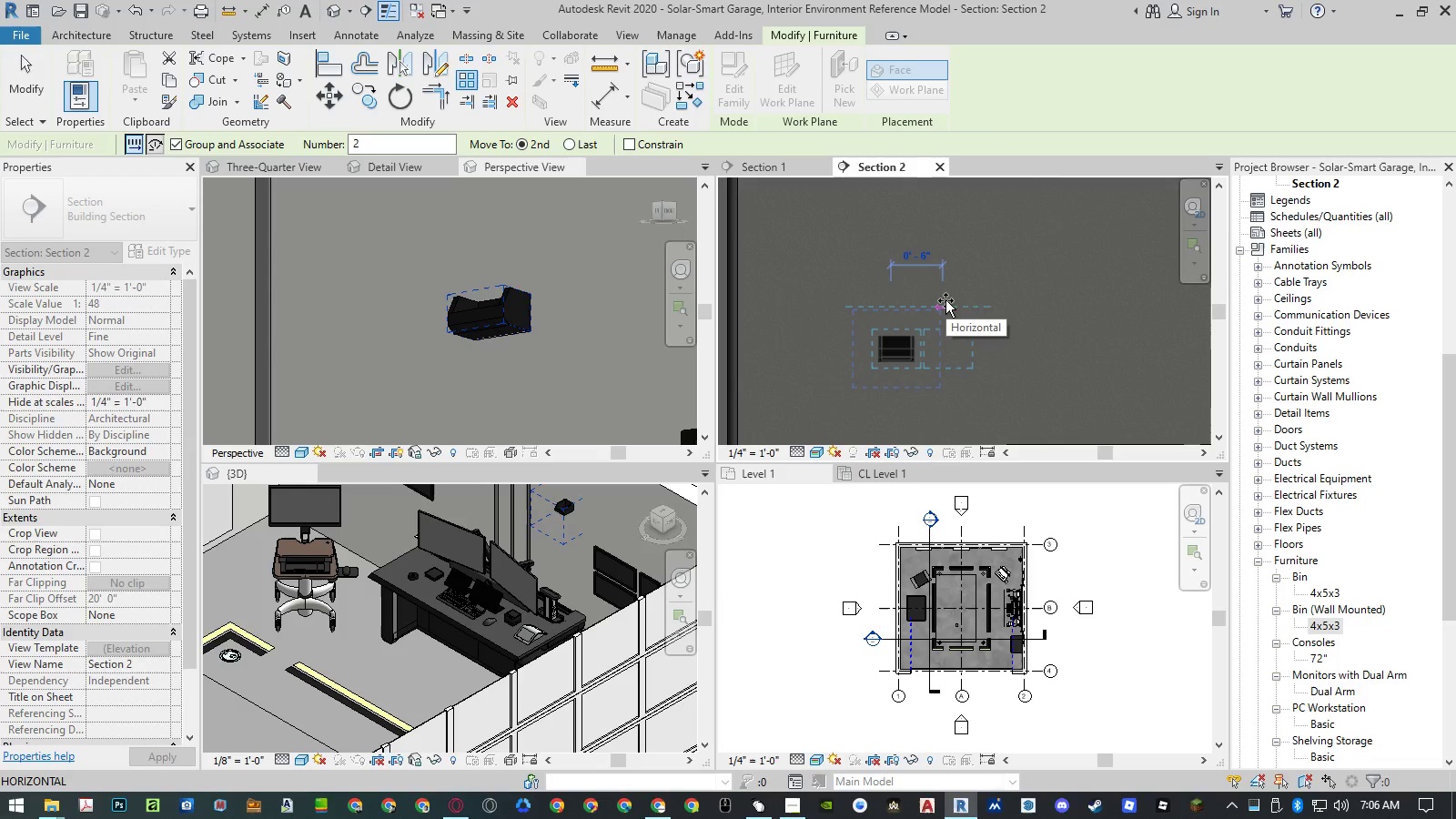 
key(Numpad4)
 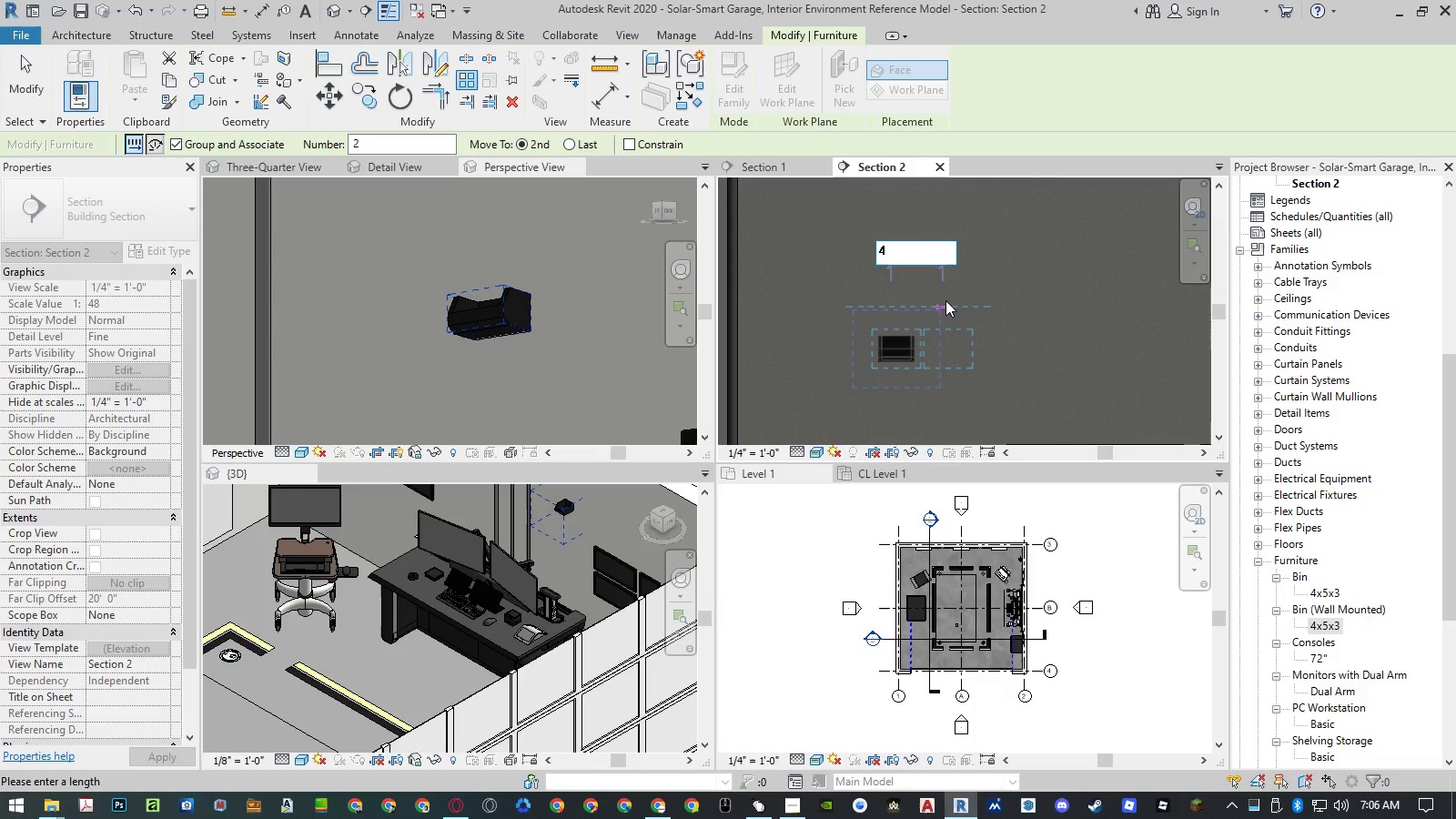 
key(NumpadDecimal)
 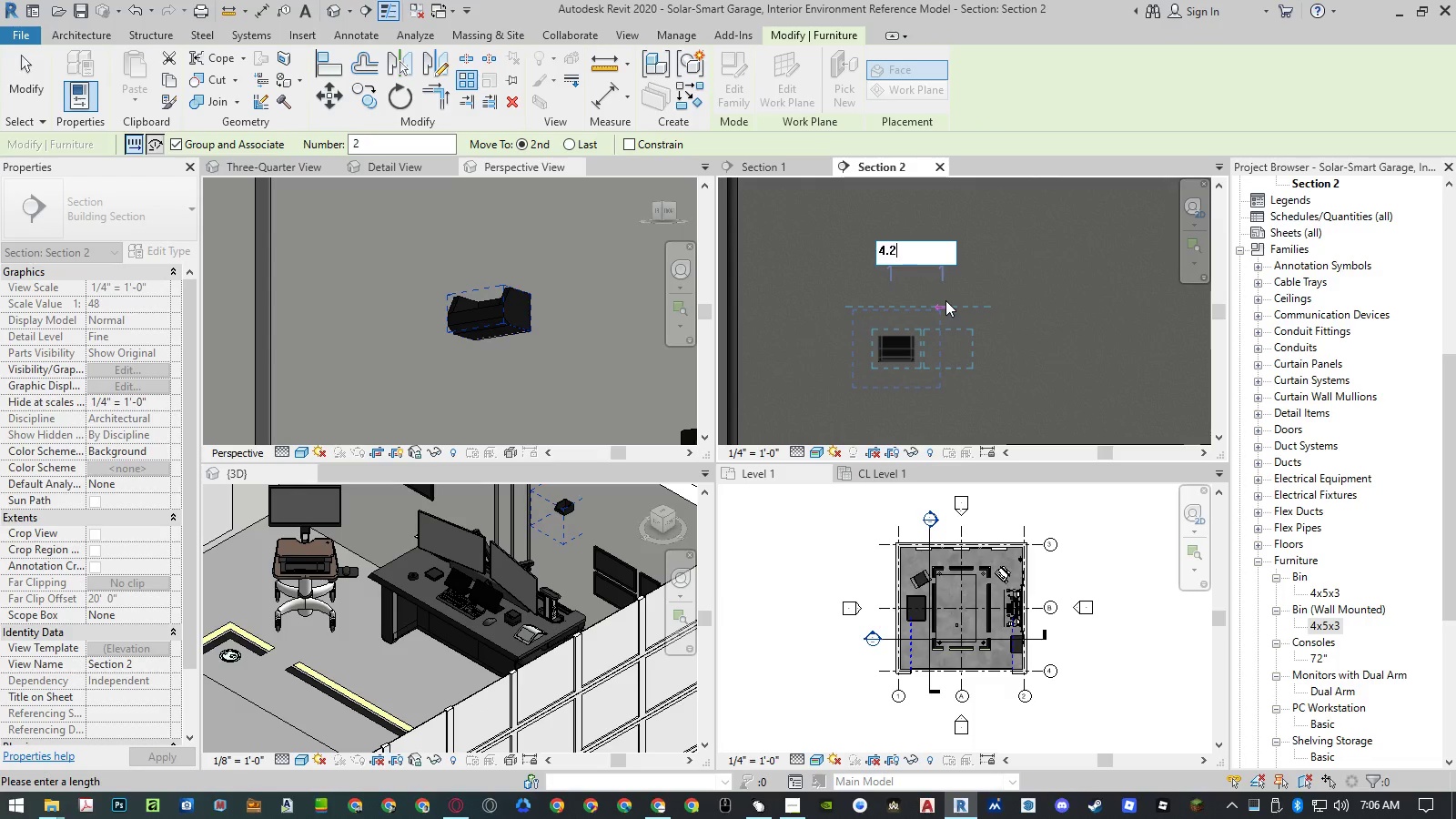 
key(Numpad2)
 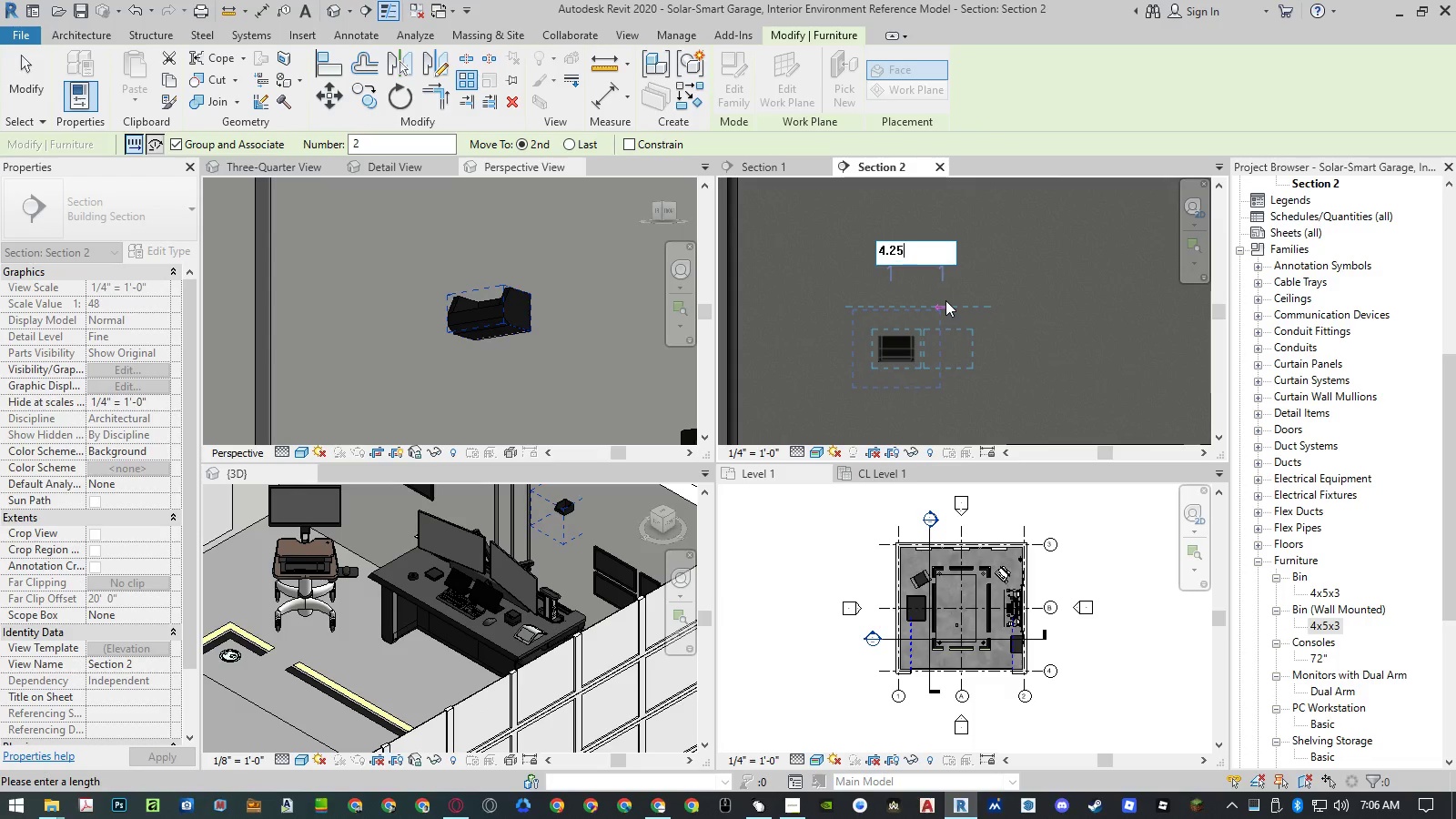 
key(Numpad5)
 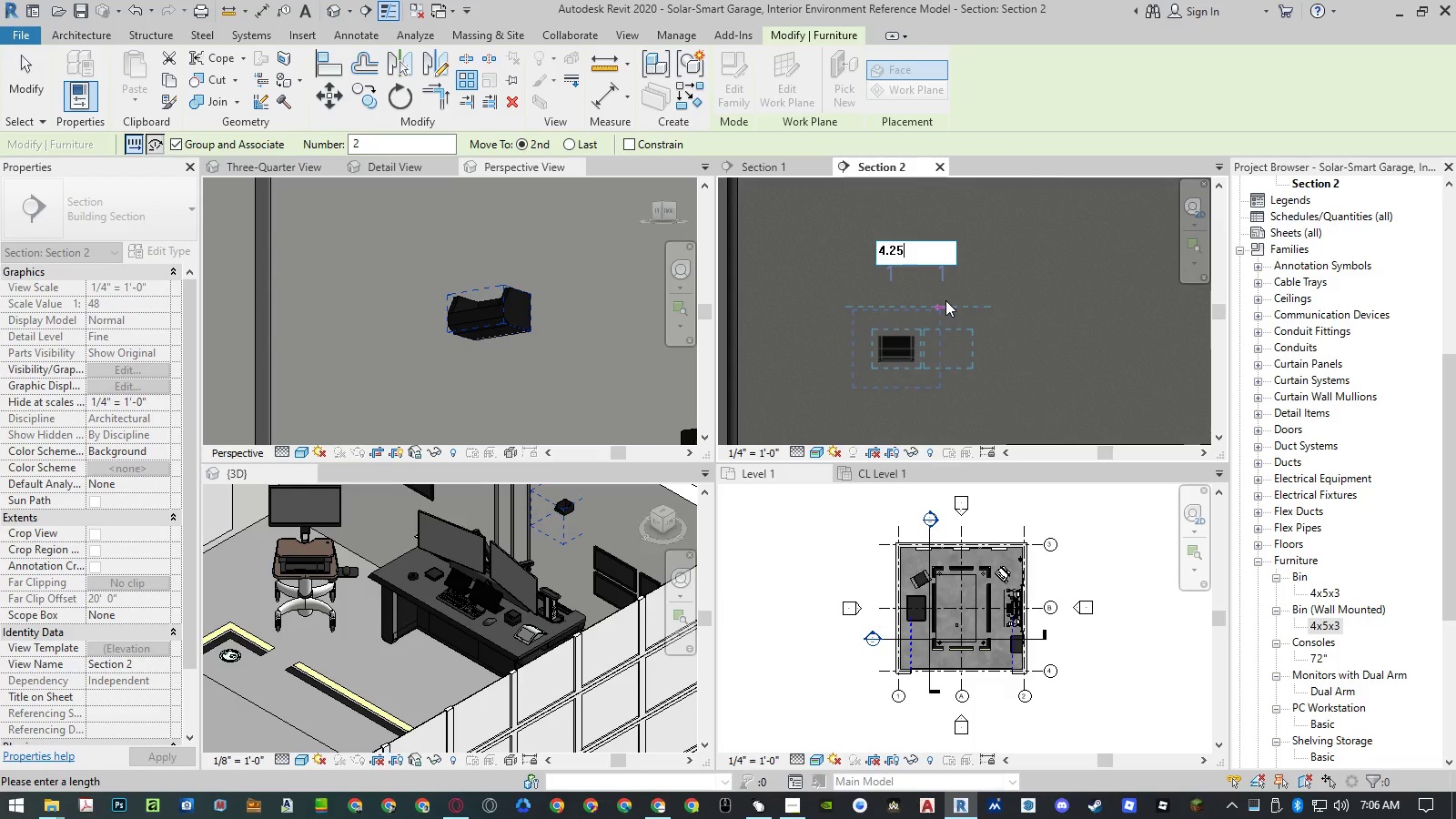 
key(Shift+ShiftRight)
 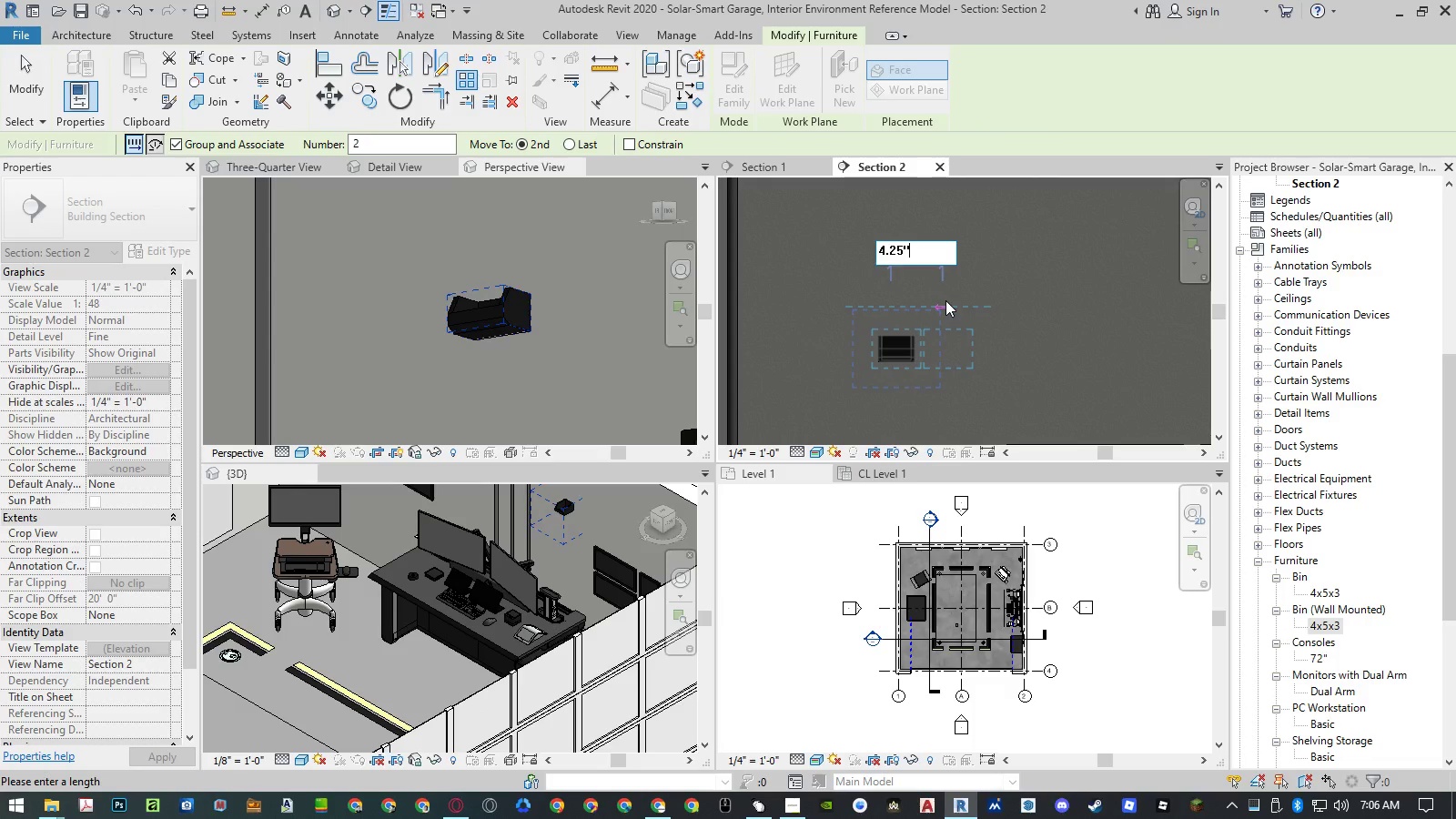 
key(Shift+Quote)
 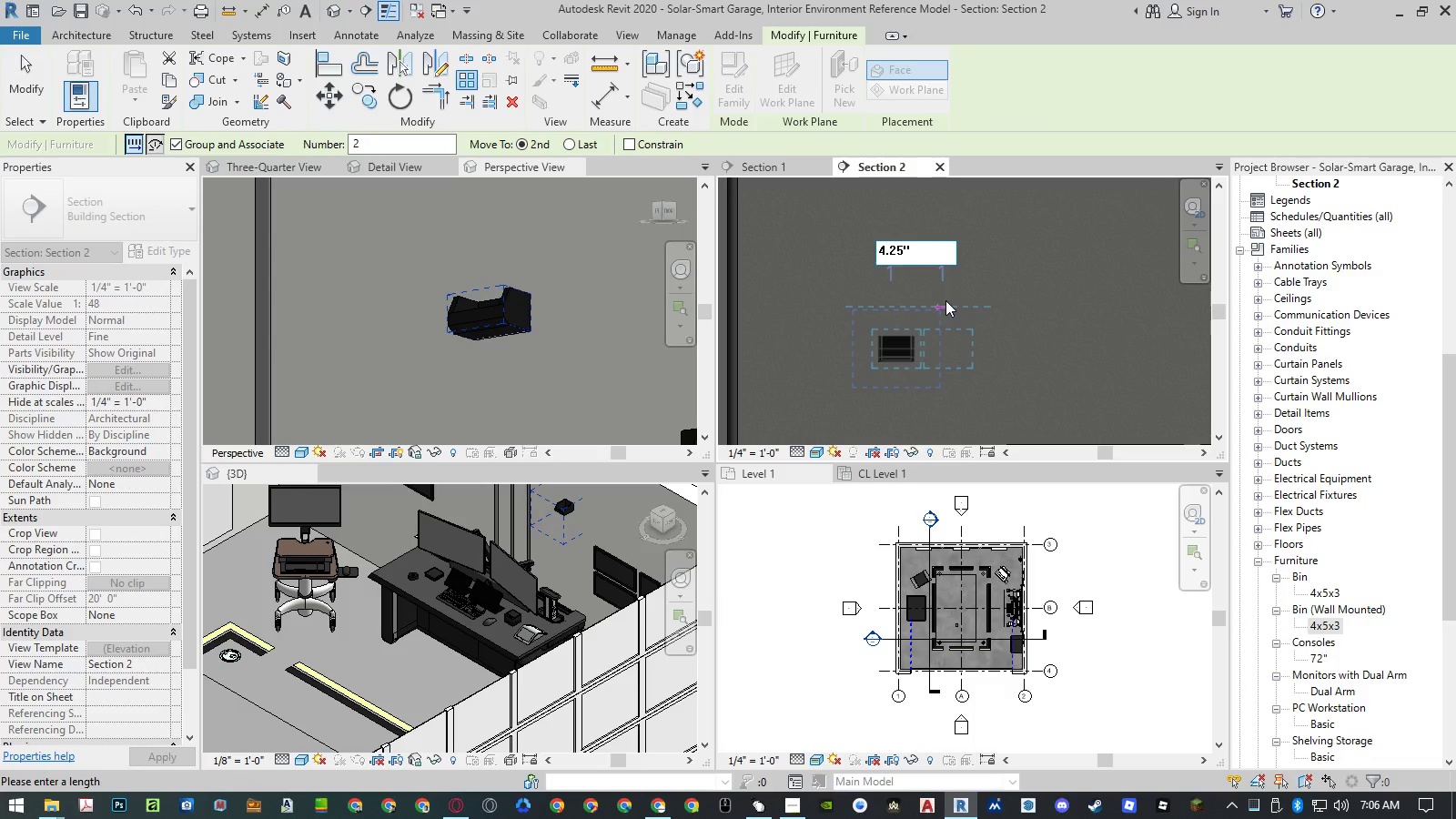 
key(NumpadEnter)
 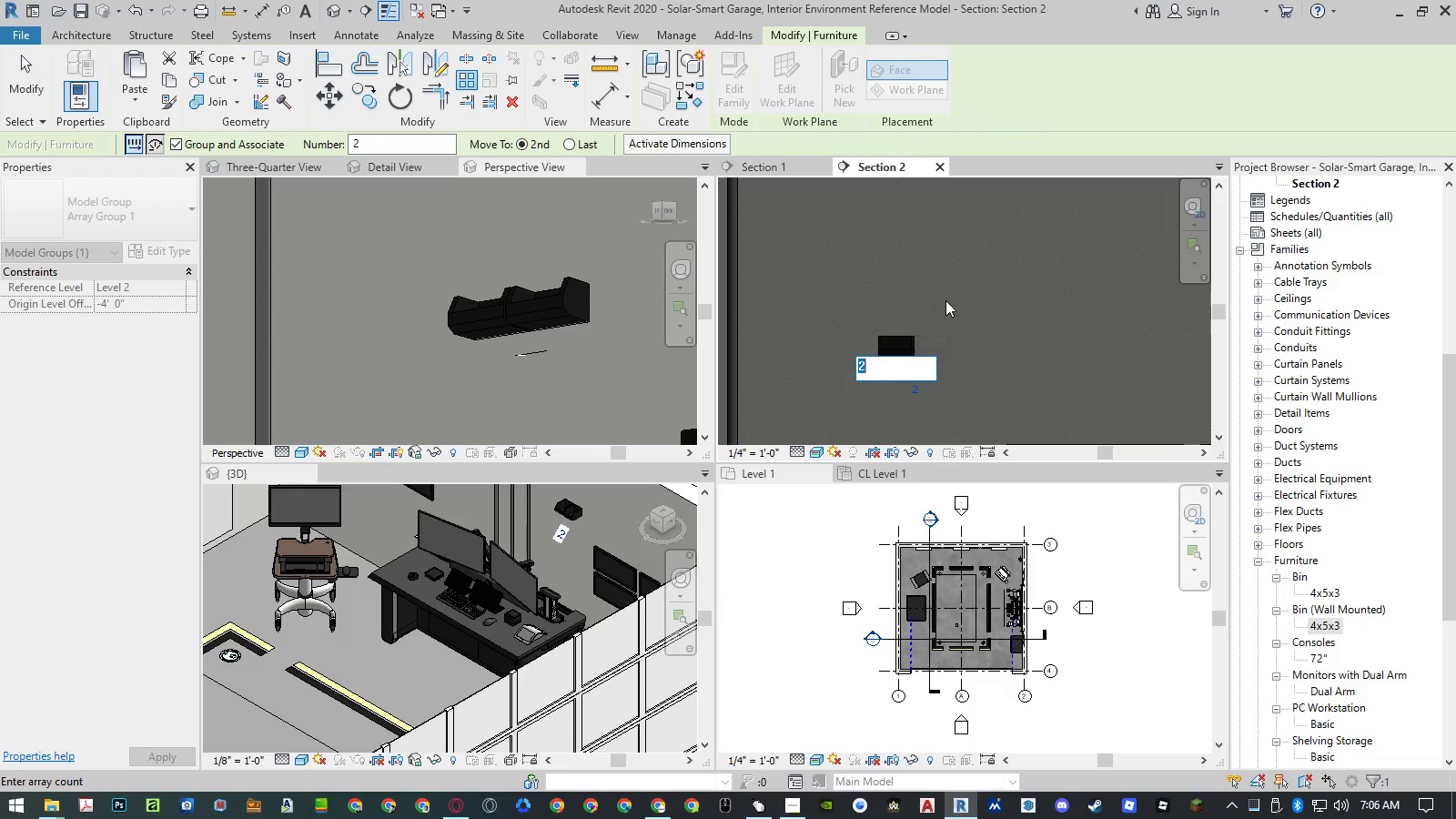 
key(Numpad6)
 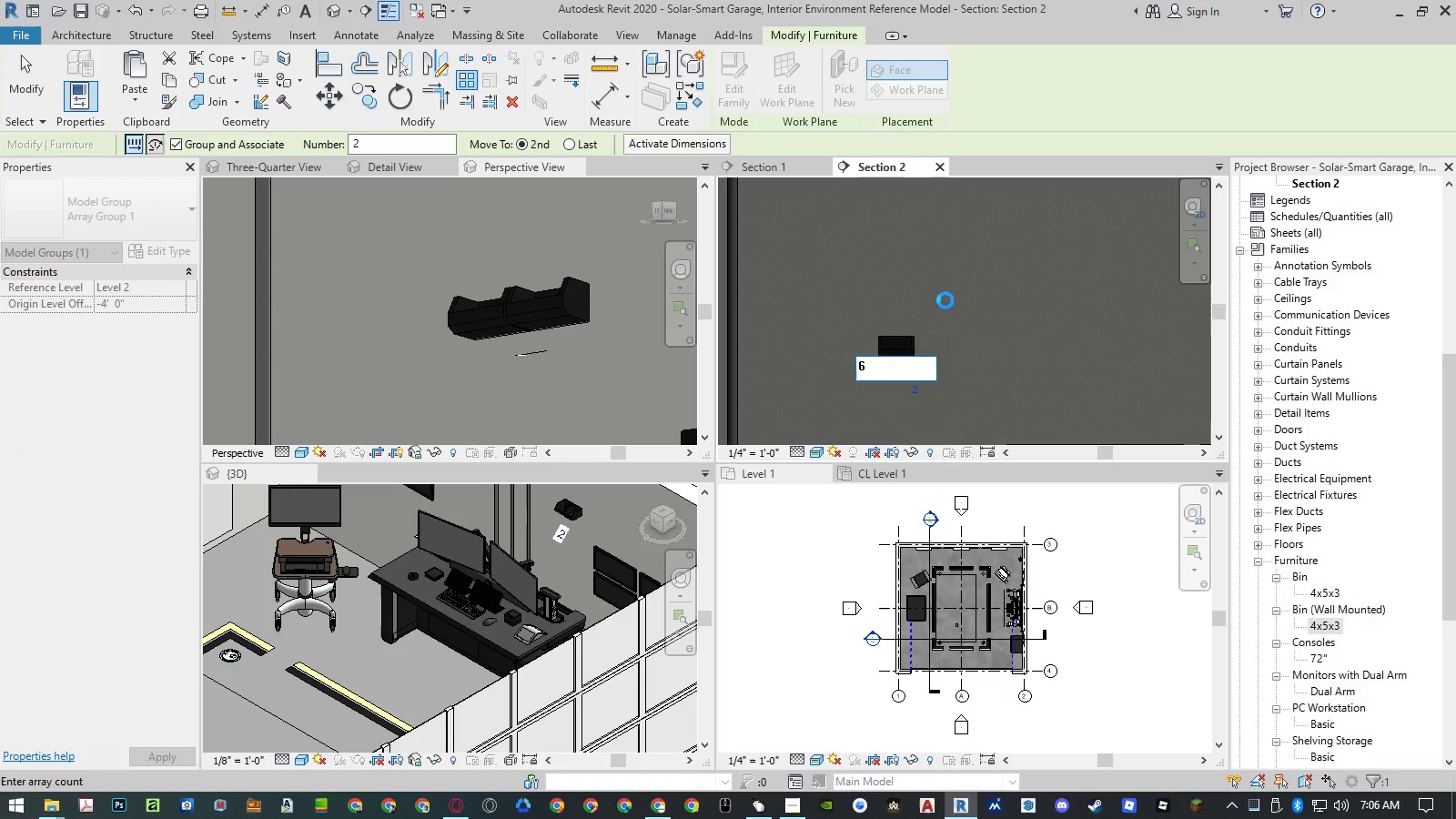 
key(NumpadEnter)
 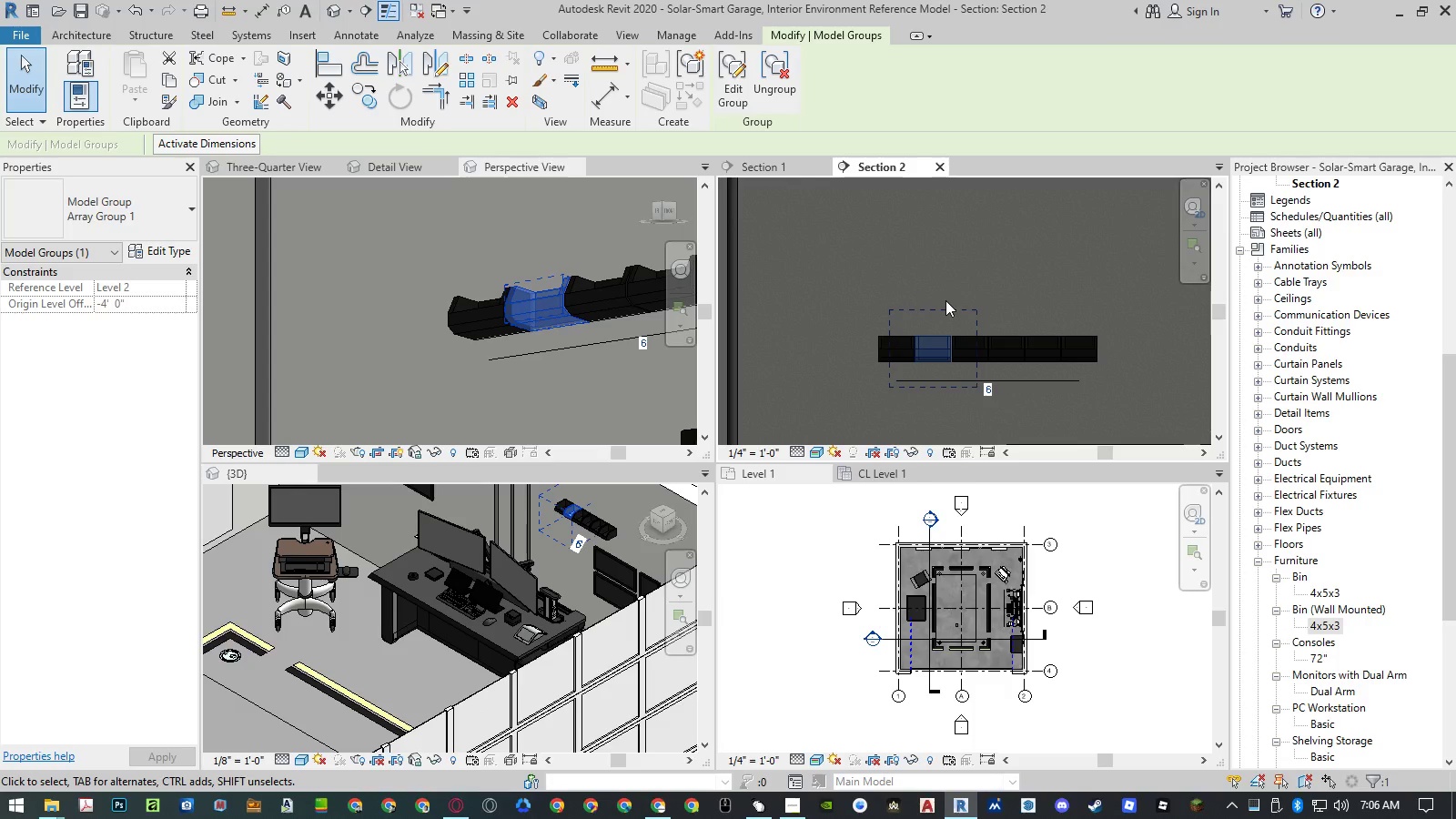 
key(Escape)
 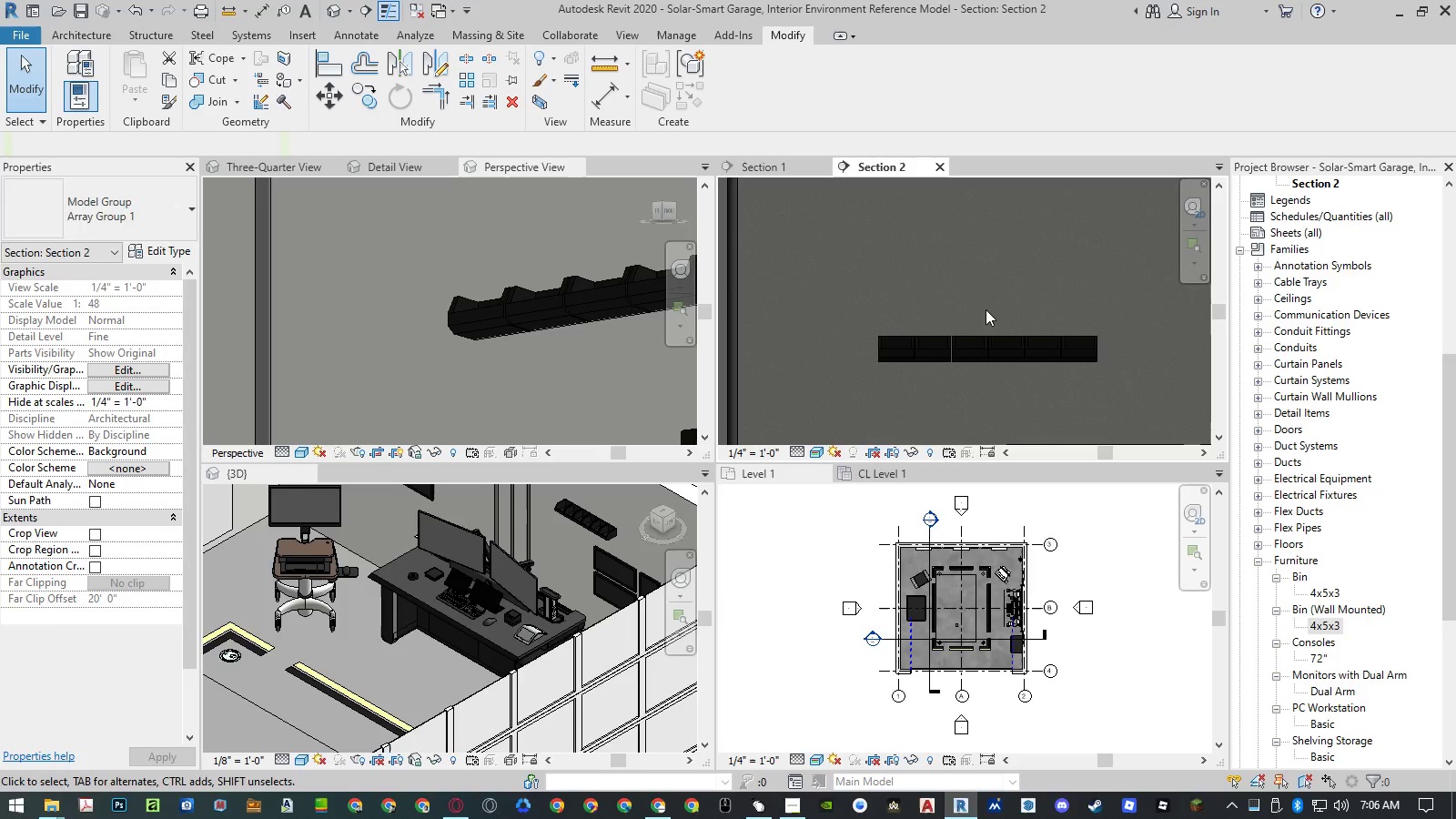 
key(Escape)
 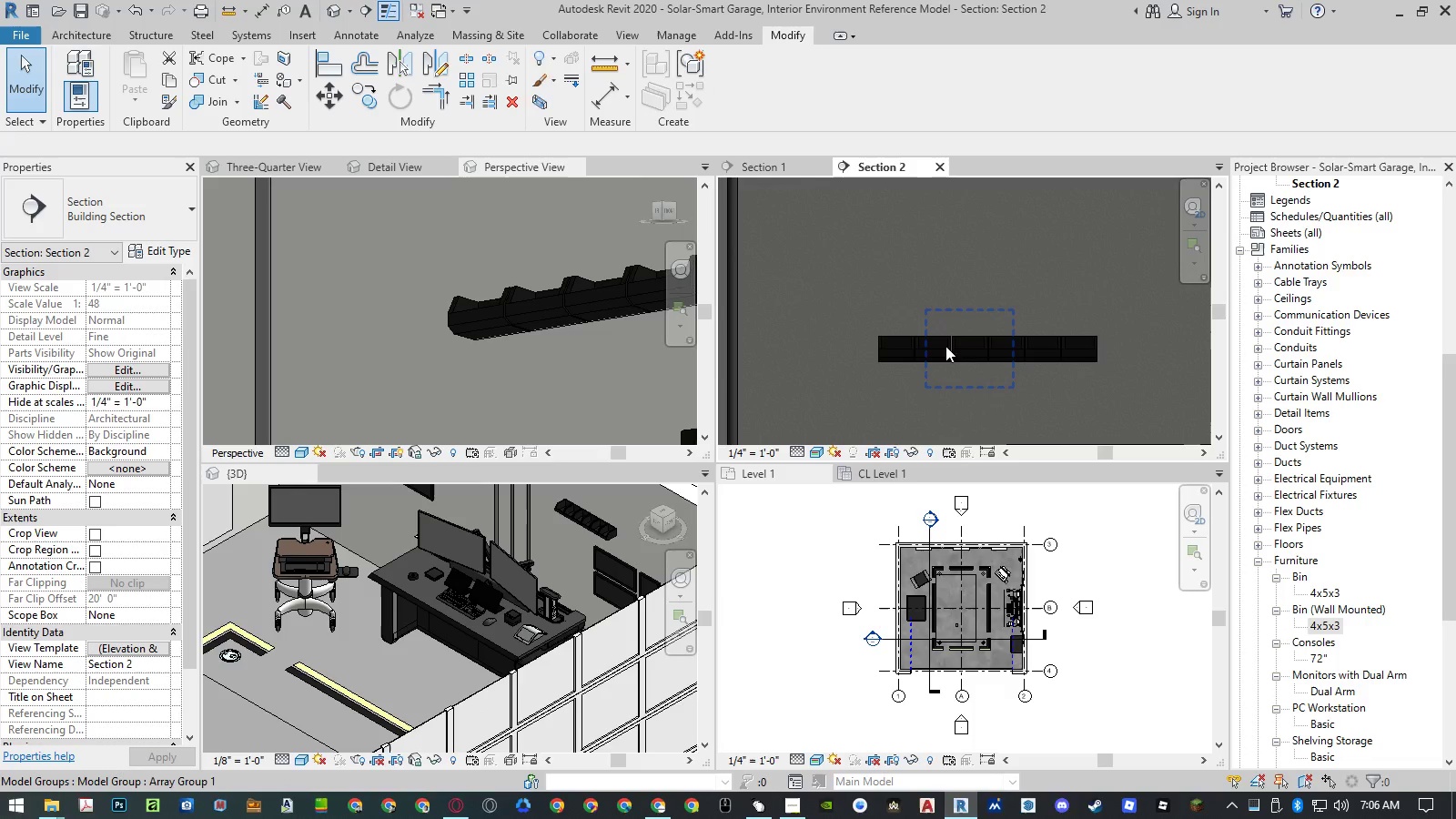 
scroll: coordinate [988, 341], scroll_direction: up, amount: 6.0
 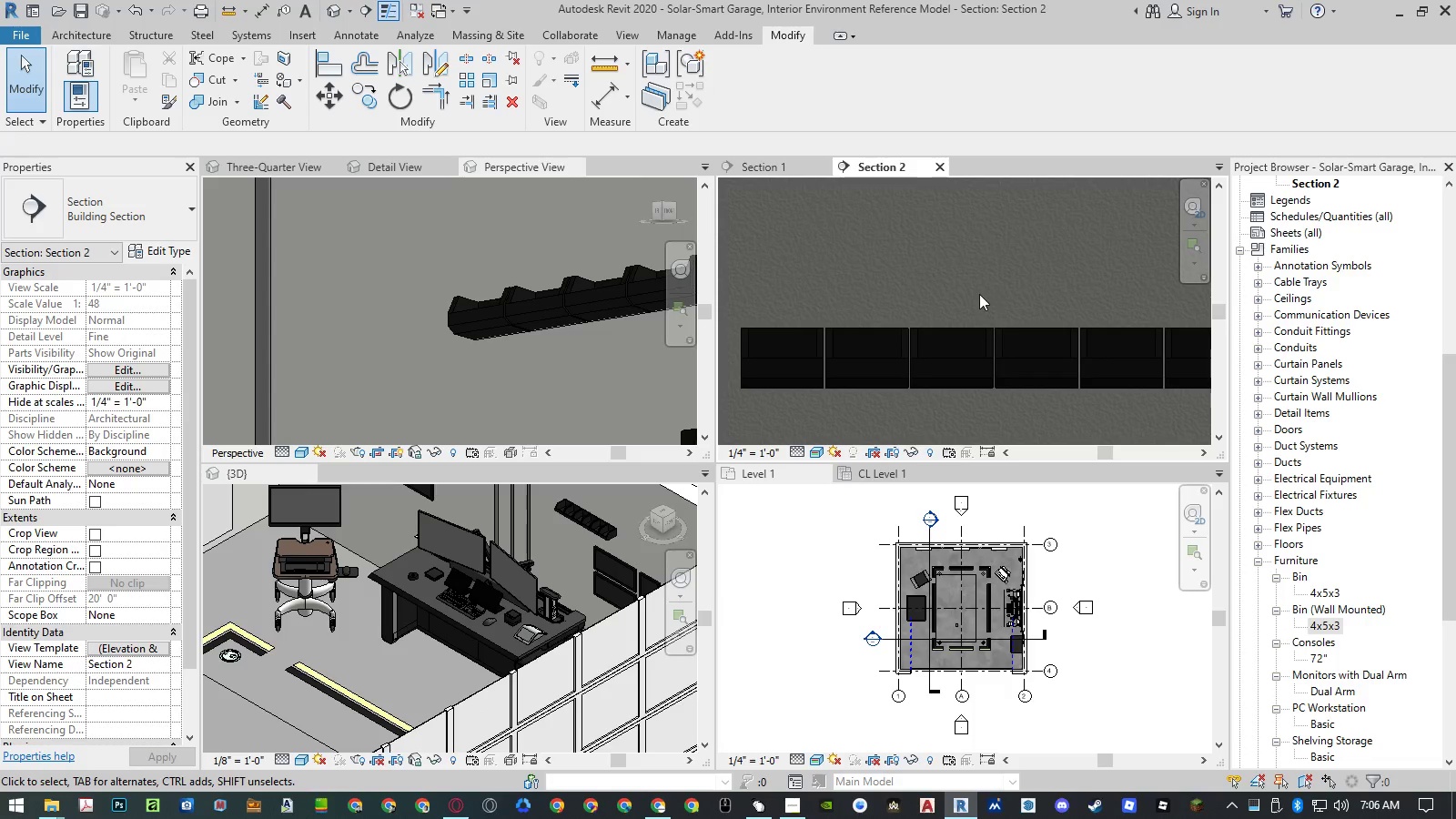 
scroll: coordinate [379, 300], scroll_direction: down, amount: 14.0
 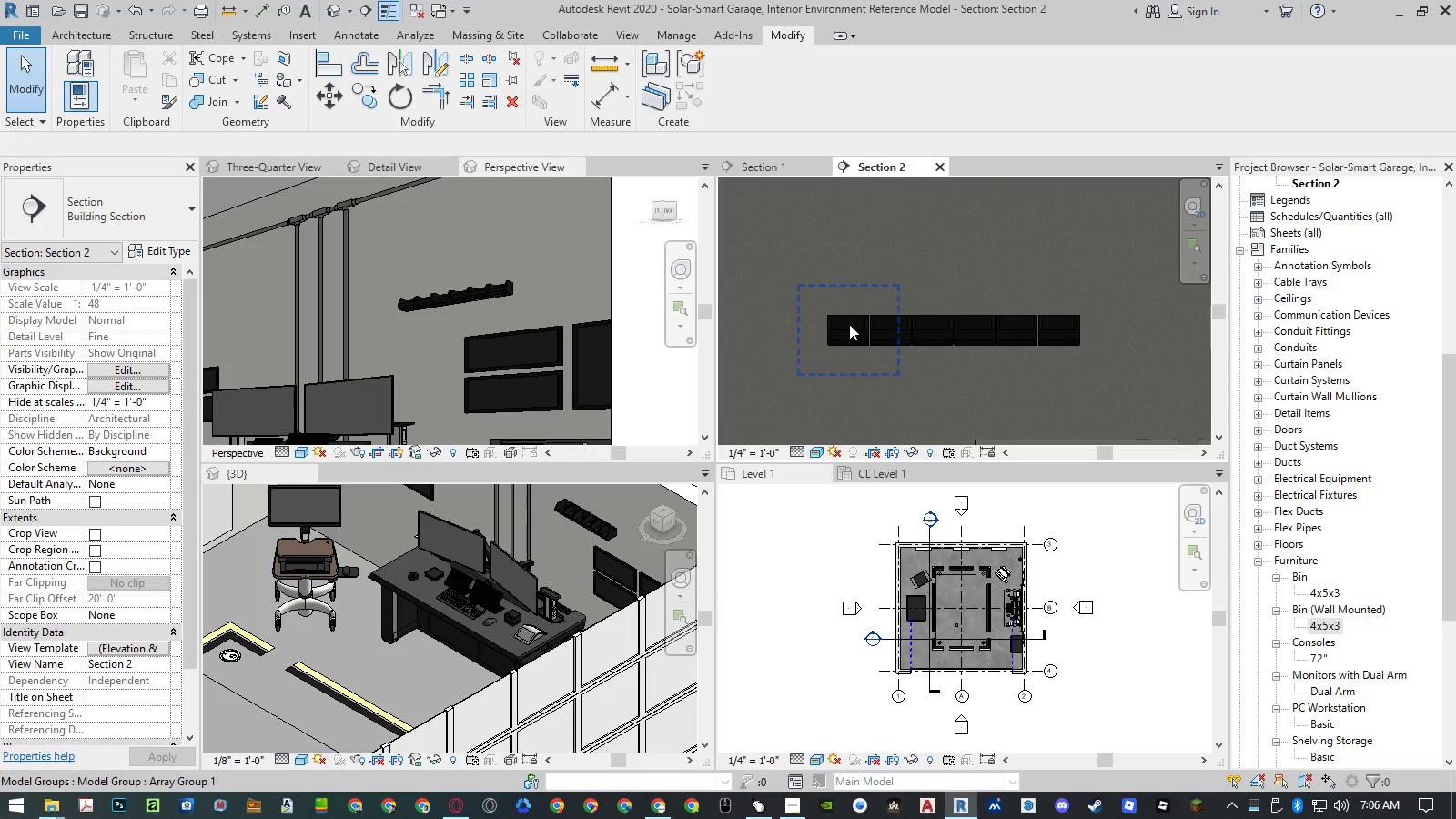 
left_click([850, 324])
 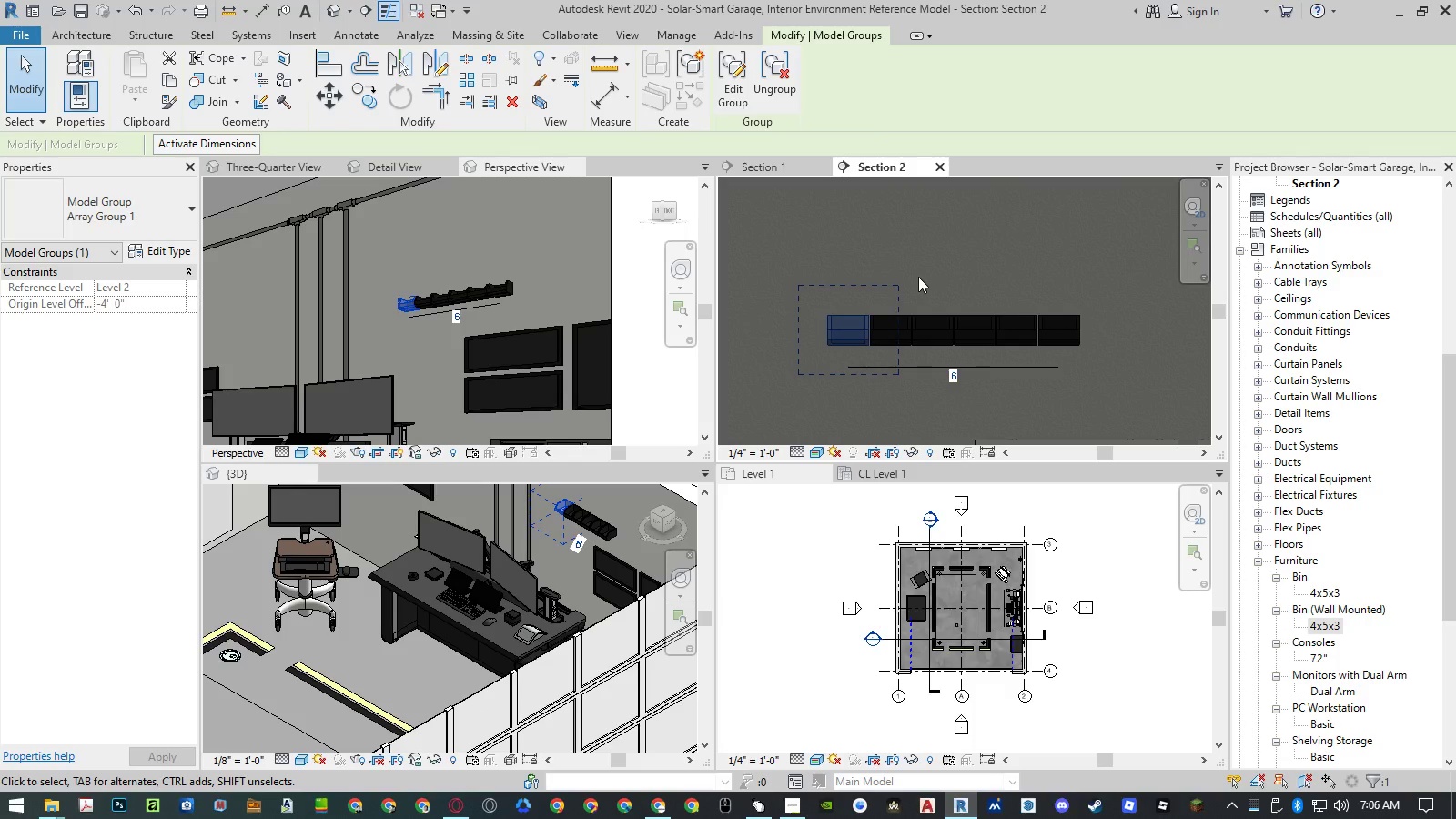 
wait(6.8)
 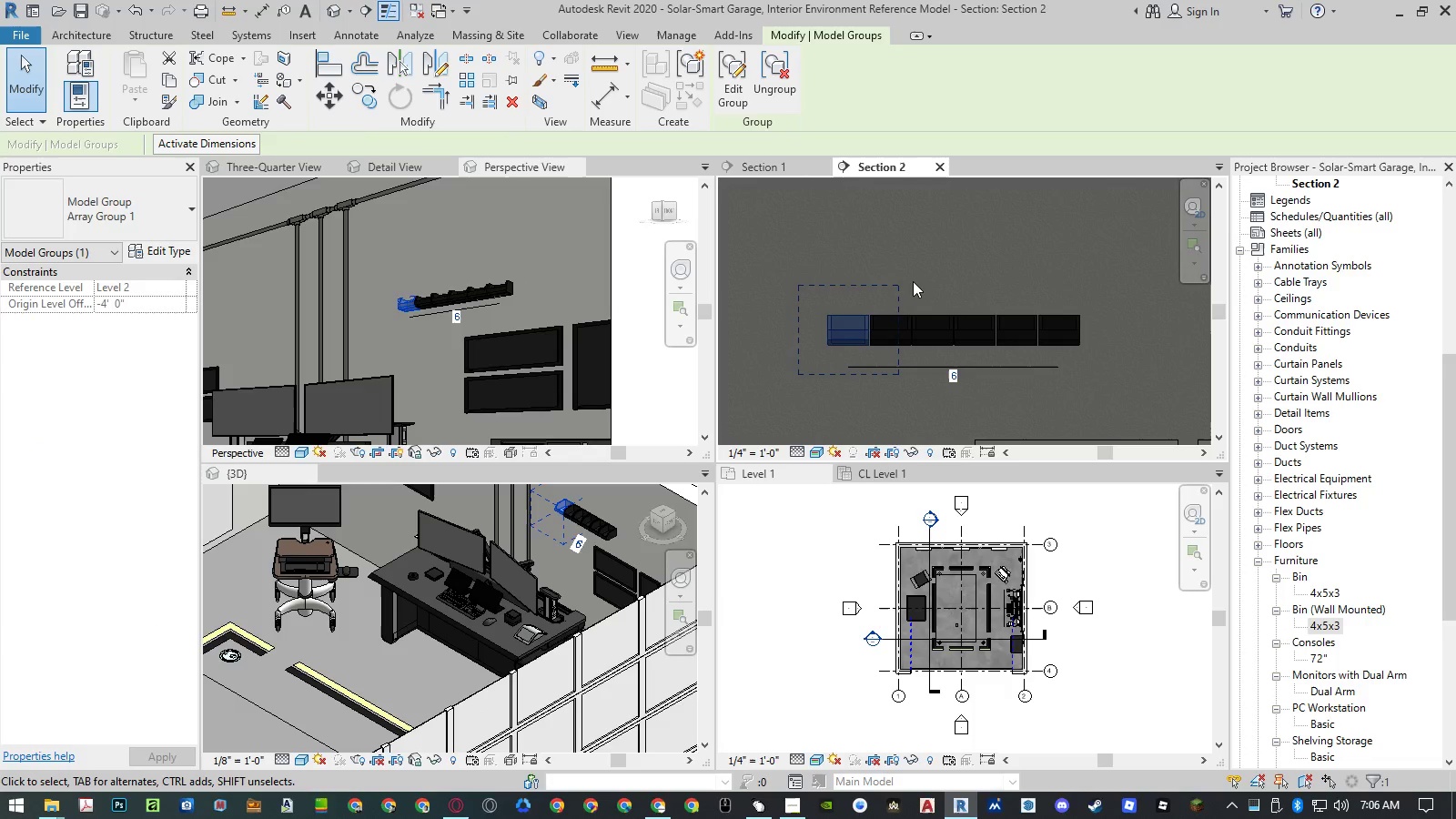 
key(Escape)
 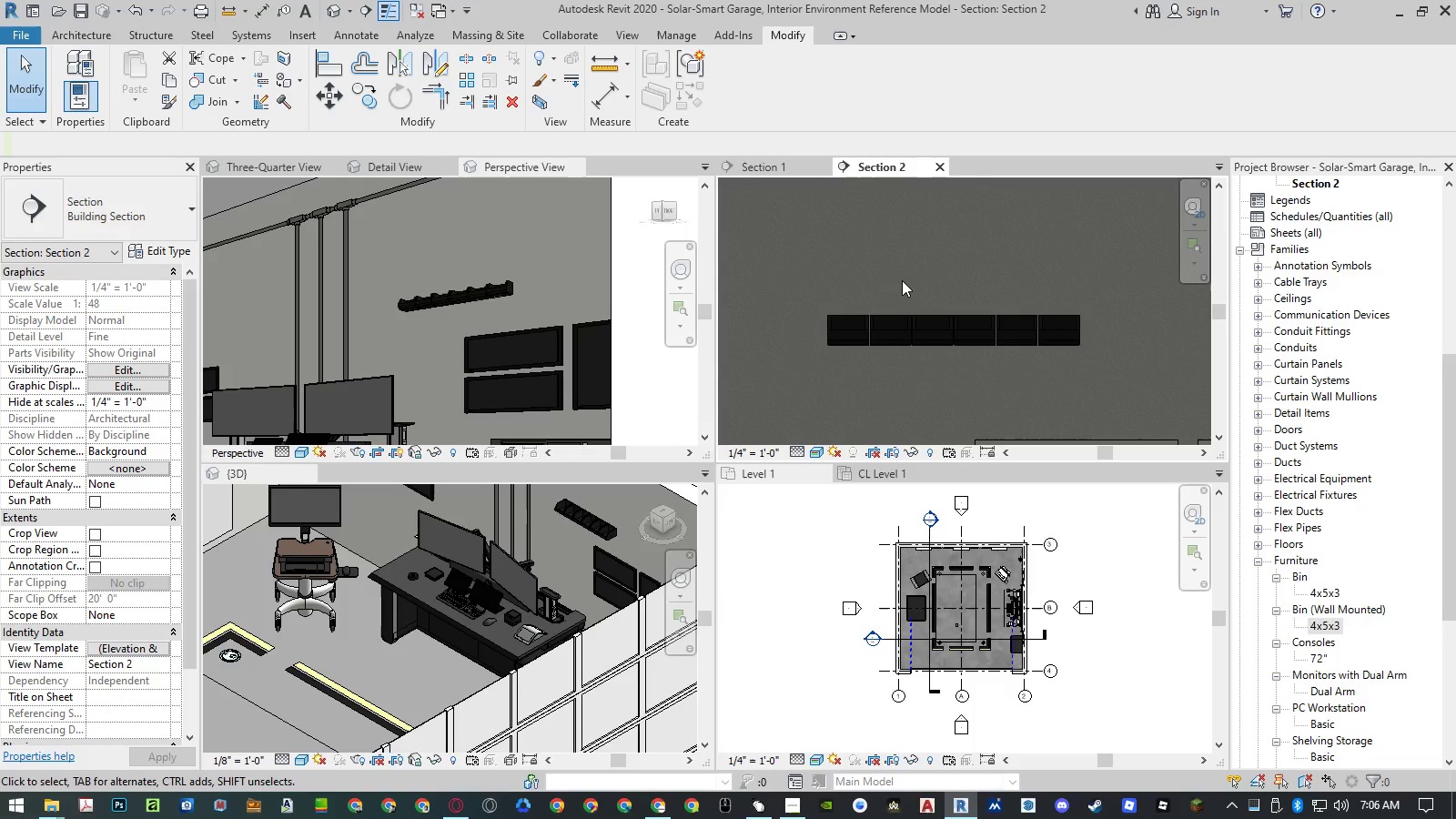 
scroll: coordinate [905, 291], scroll_direction: down, amount: 6.0
 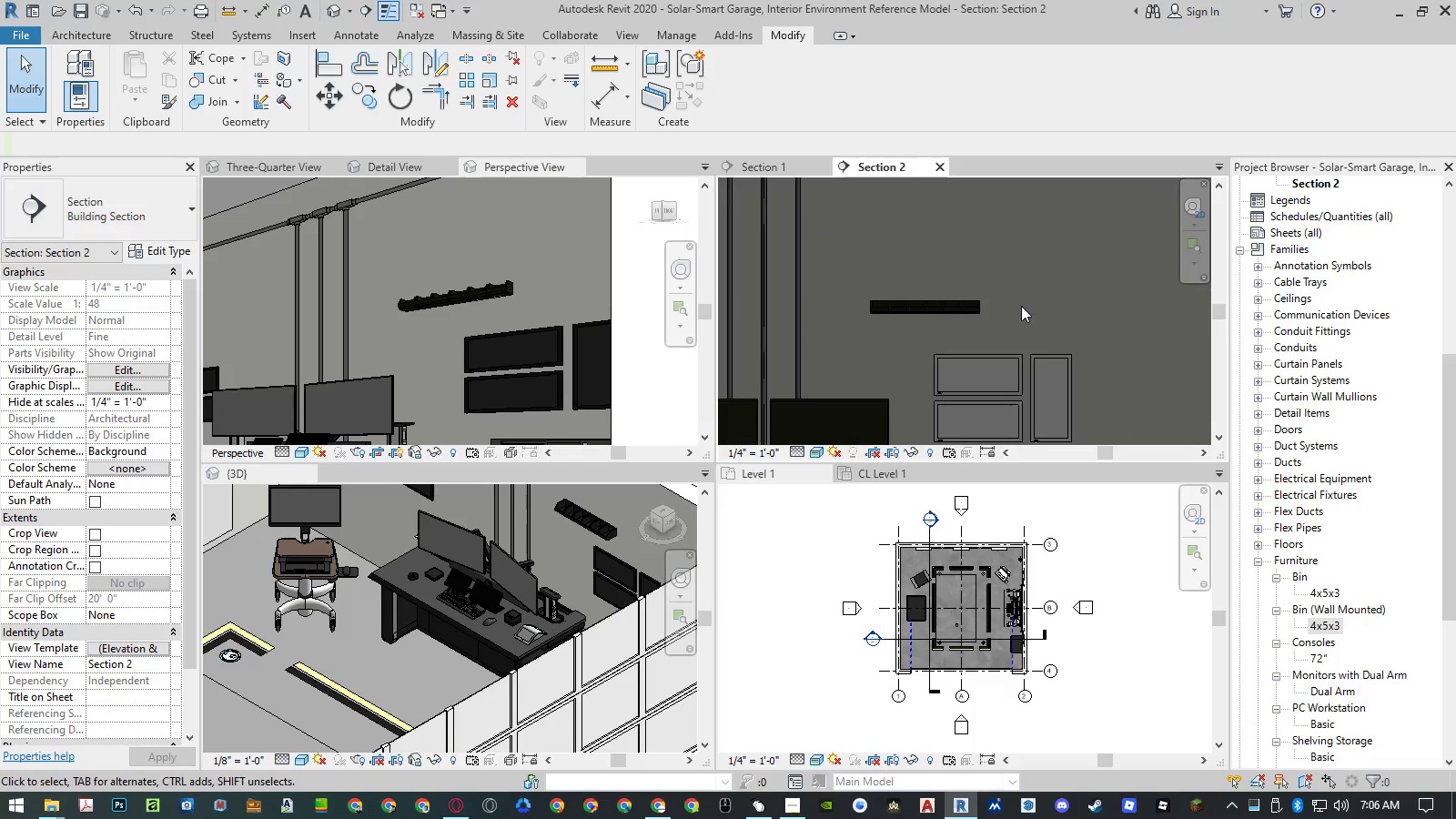 
type(al)
 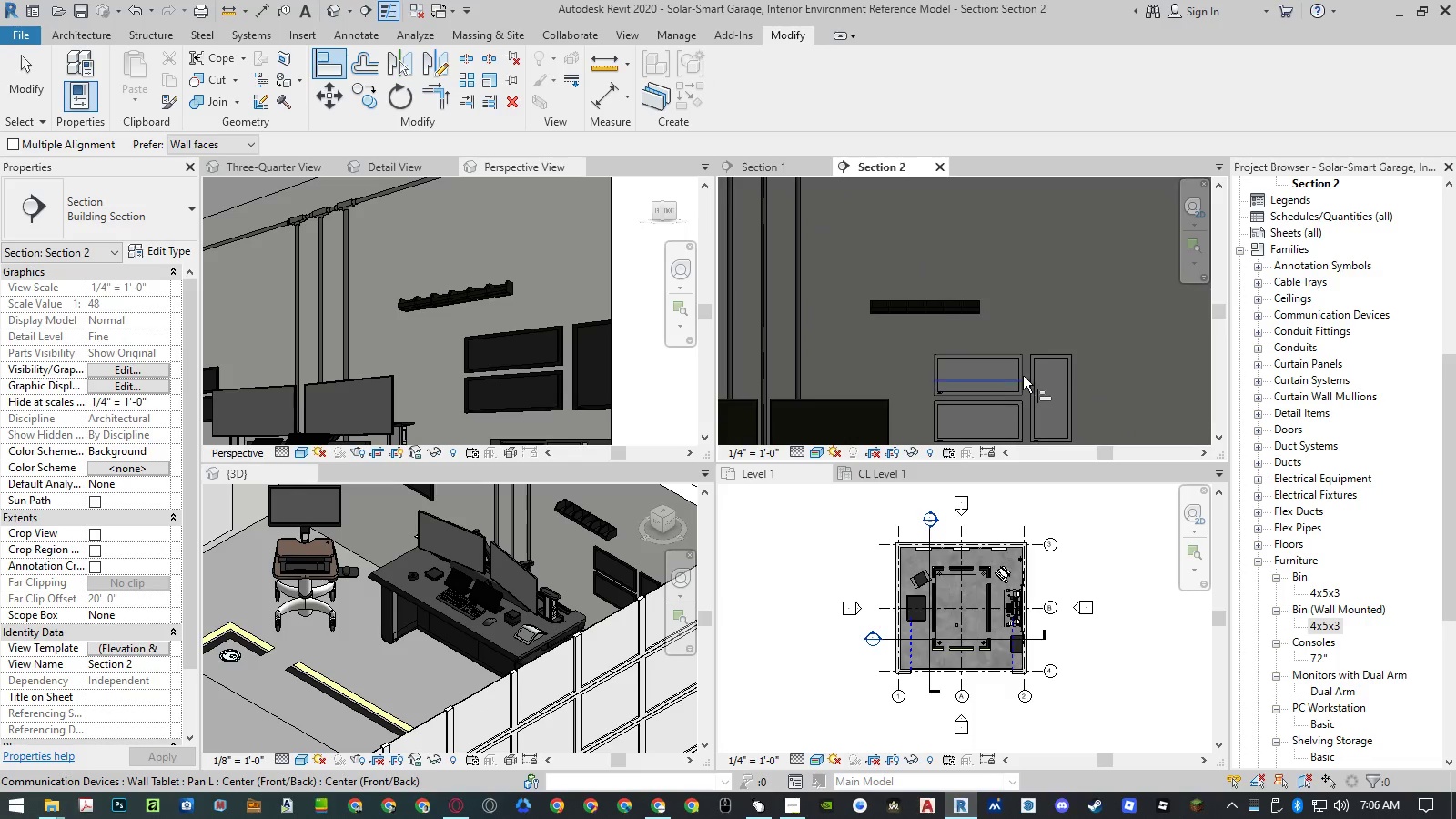 
scroll: coordinate [1026, 377], scroll_direction: up, amount: 4.0
 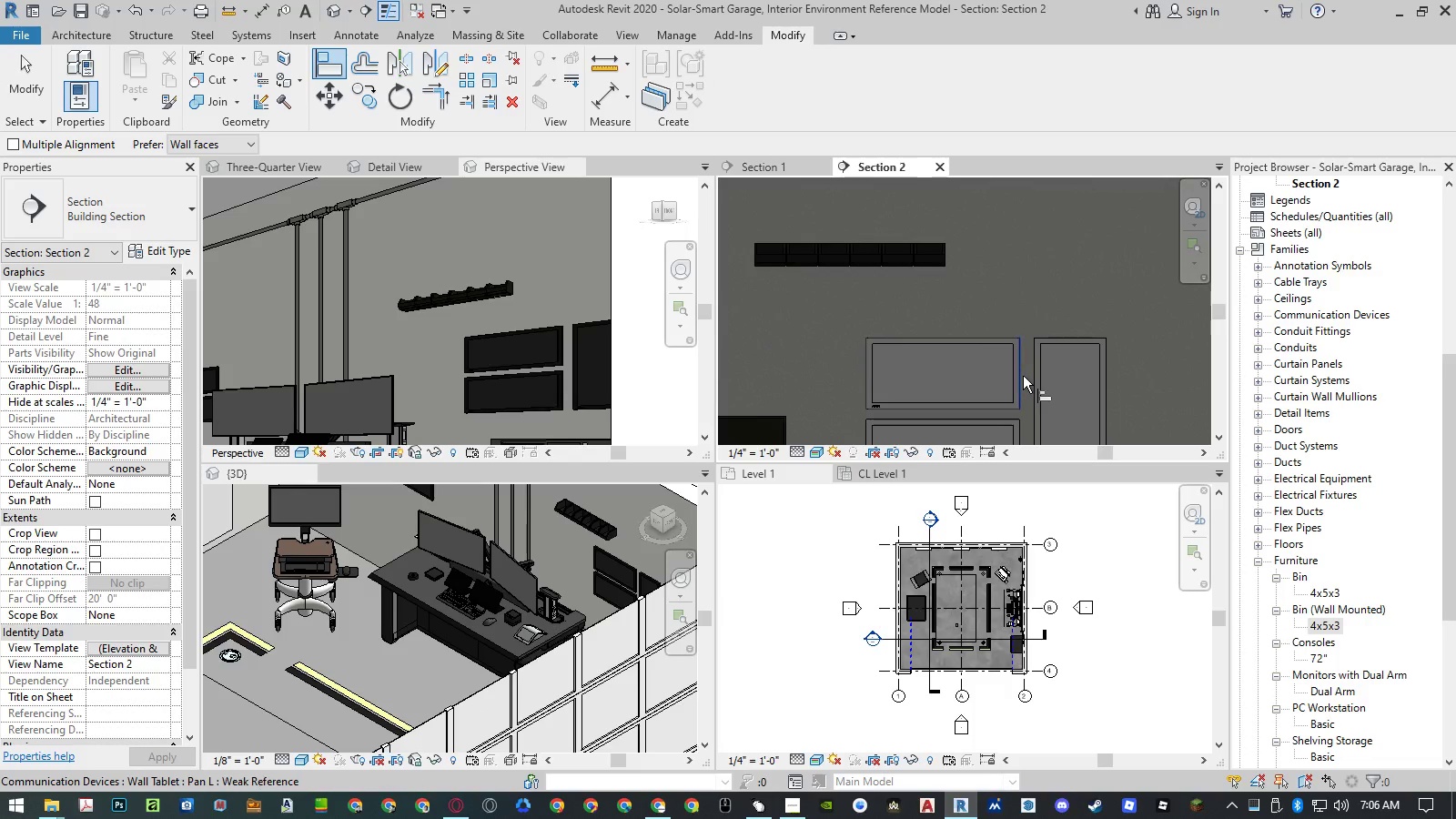 
left_click([1023, 377])
 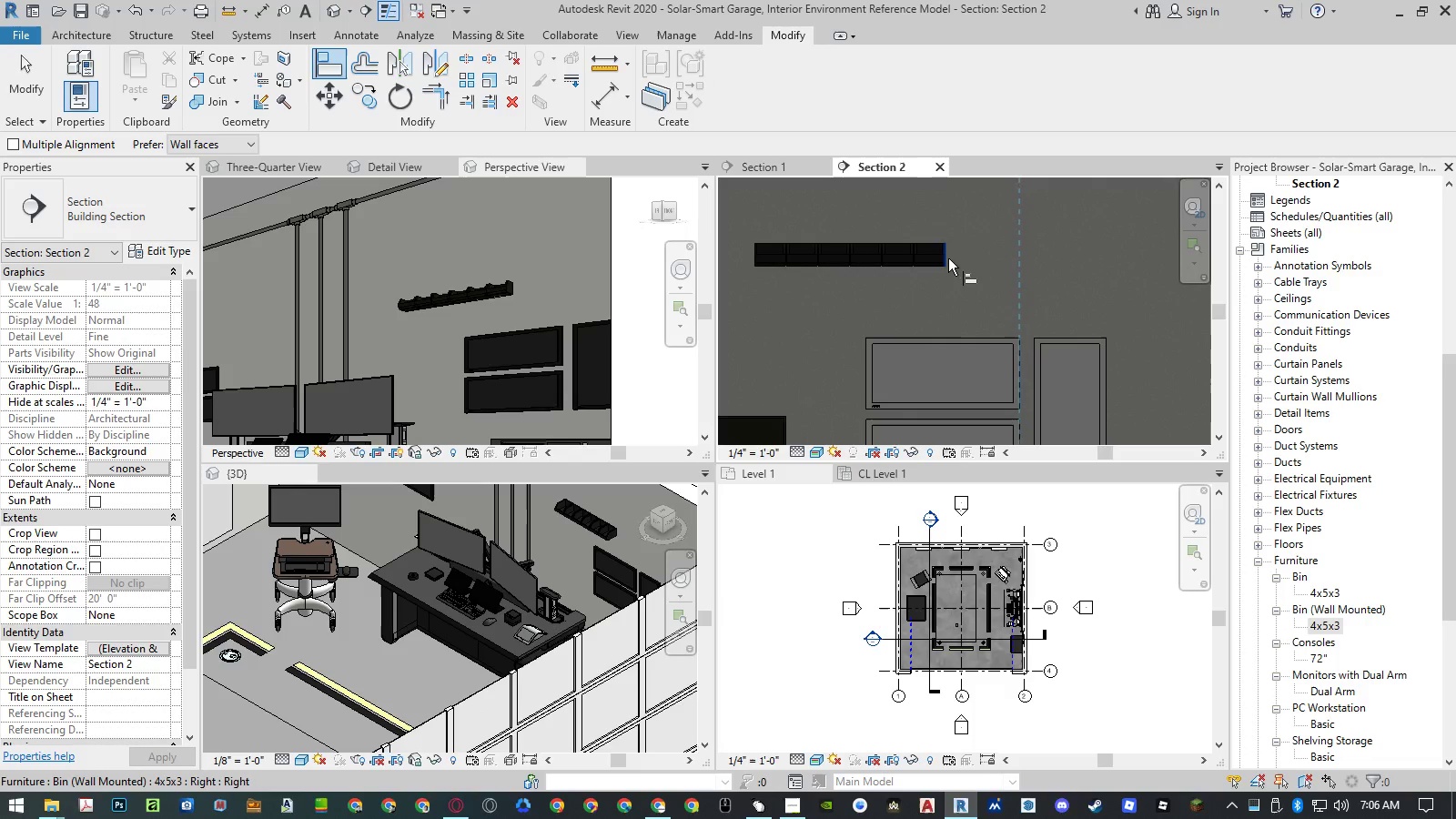 
left_click([948, 258])
 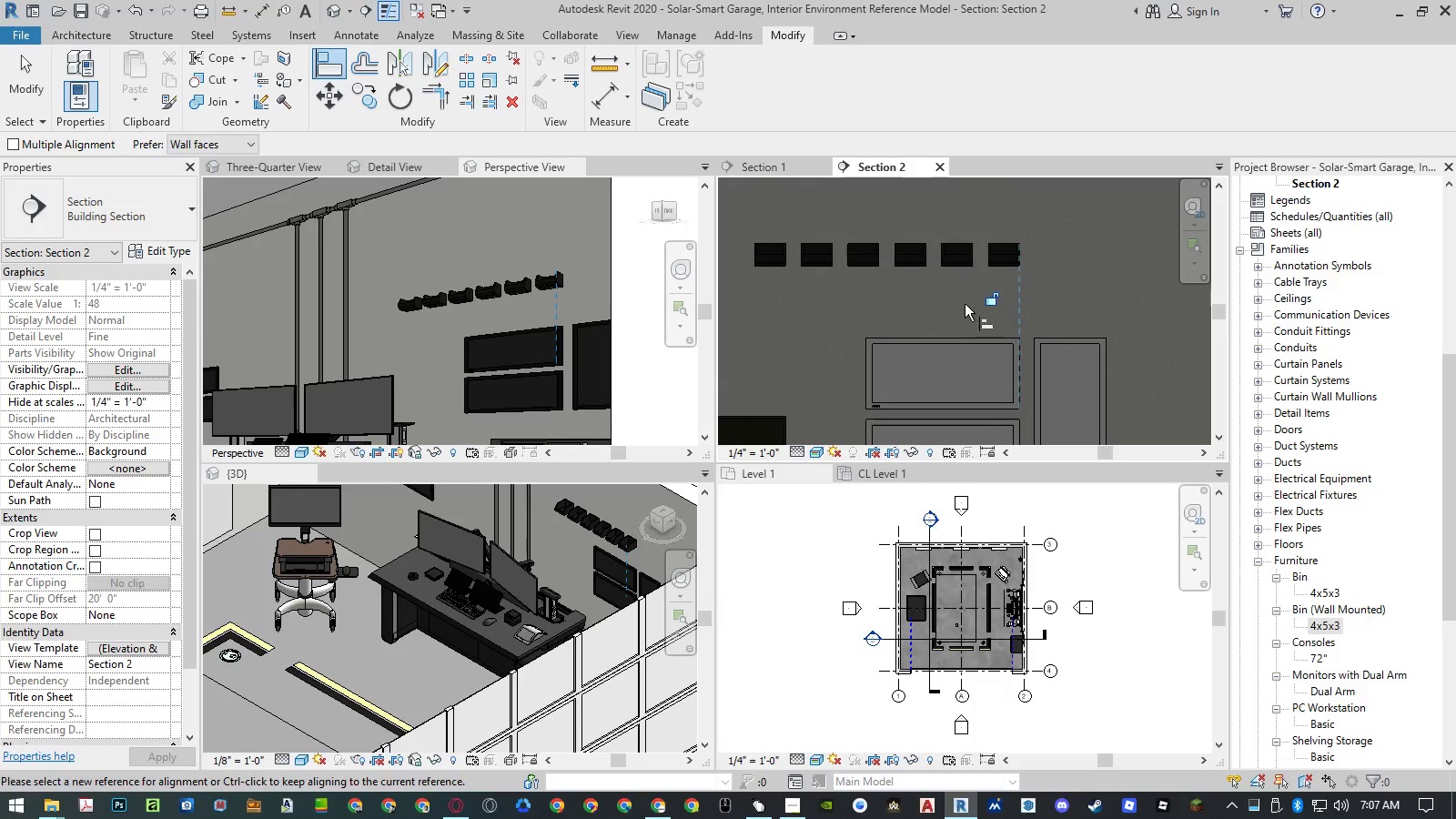 
key(Escape)
 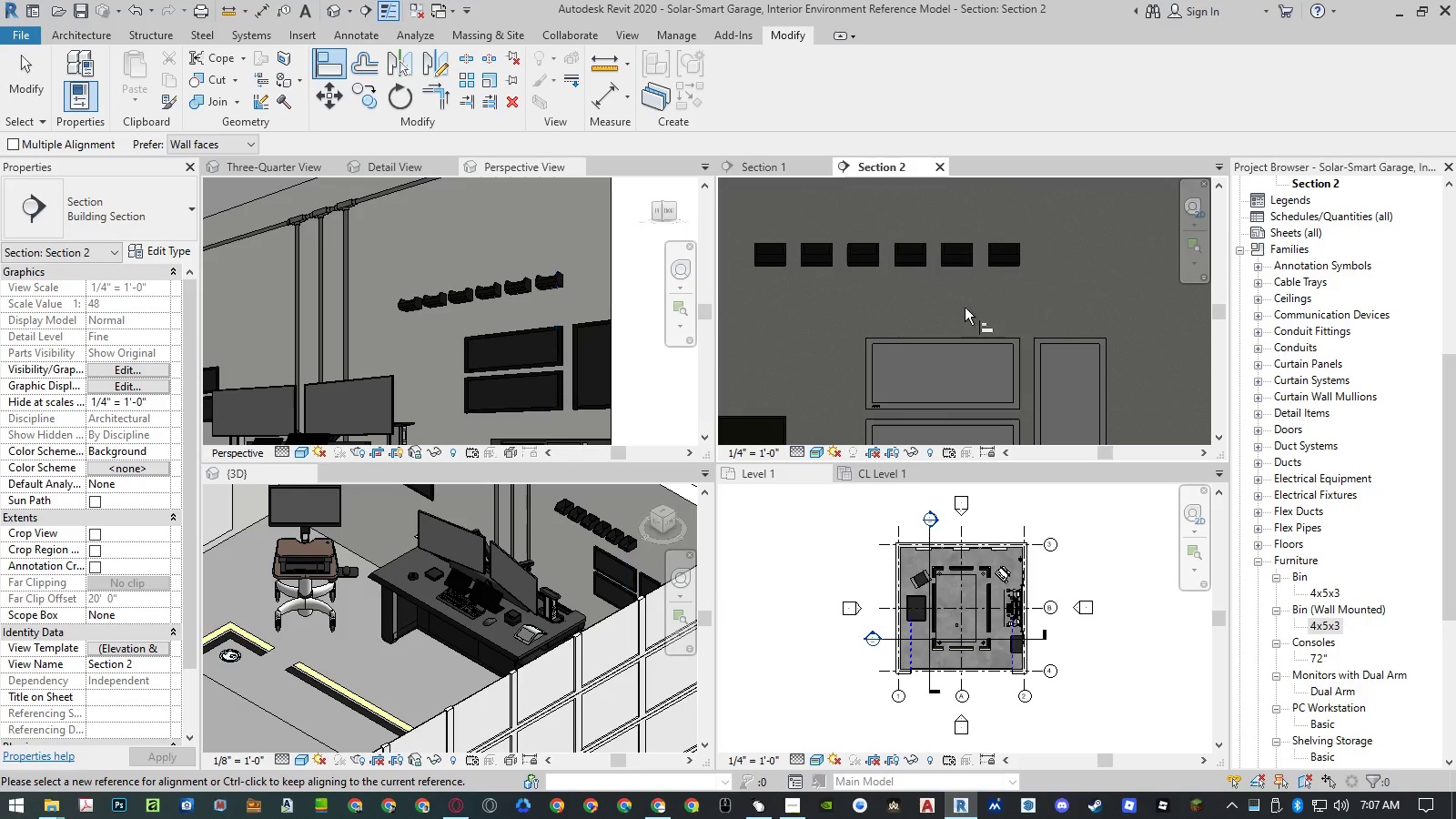 
key(Escape)
 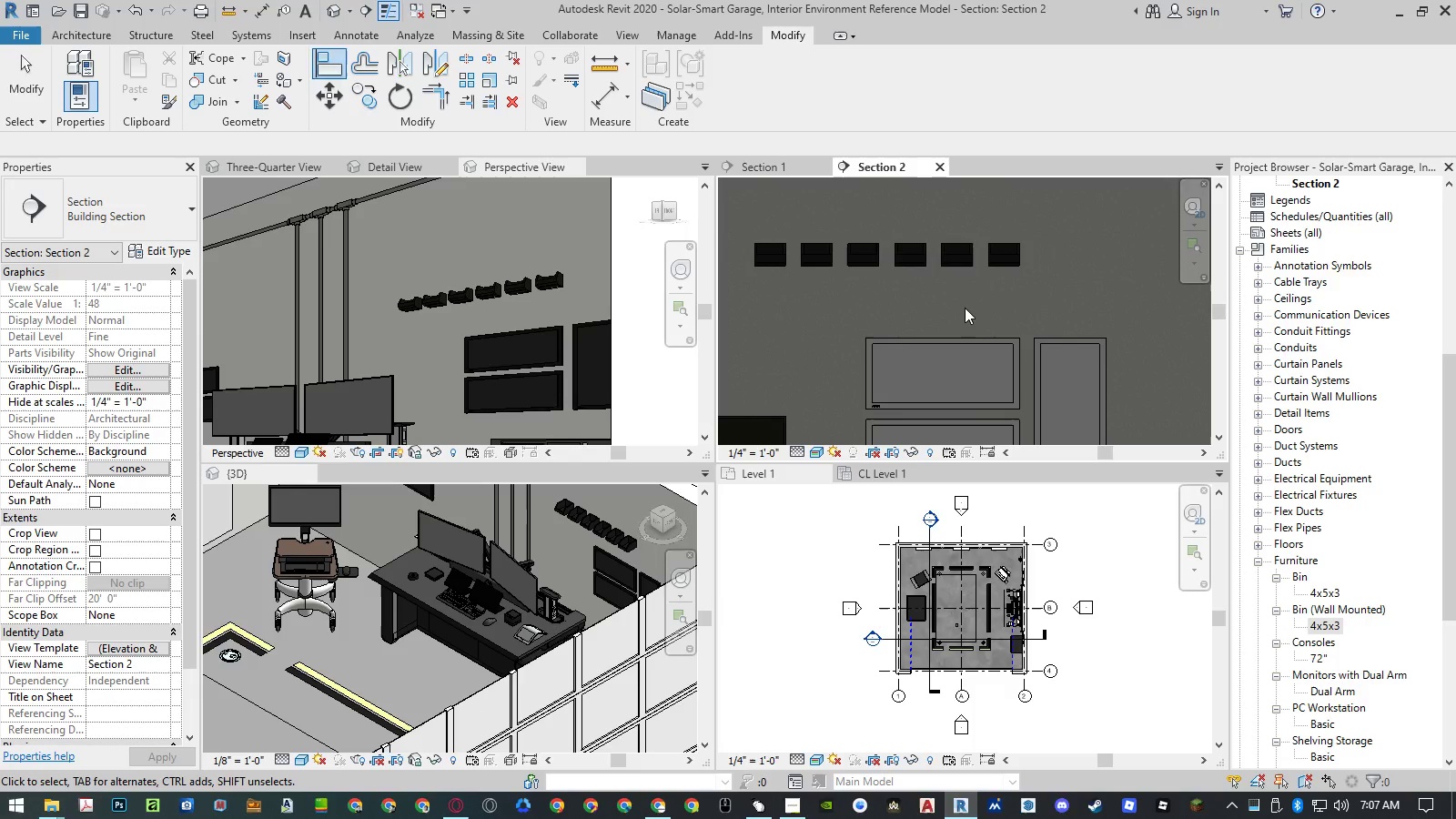 
key(Control+Z)
 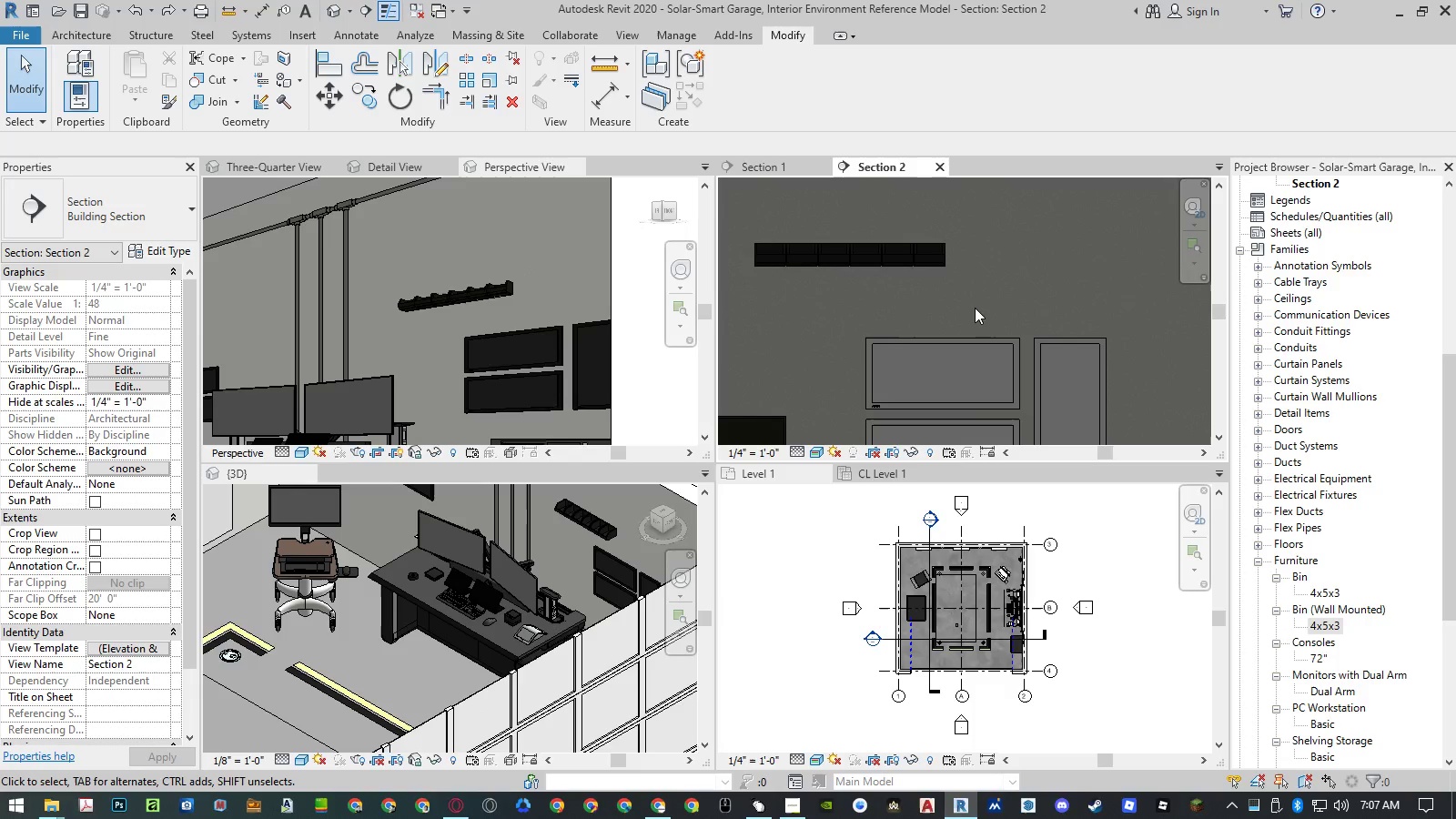 
scroll: coordinate [513, 298], scroll_direction: down, amount: 12.0
 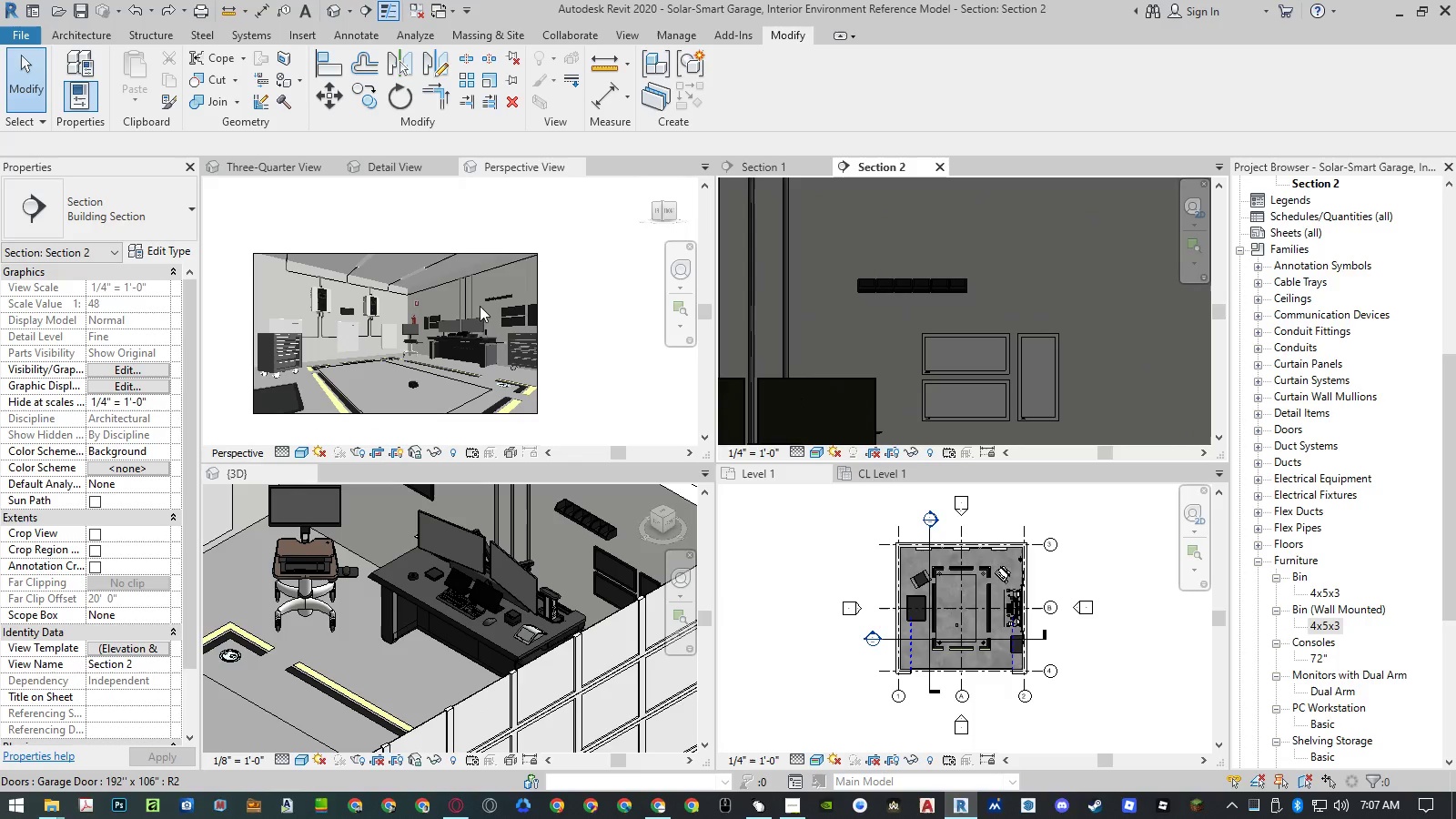 
scroll: coordinate [378, 312], scroll_direction: up, amount: 3.0
 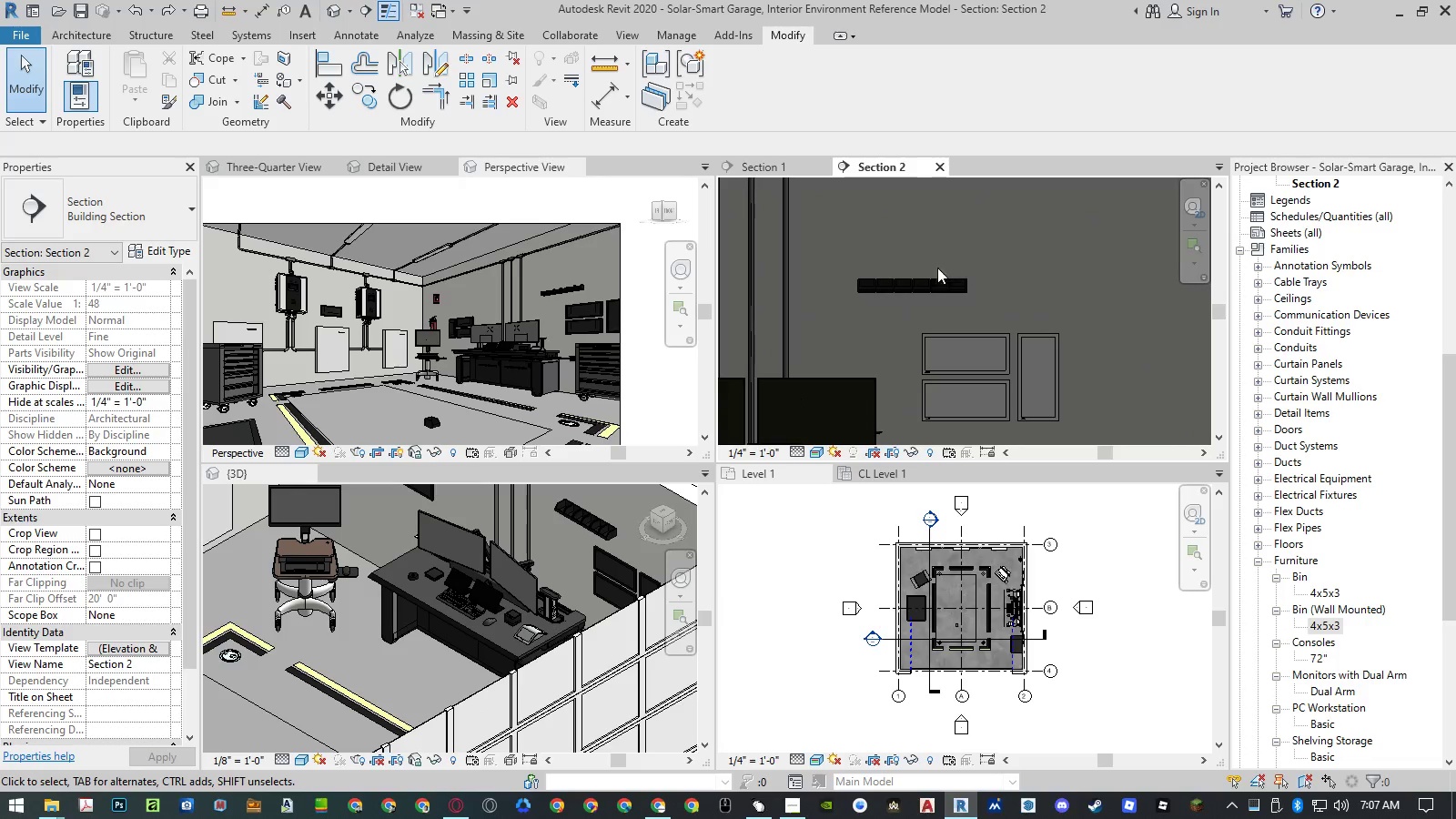 
wait(7.39)
 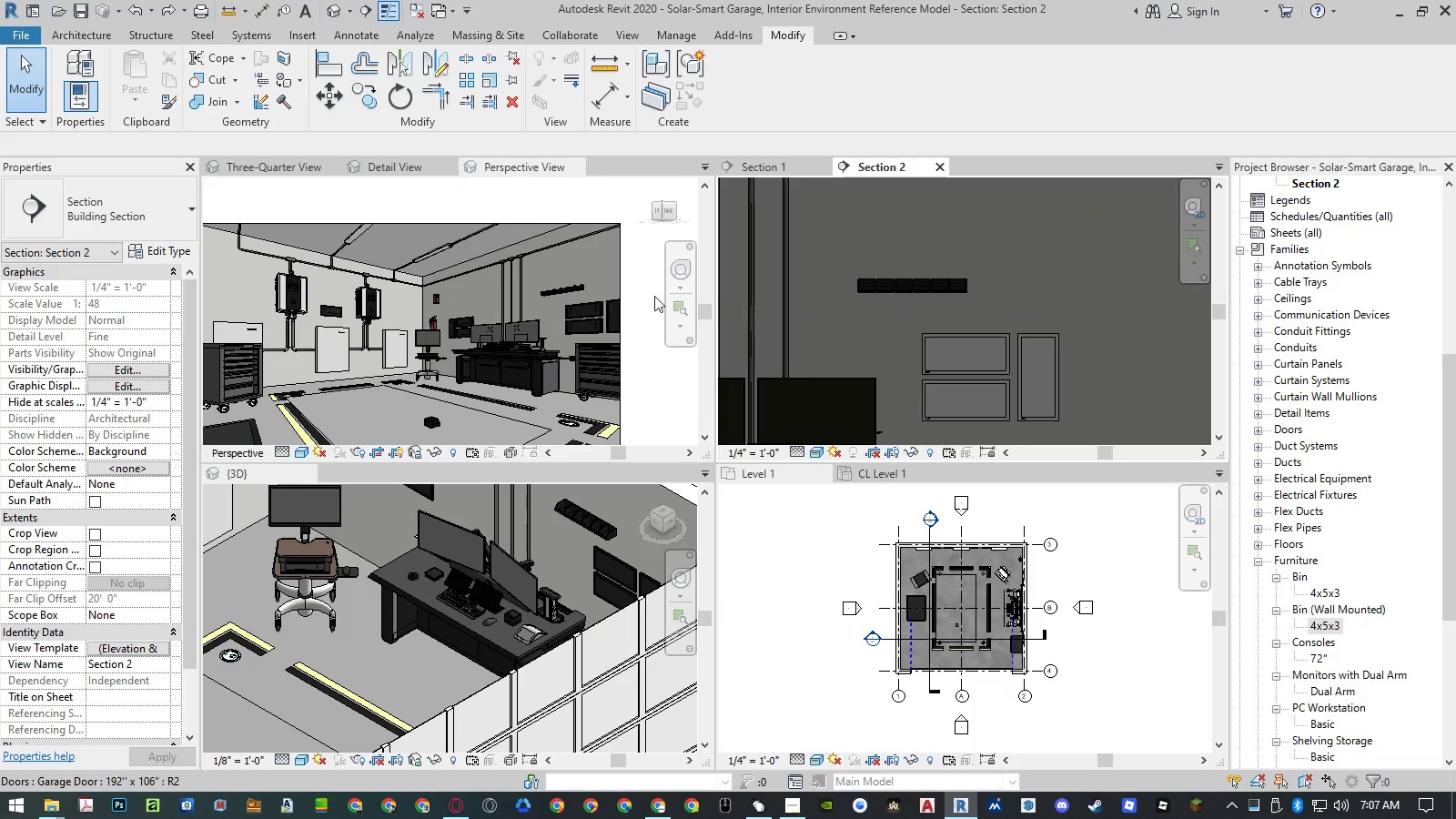 
left_click([868, 281])
 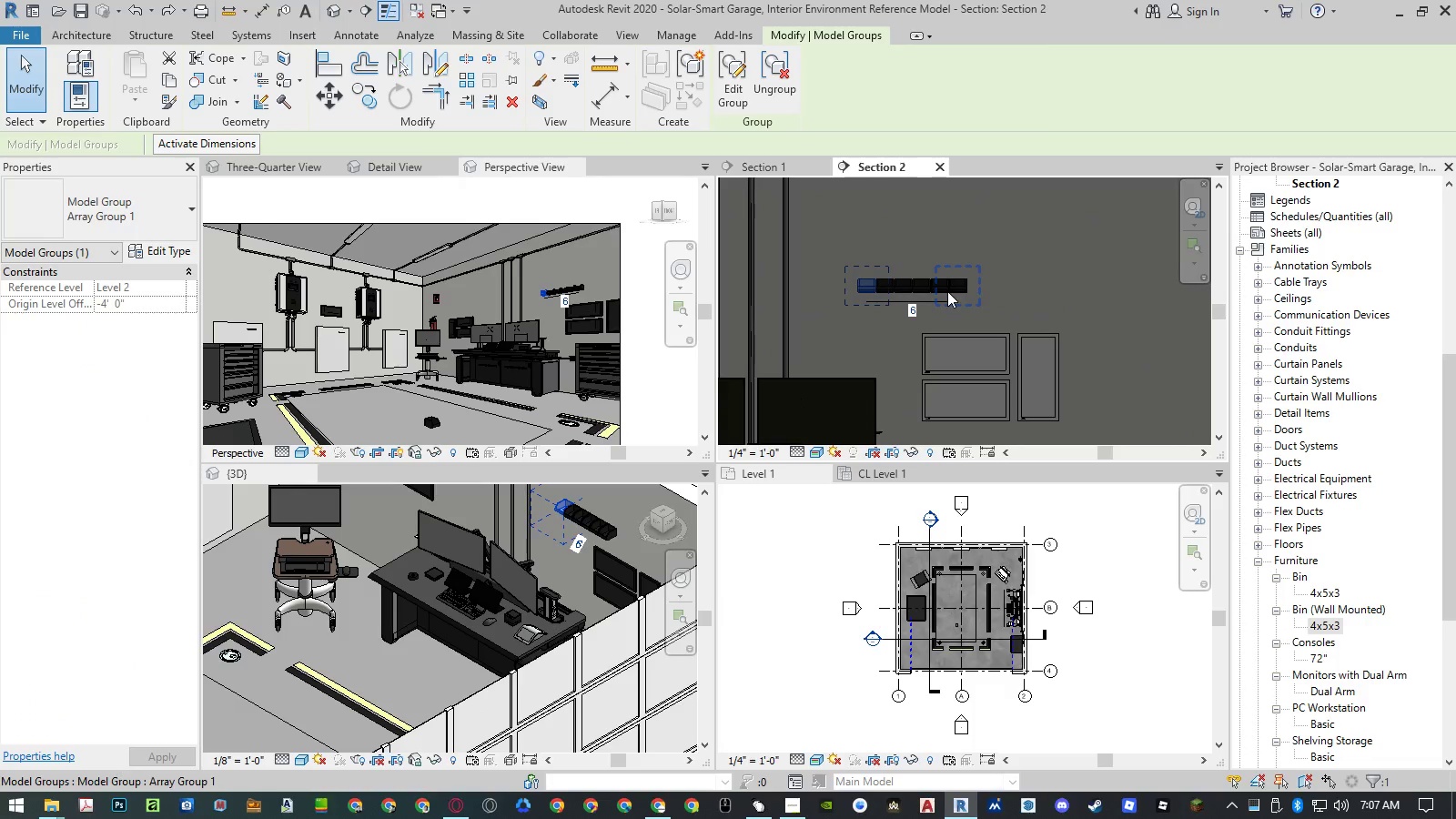 
hold_key(key=ControlLeft, duration=1.14)
left_click([961, 288])
 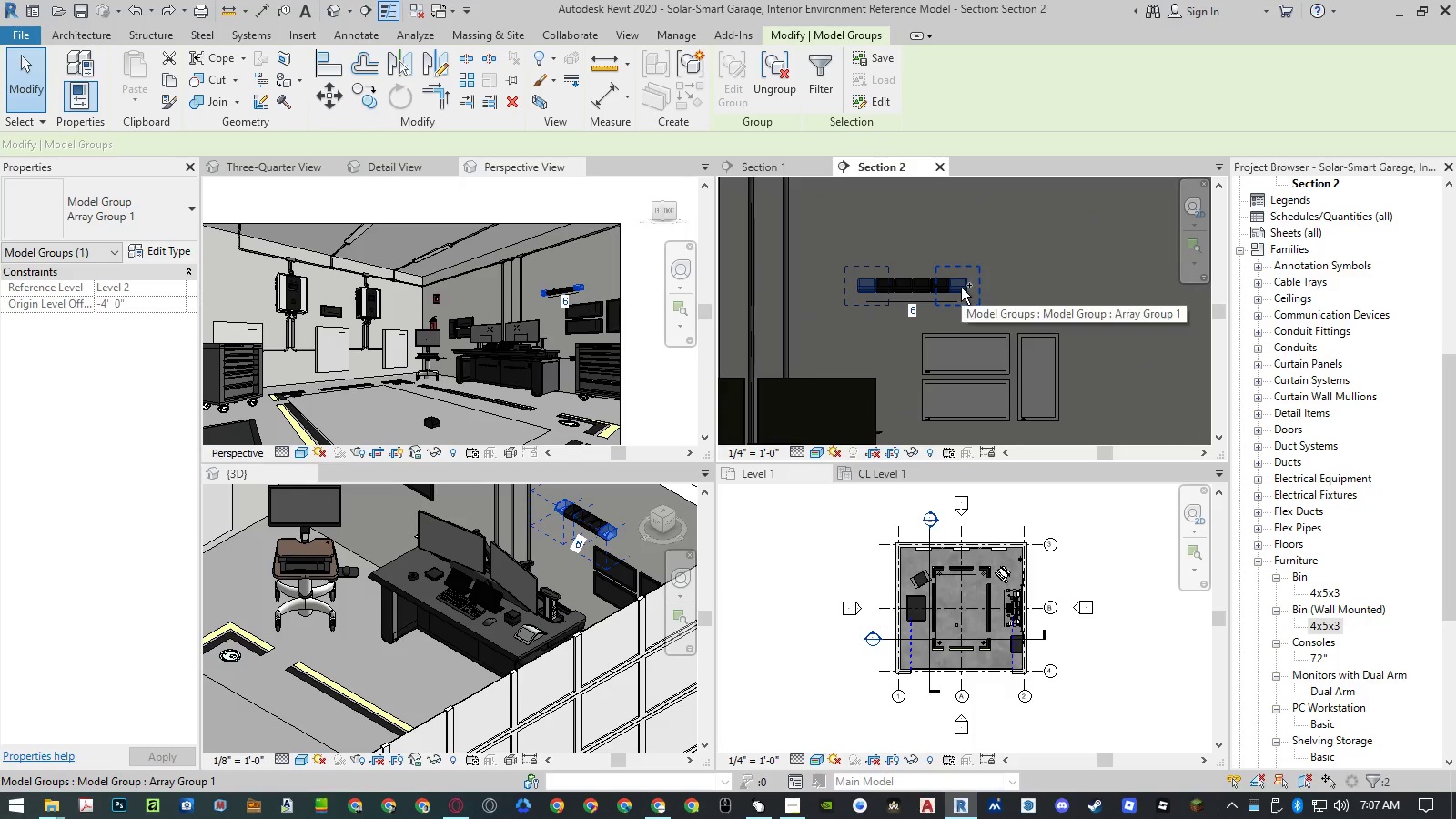 
wait(10.12)
 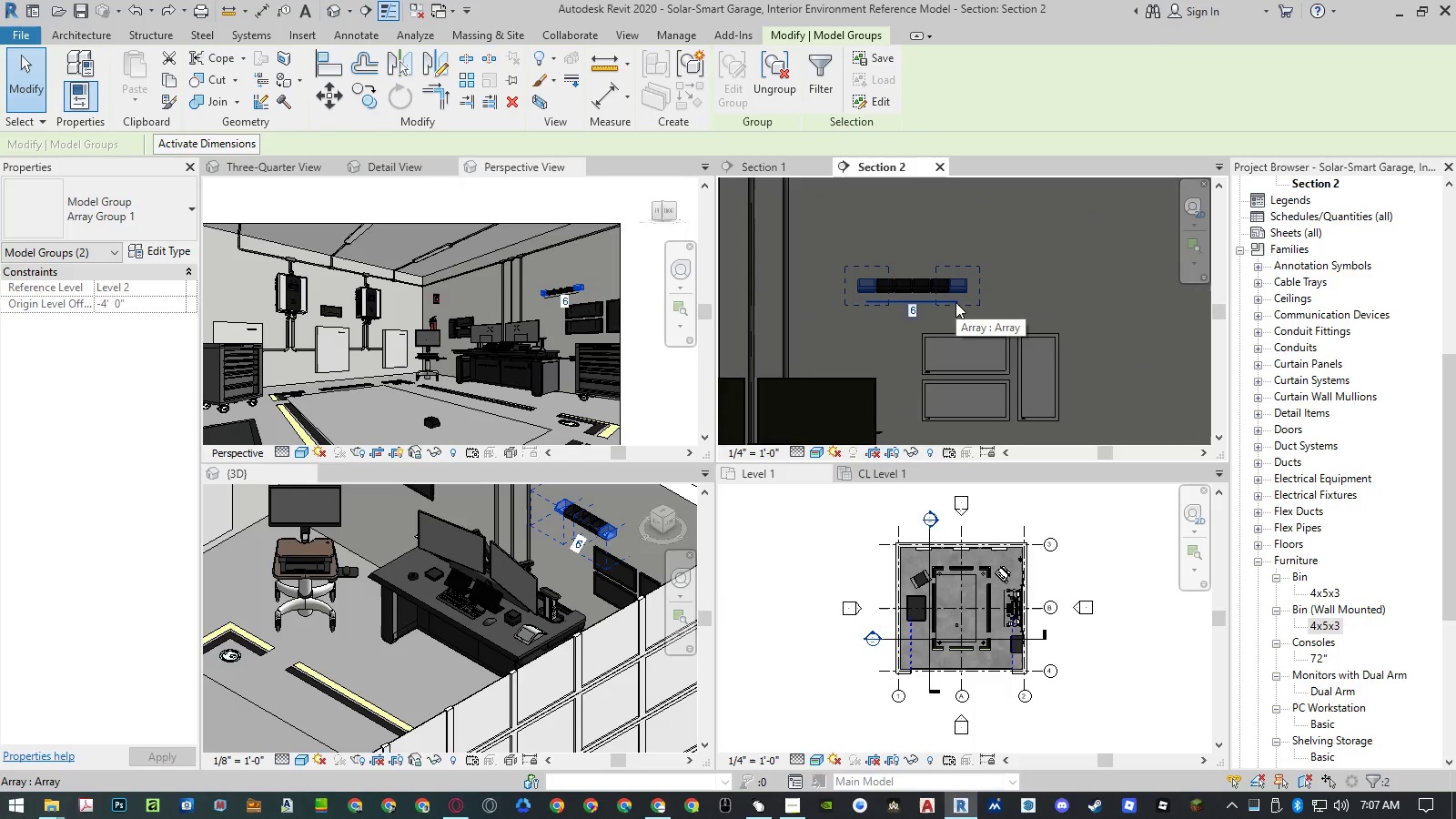 
type(mv)
 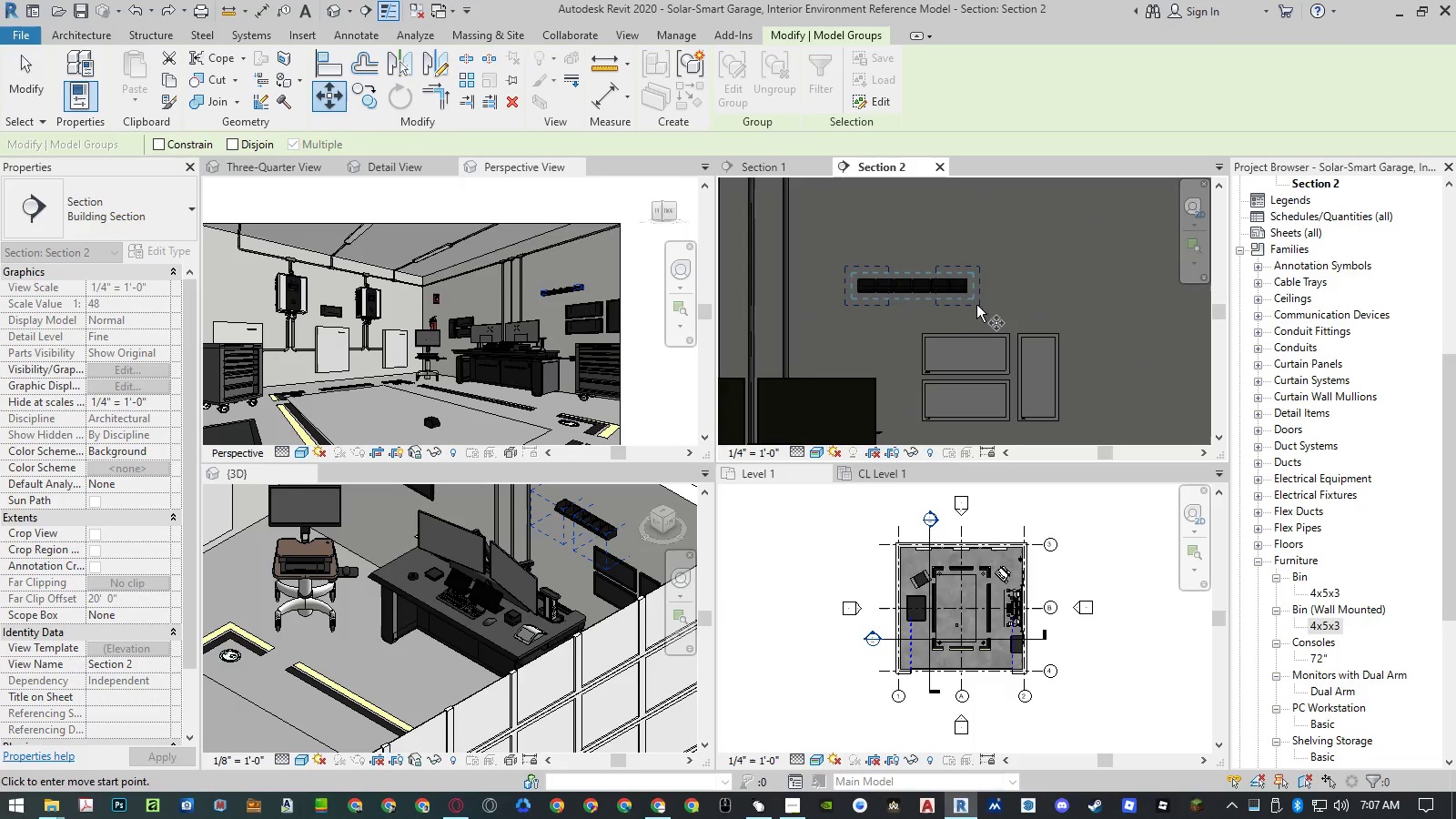 
scroll: coordinate [967, 286], scroll_direction: up, amount: 13.0
 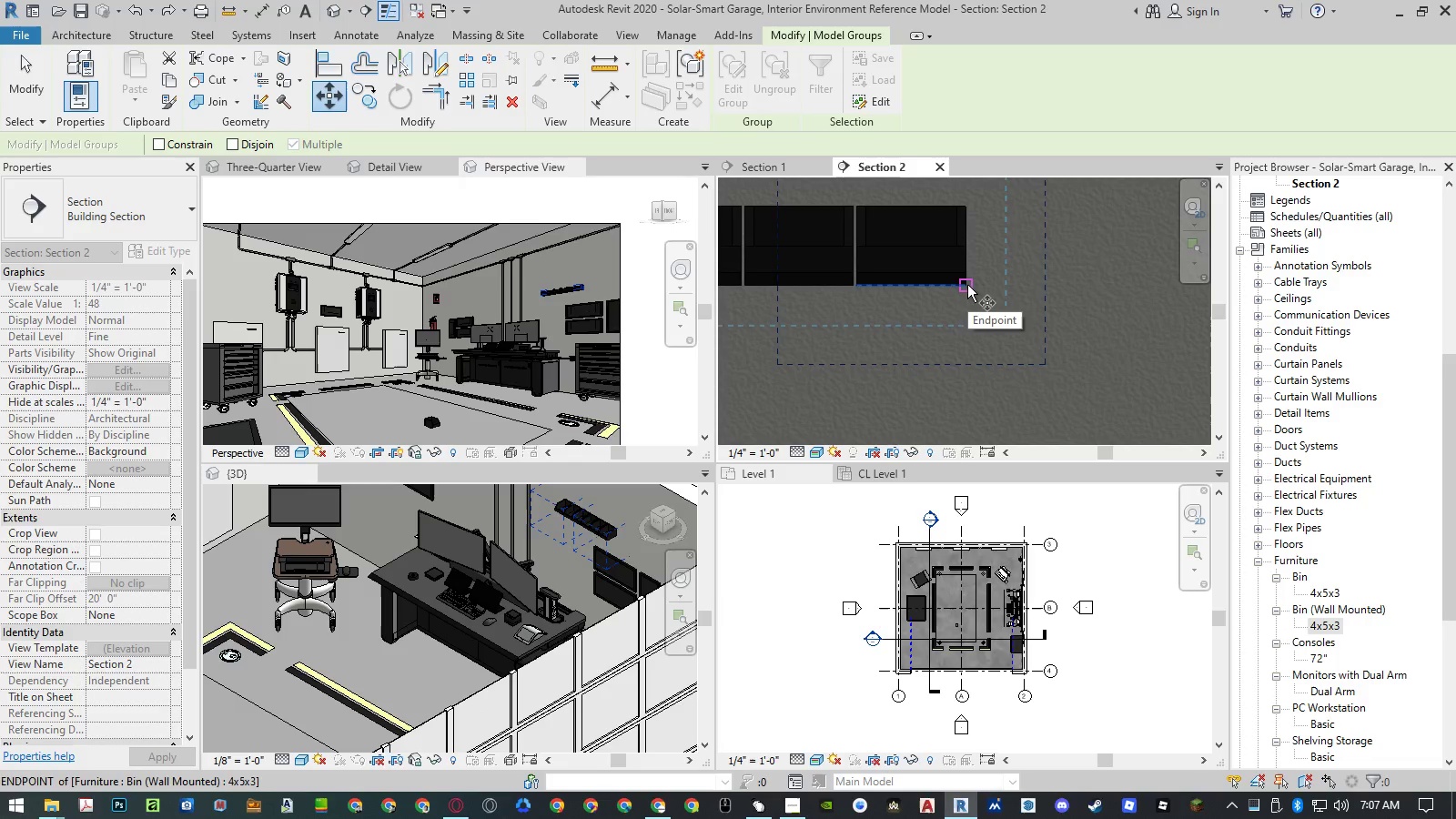 
left_click([967, 285])
 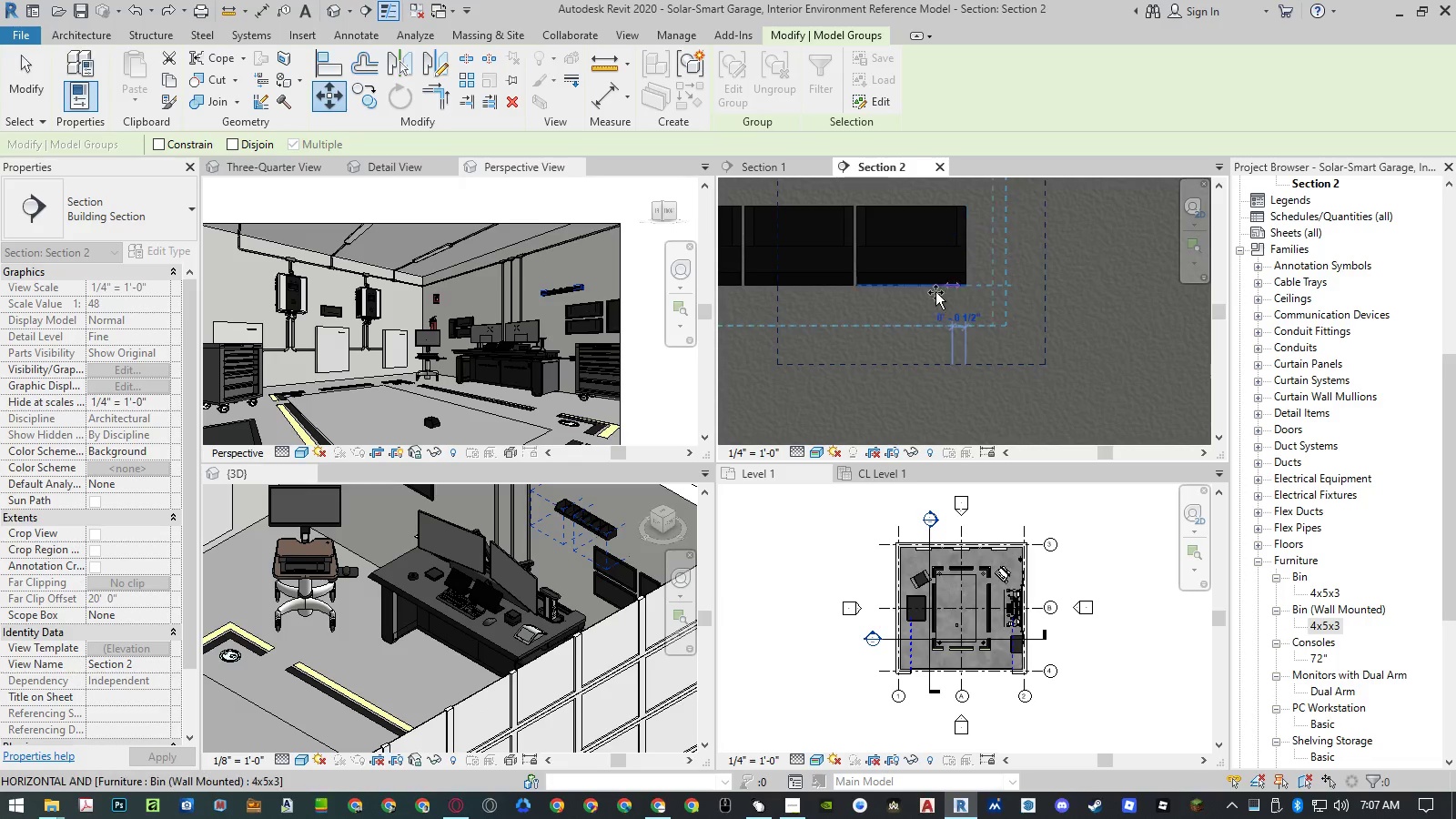 
scroll: coordinate [942, 301], scroll_direction: down, amount: 9.0
 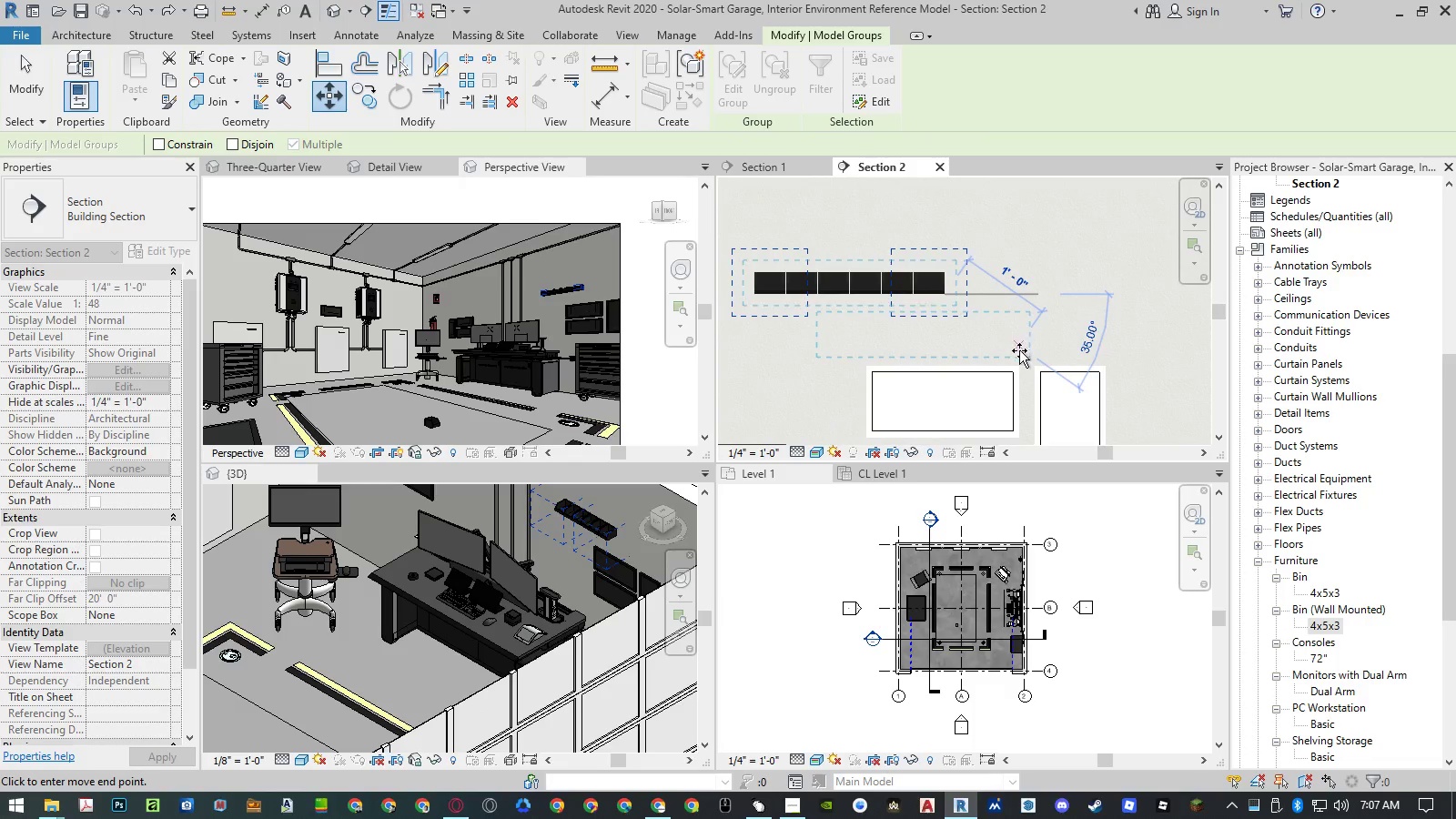 
scroll: coordinate [1022, 372], scroll_direction: up, amount: 8.0
 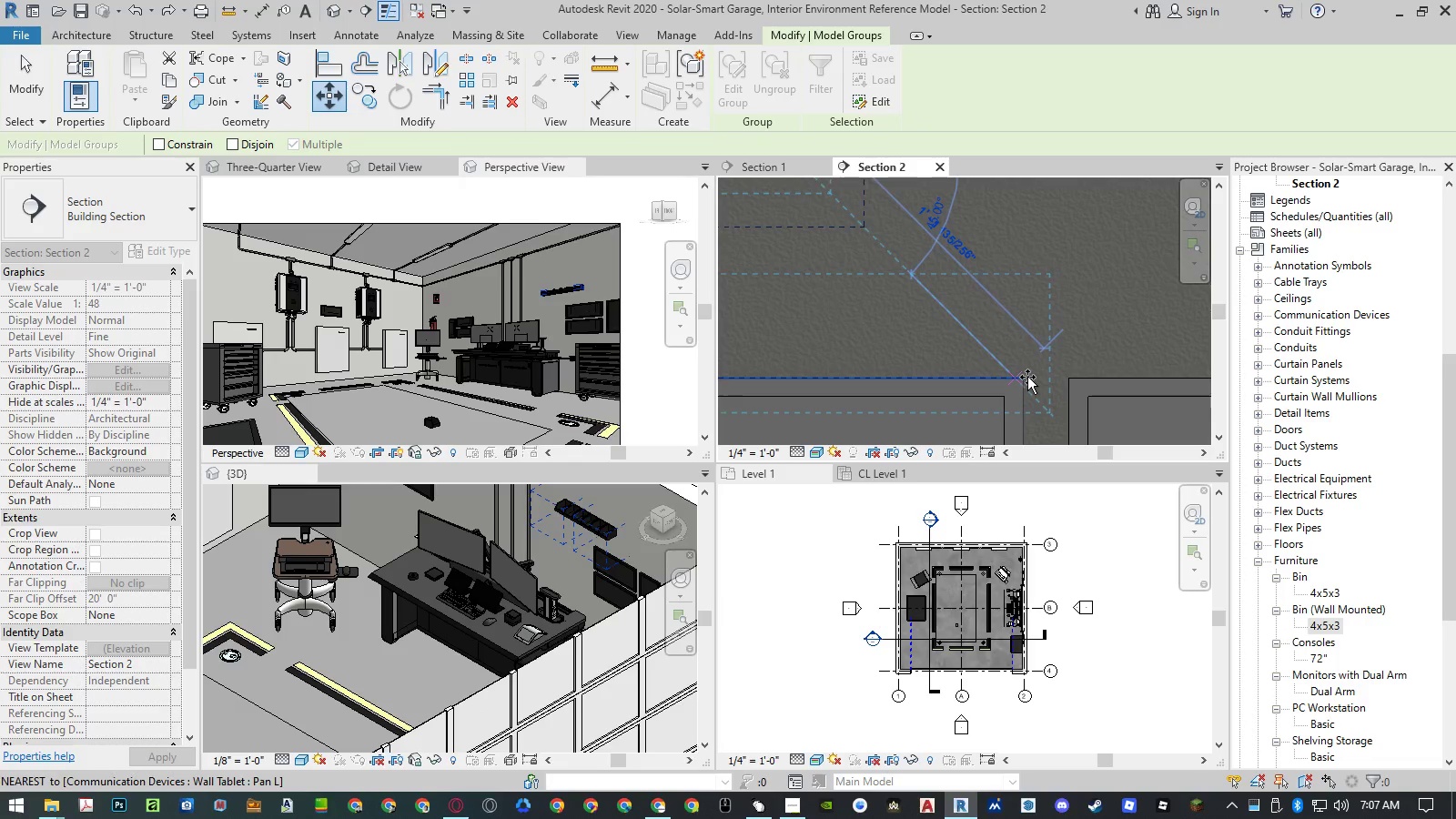 
left_click([1027, 376])
 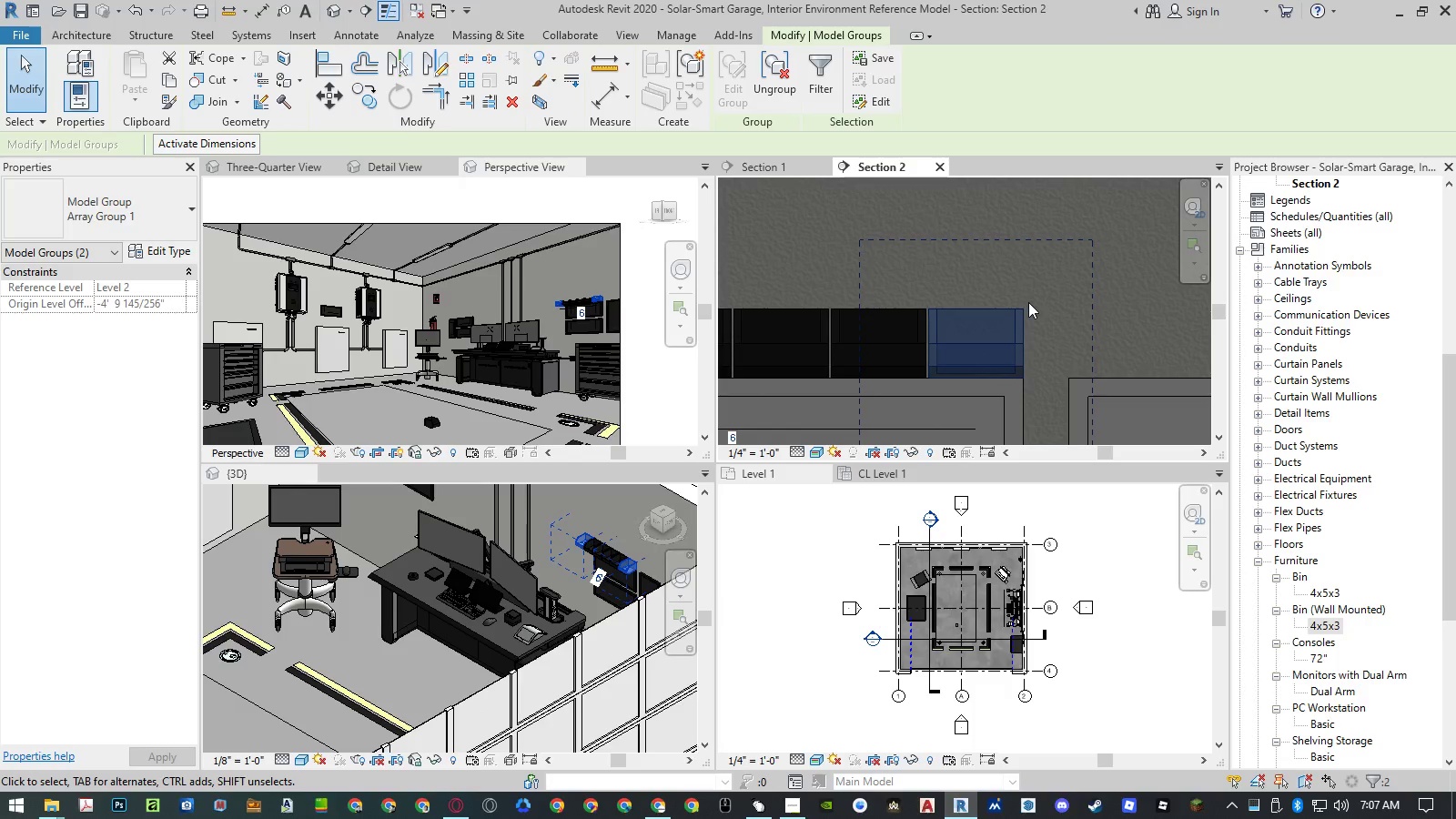 
scroll: coordinate [1032, 292], scroll_direction: down, amount: 12.0
 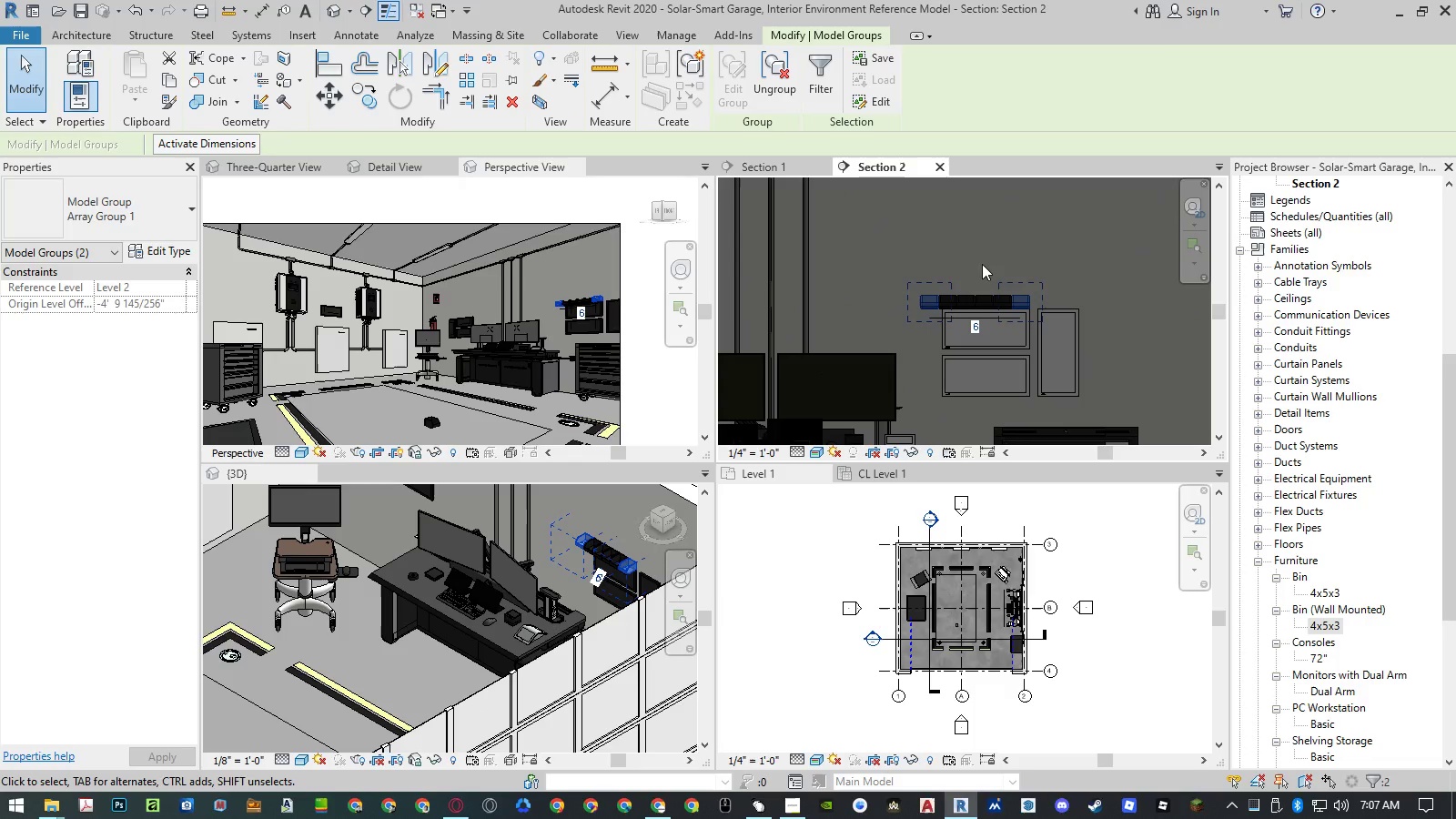 
wait(7.0)
 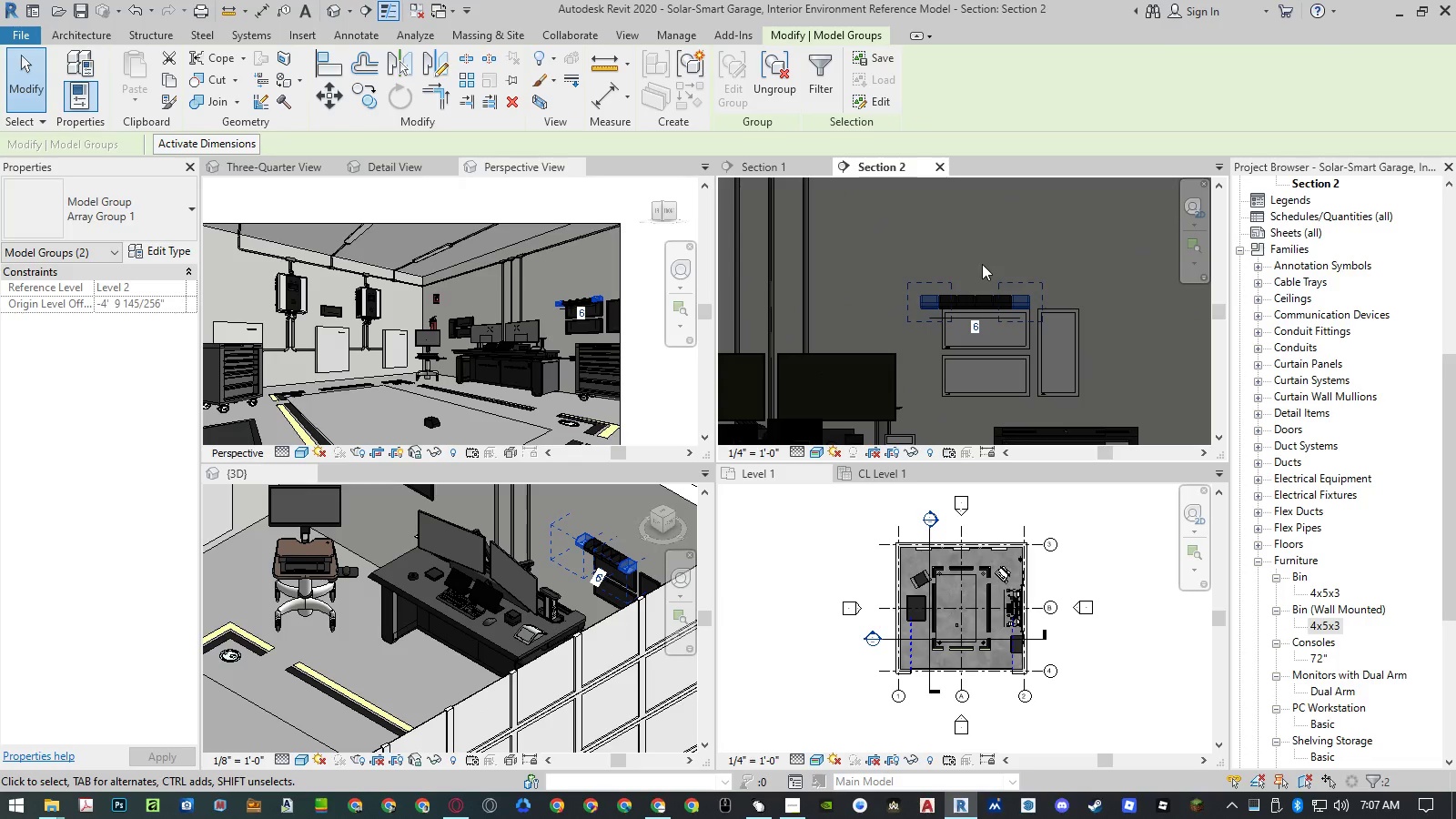 
left_click([973, 325])
 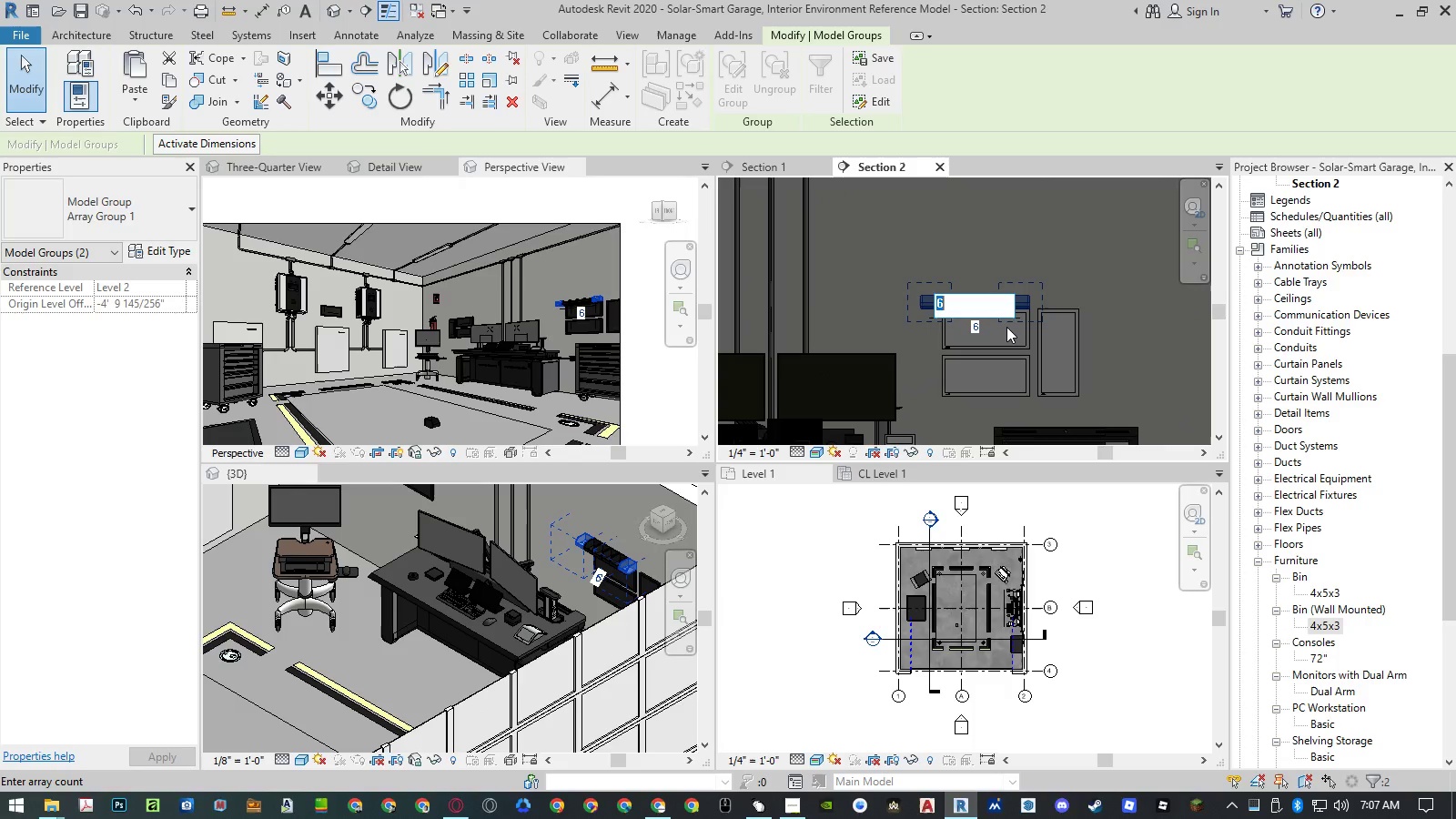 
key(Numpad8)
 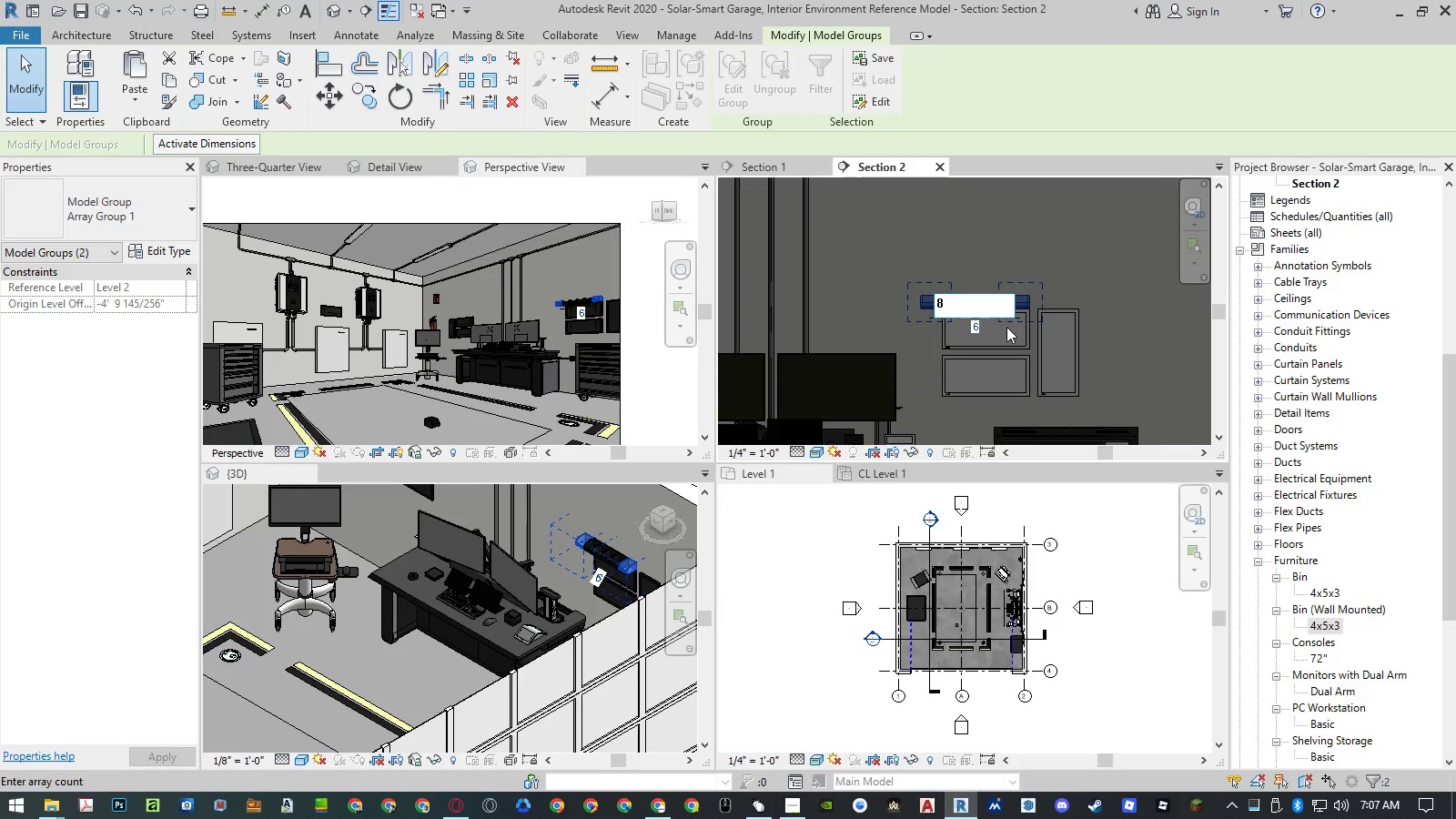 
key(NumpadEnter)
 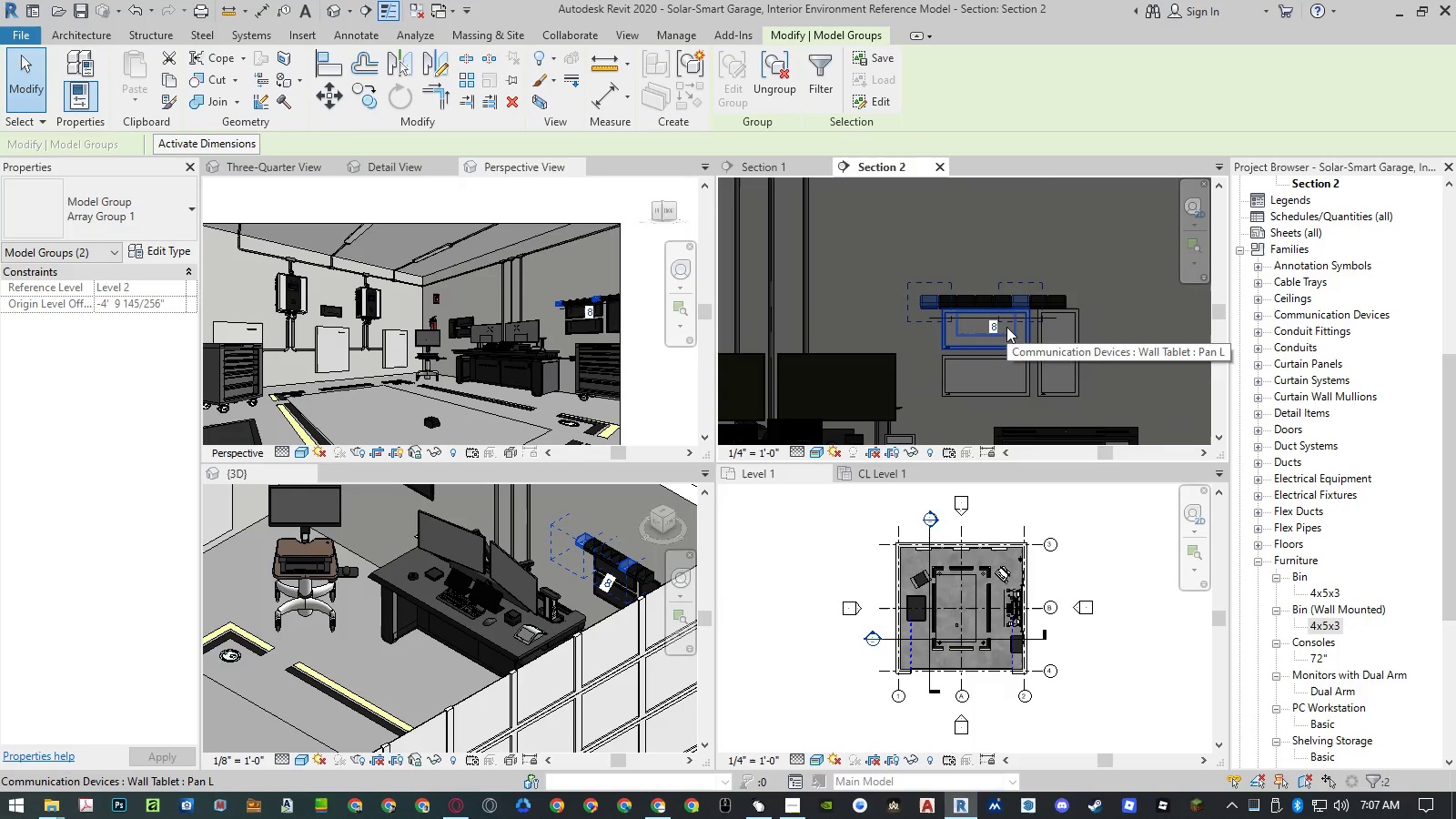 
key(Escape)
 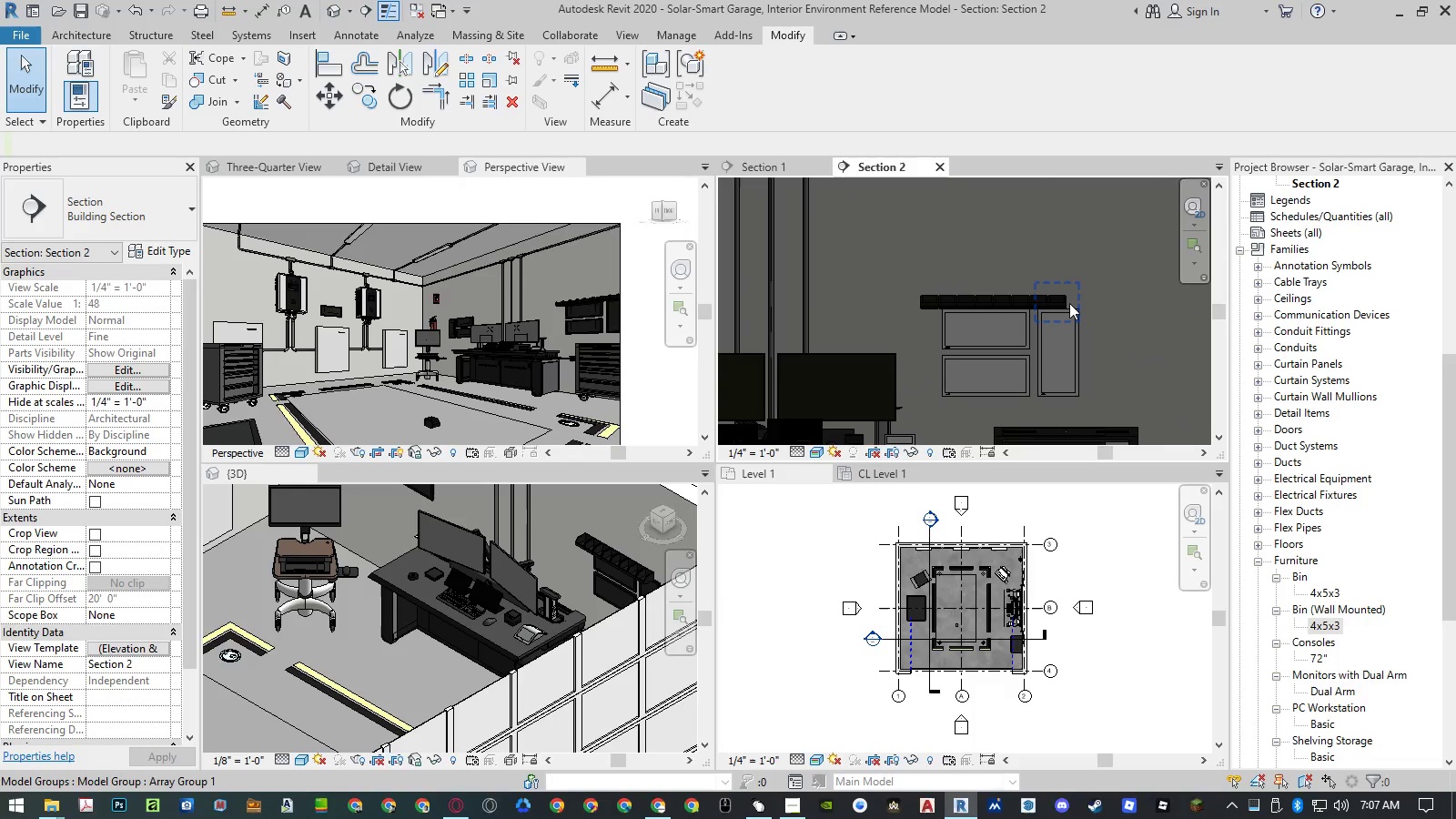 
left_click([1065, 303])
 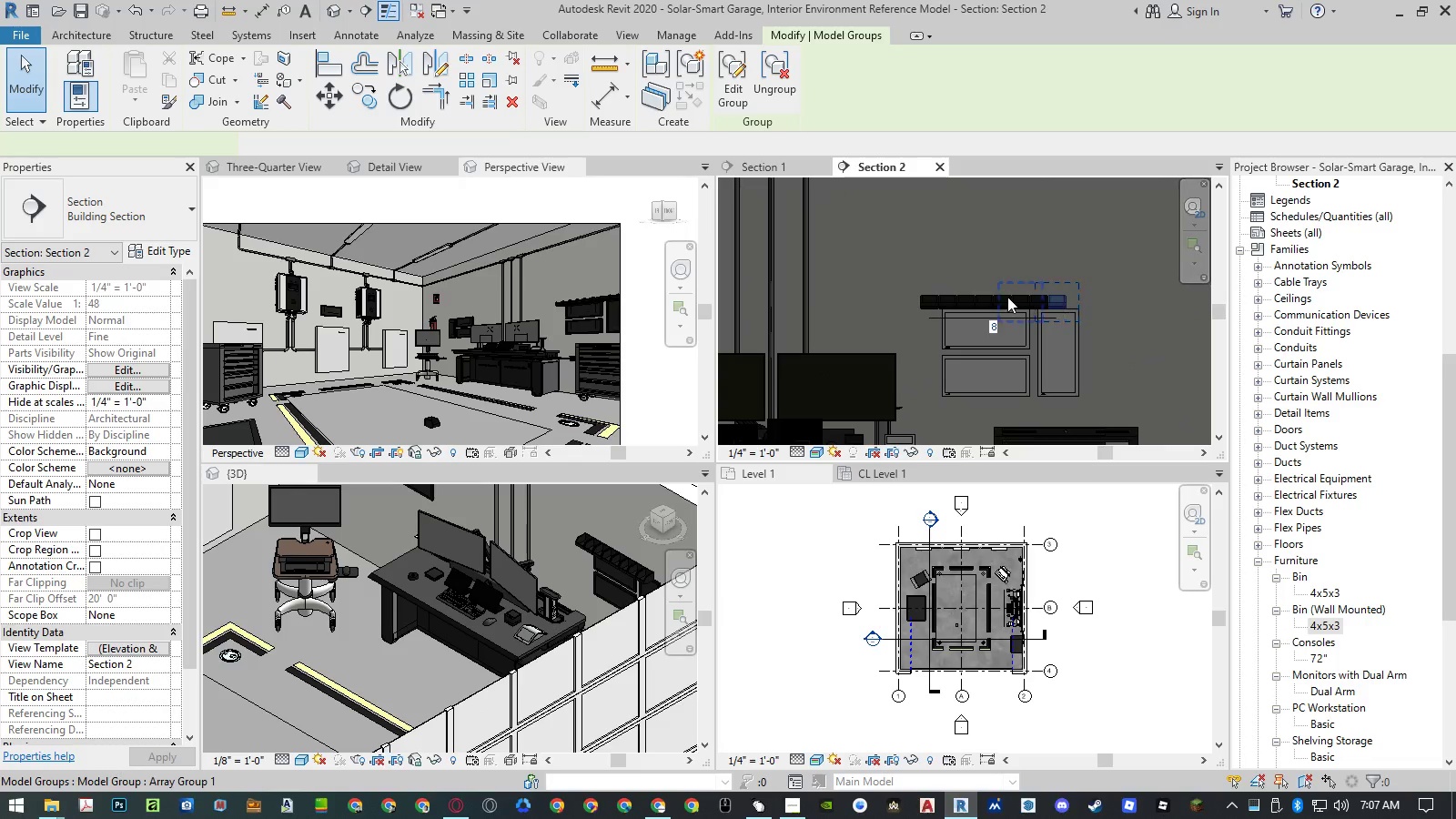 
hold_key(key=ControlLeft, duration=0.73)
left_click([935, 302])
 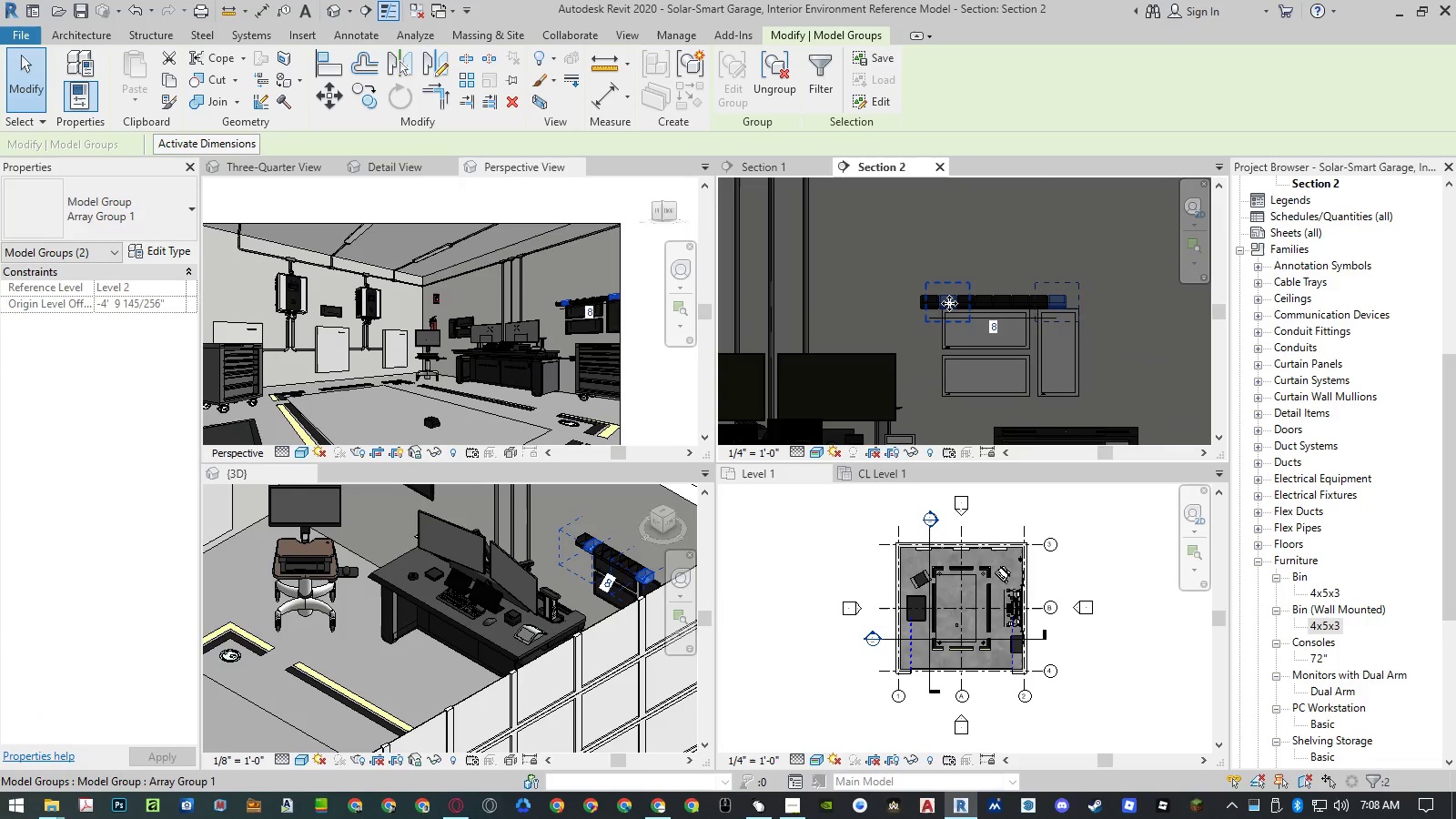 
key(M)
 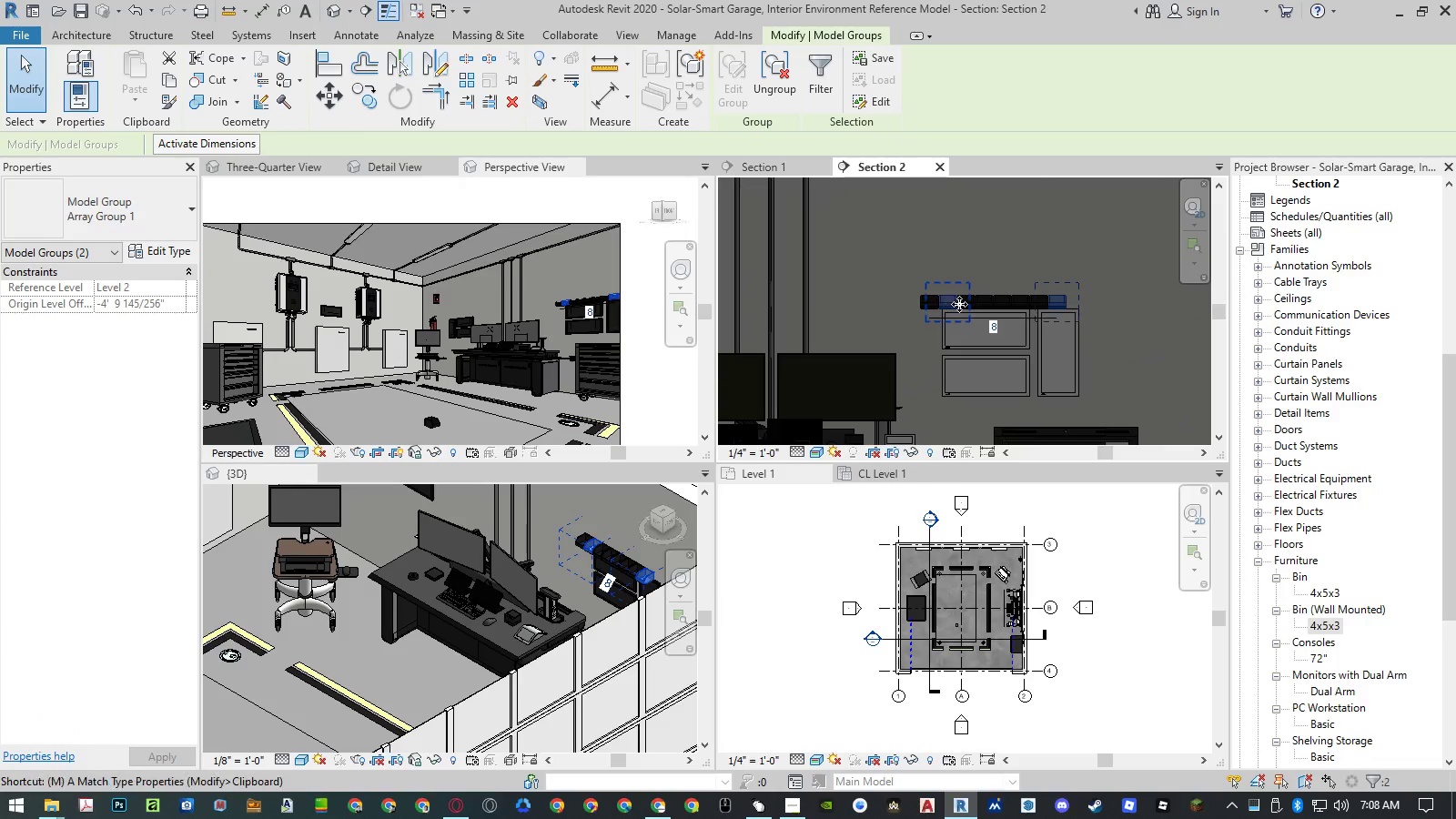 
key(V)
 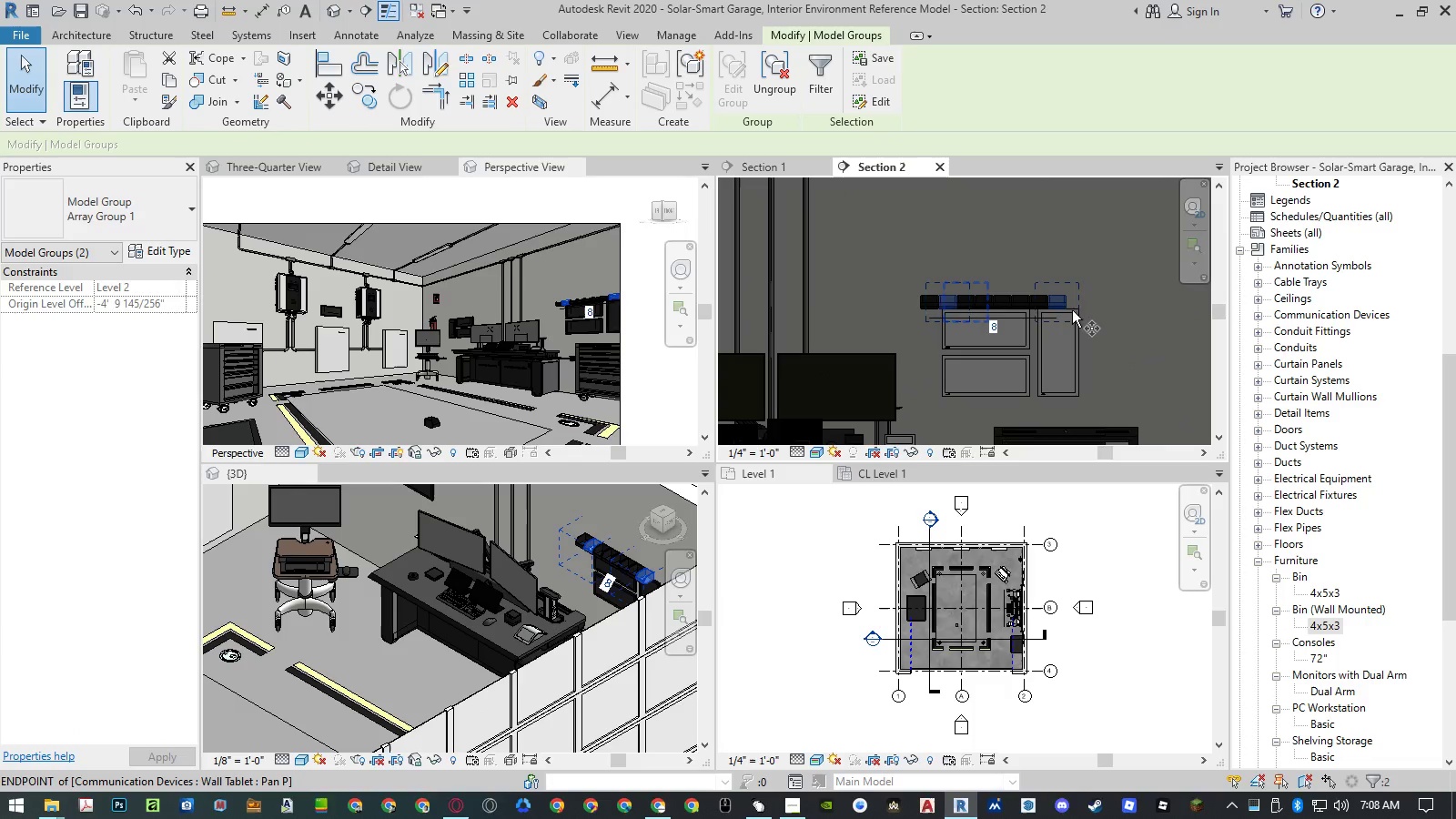 
scroll: coordinate [1067, 308], scroll_direction: up, amount: 11.0
 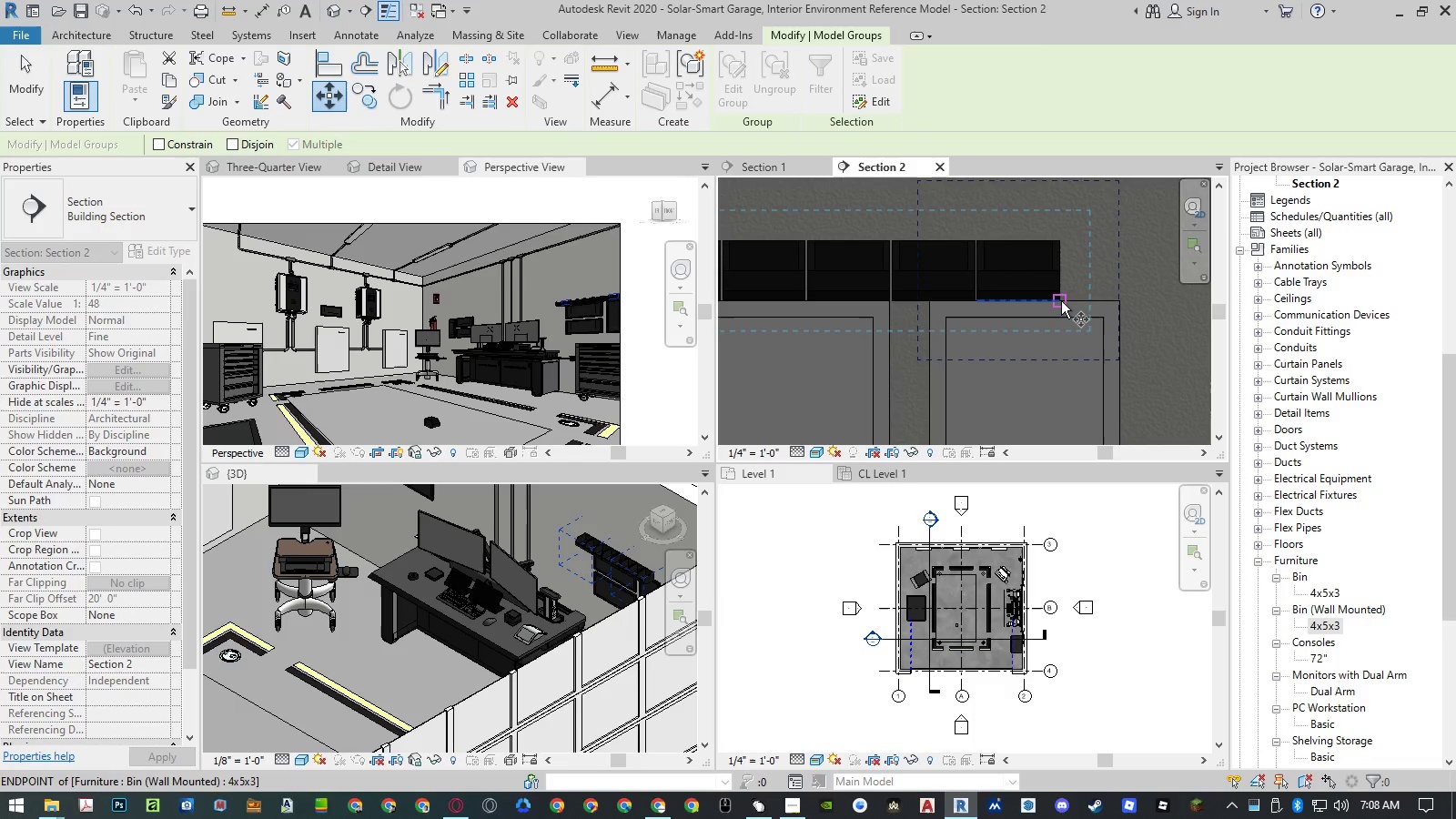 
left_click([1061, 301])
 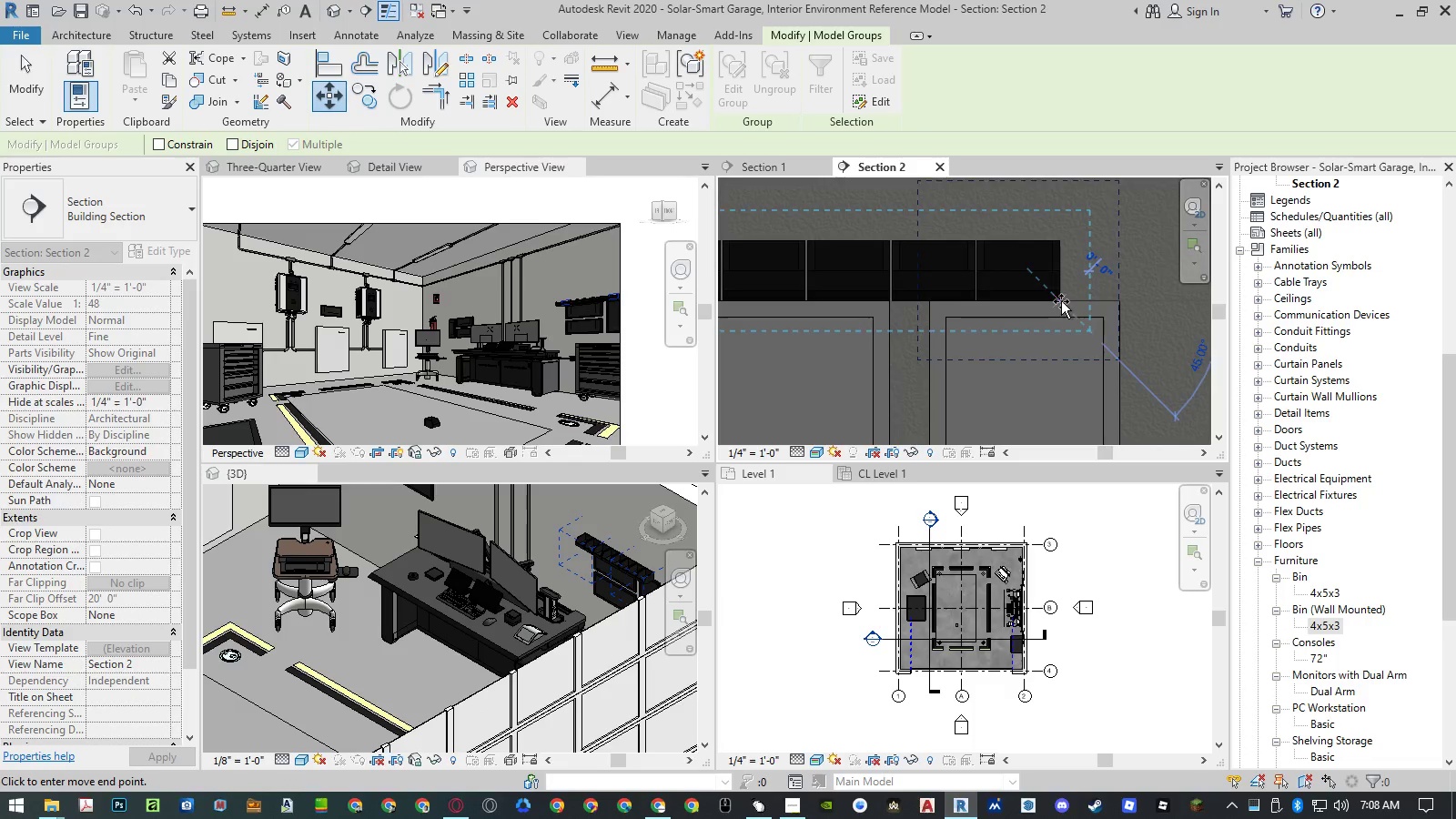 
scroll: coordinate [1061, 301], scroll_direction: down, amount: 5.0
 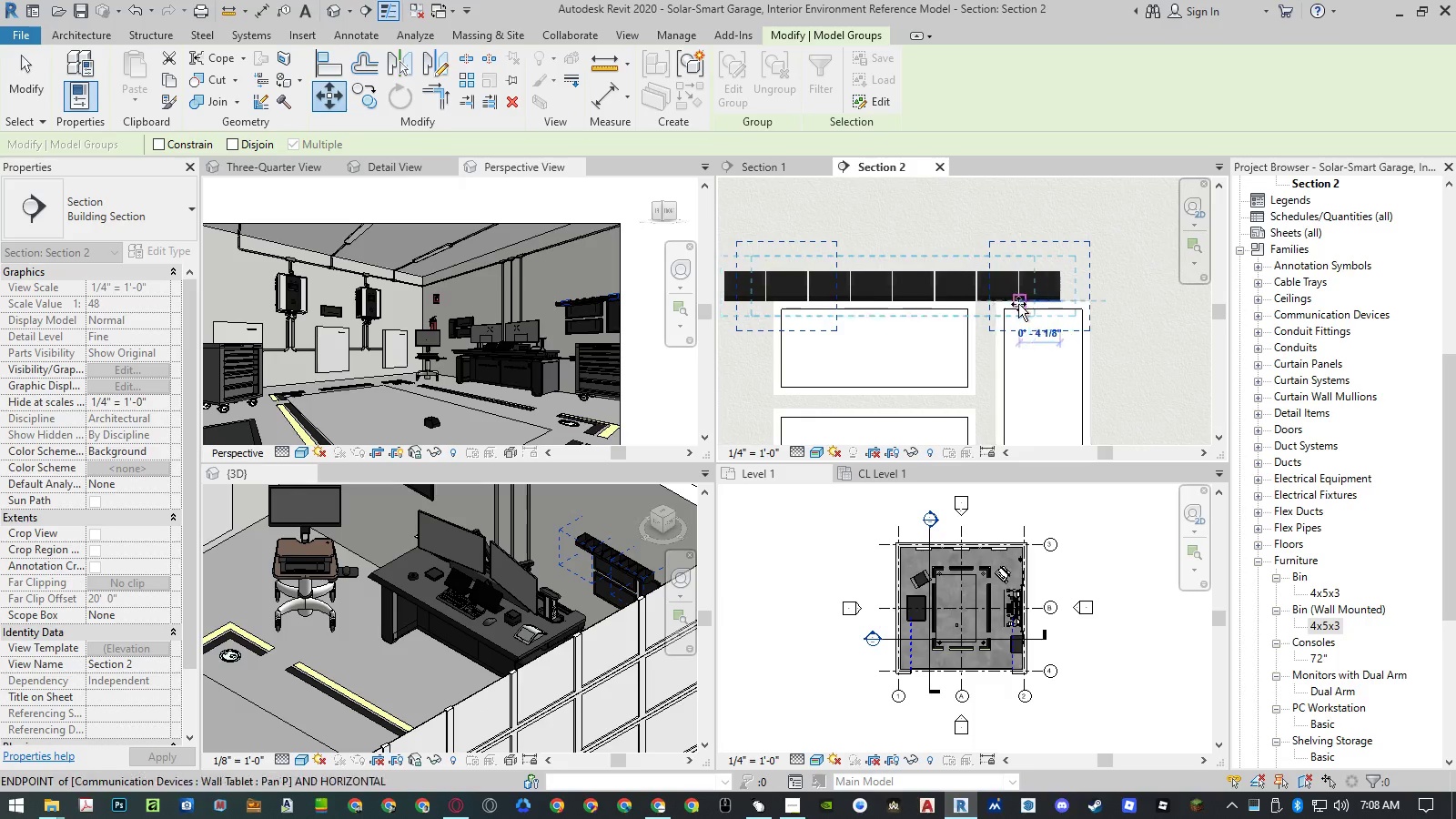 
scroll: coordinate [944, 298], scroll_direction: up, amount: 13.0
 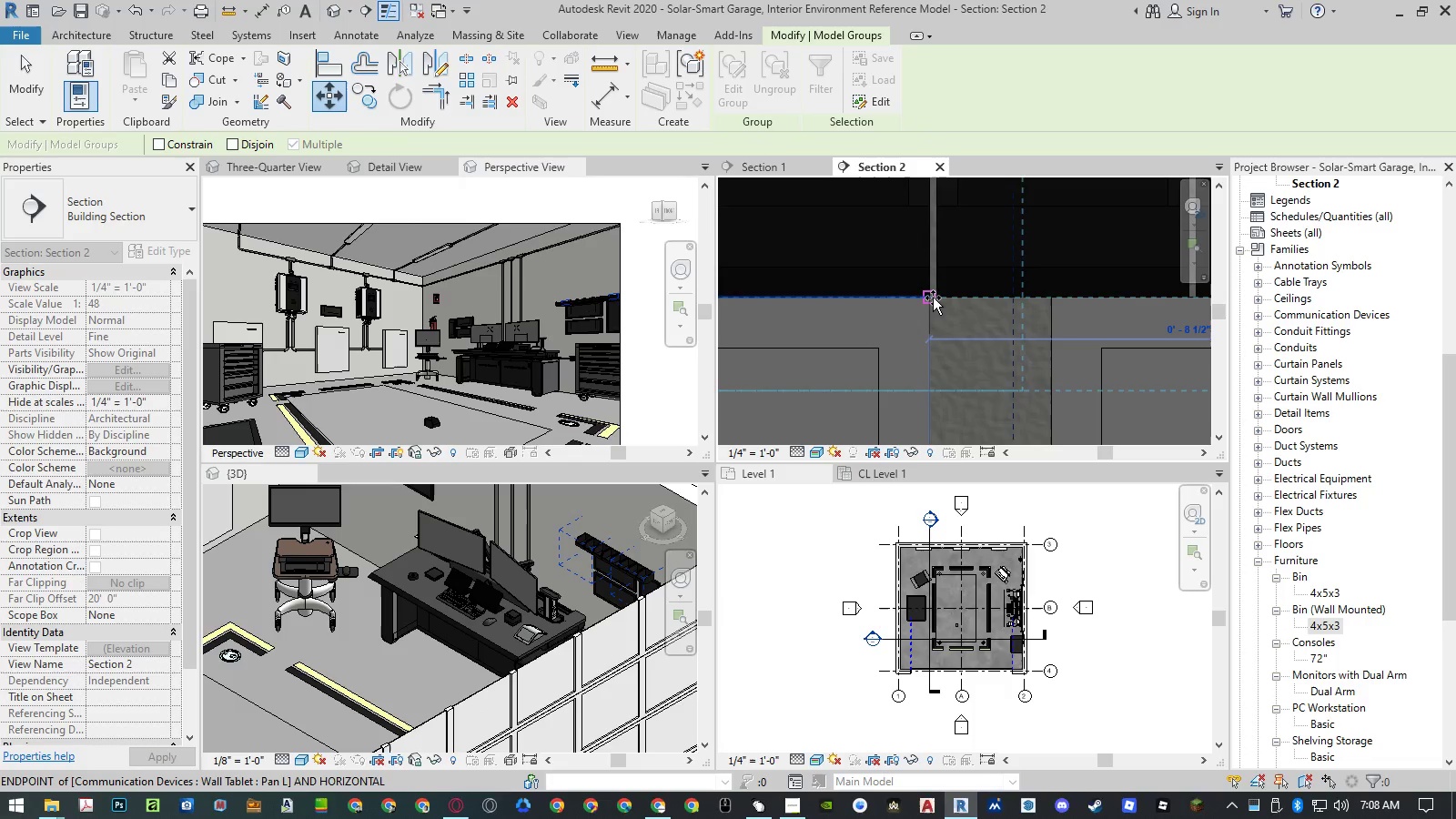 
left_click([933, 298])
 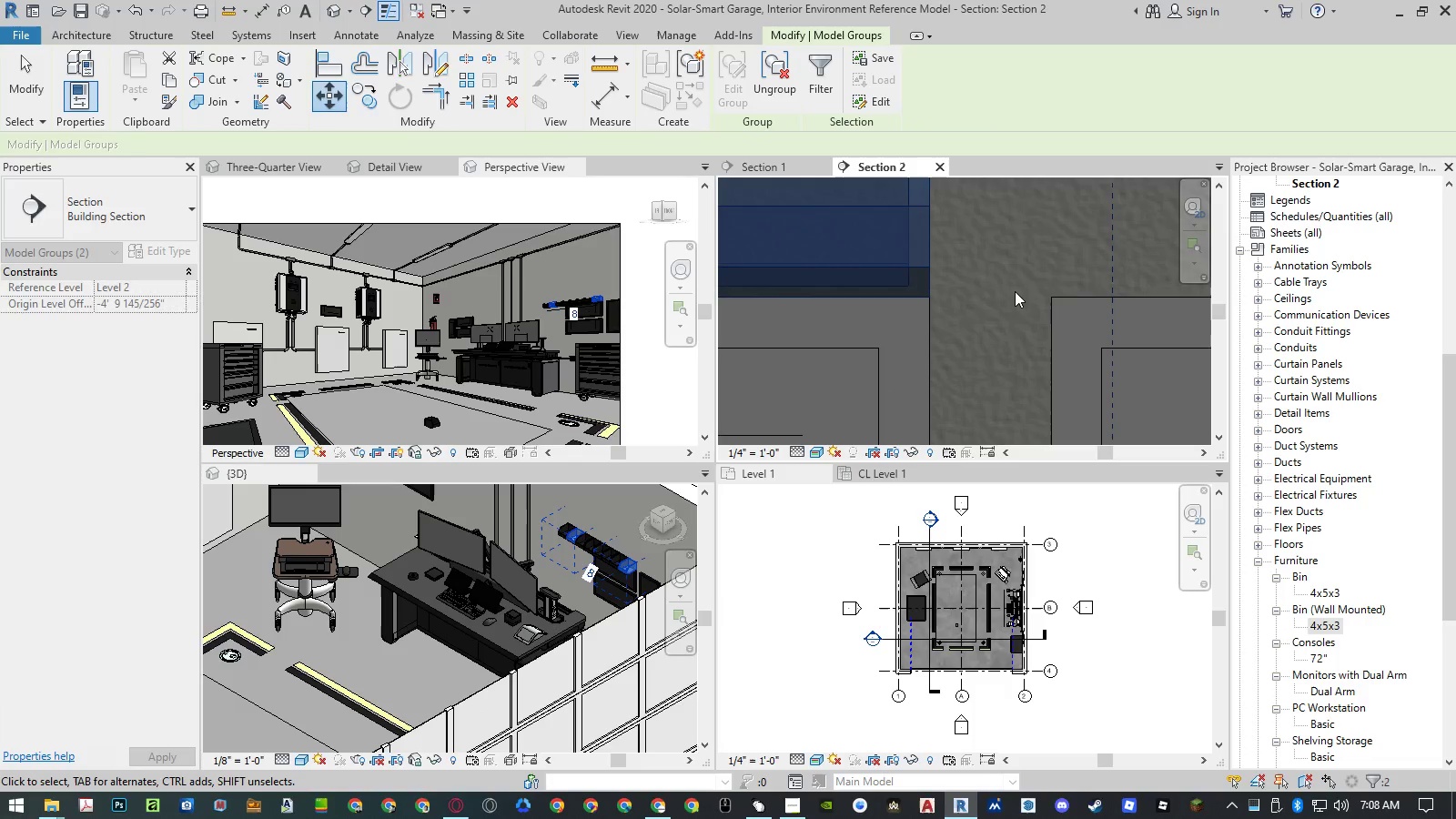 
scroll: coordinate [1032, 301], scroll_direction: down, amount: 20.0
 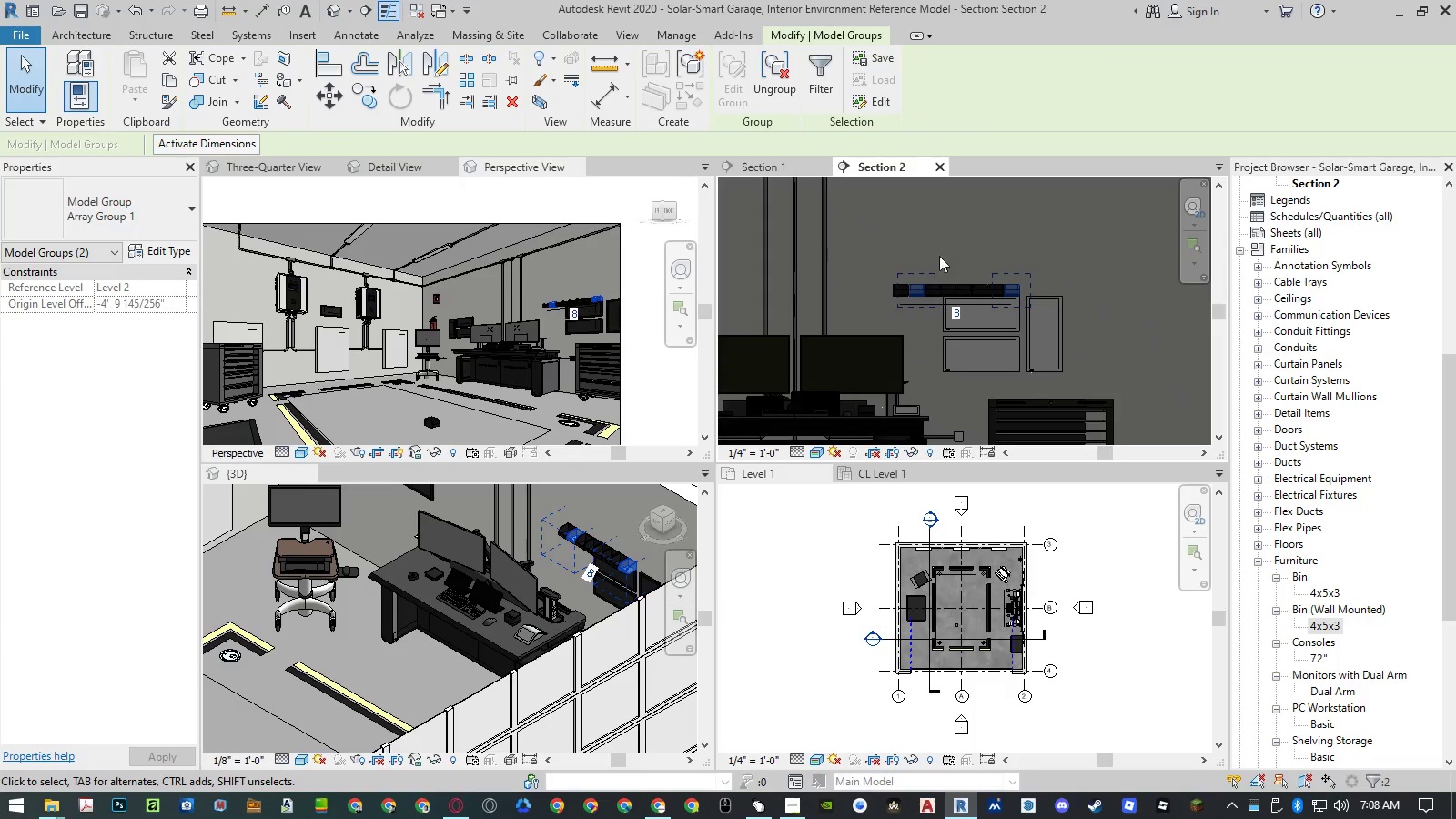 
key(Escape)
 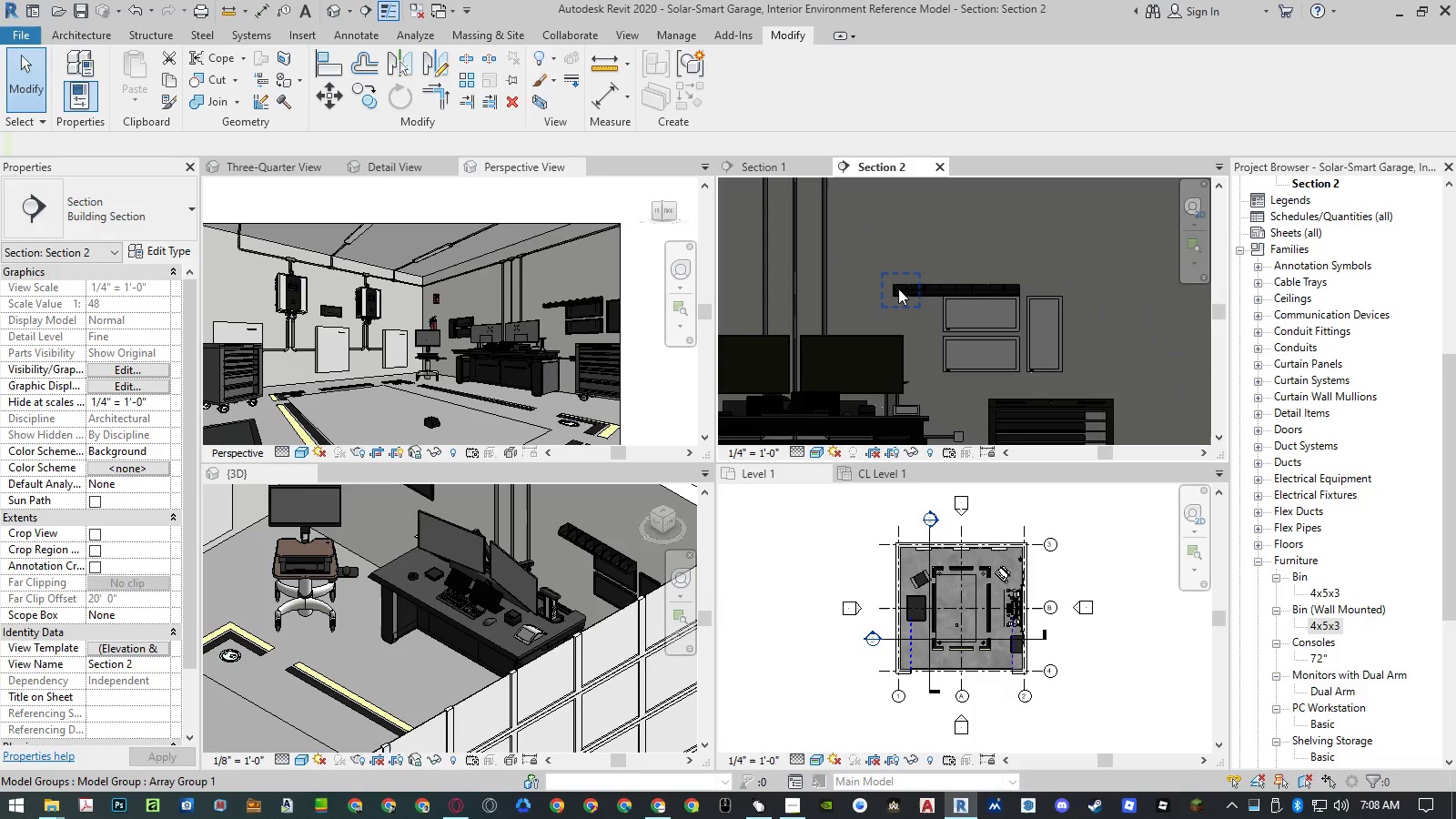 
left_click([899, 288])
 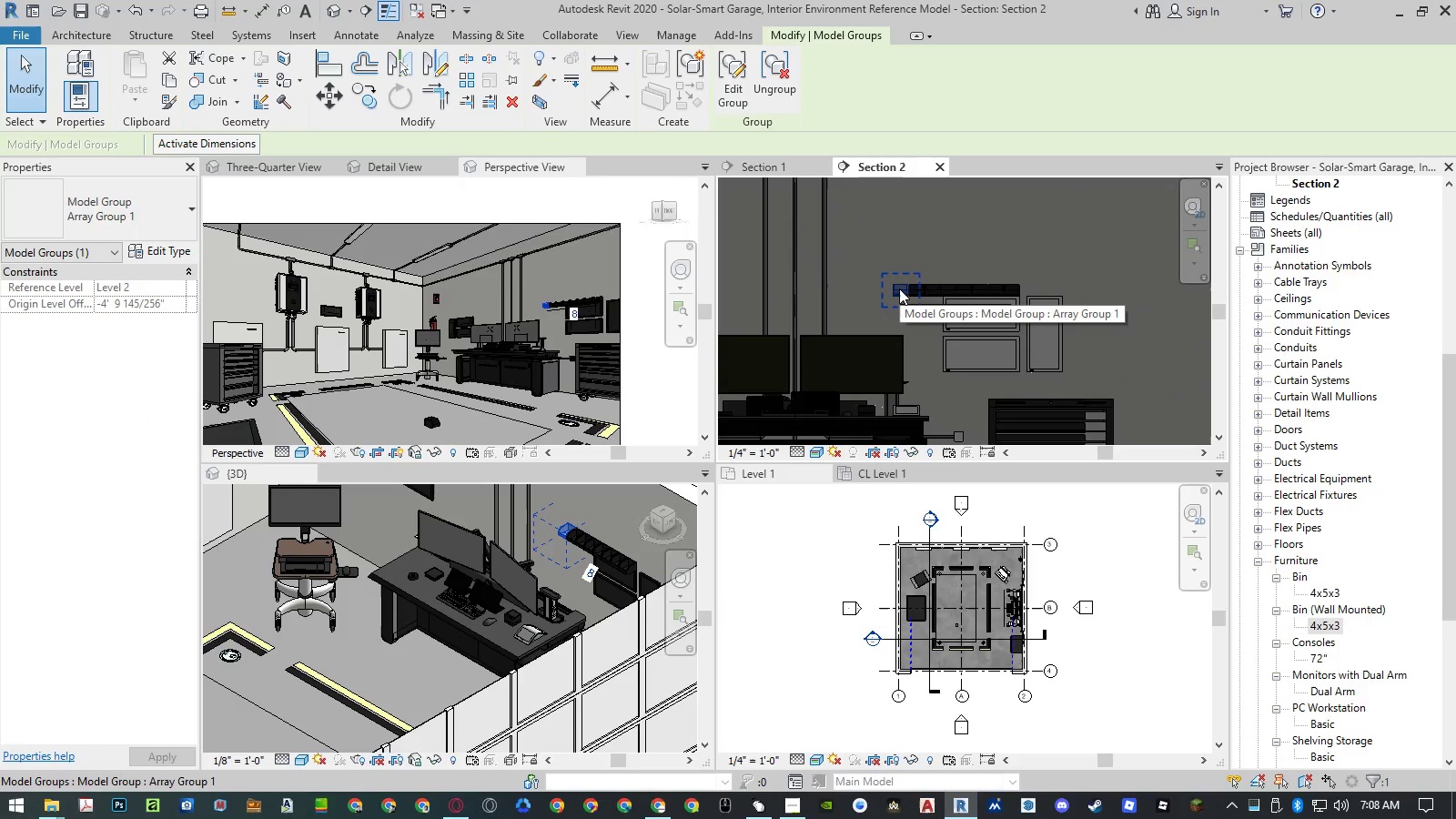 
right_click([899, 288])
 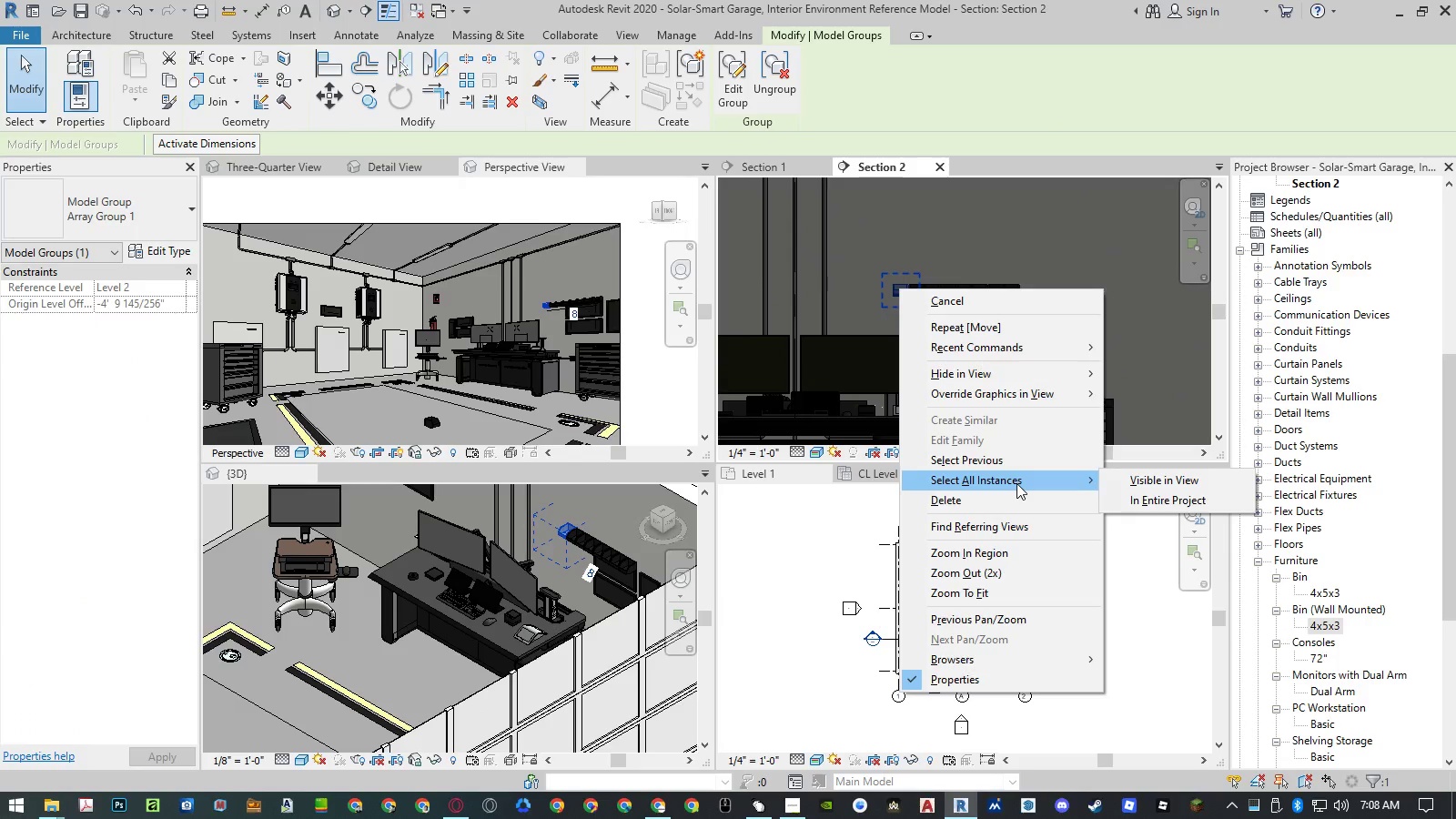 
left_click([1132, 499])
 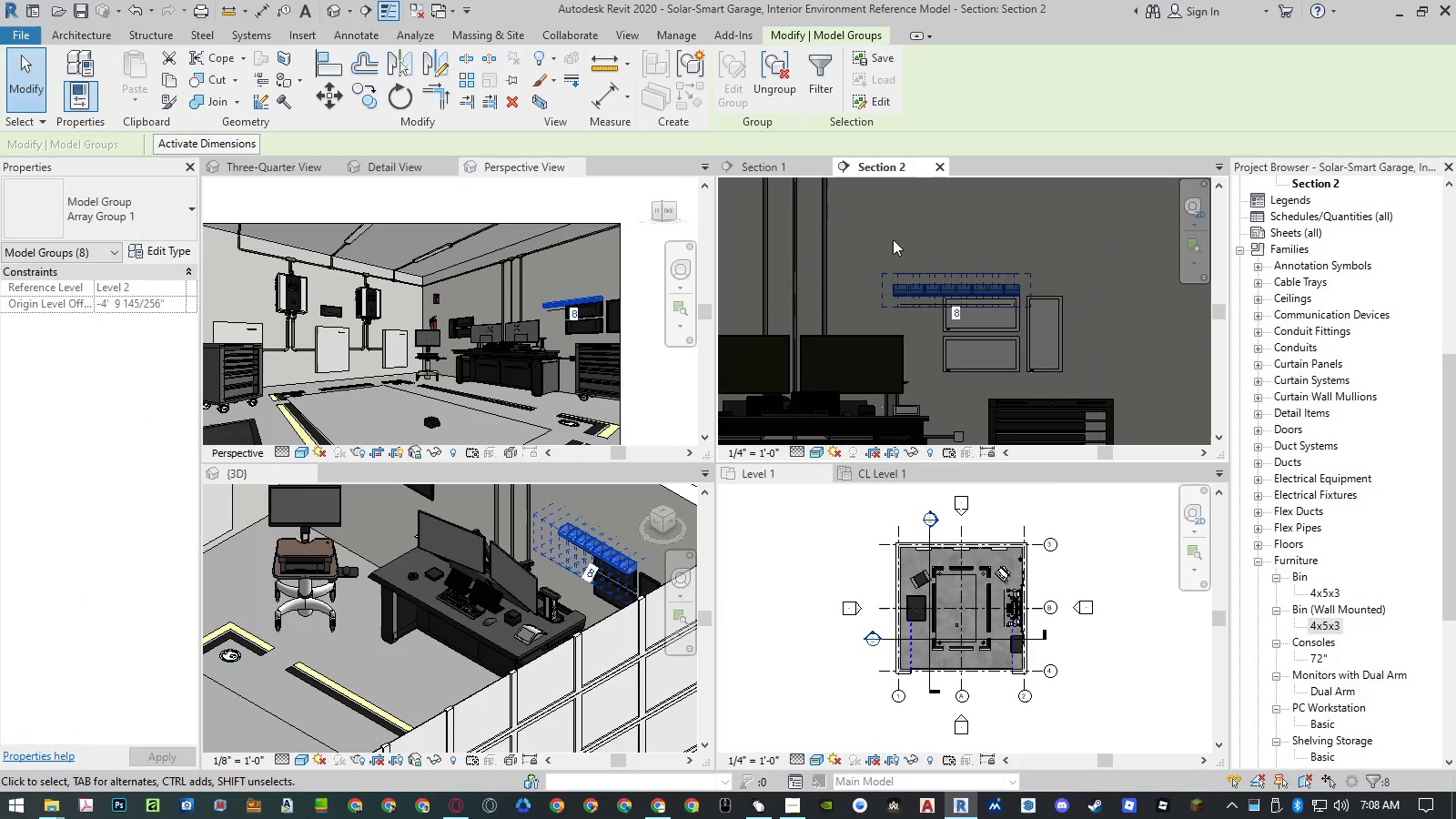 
left_click([770, 83])
 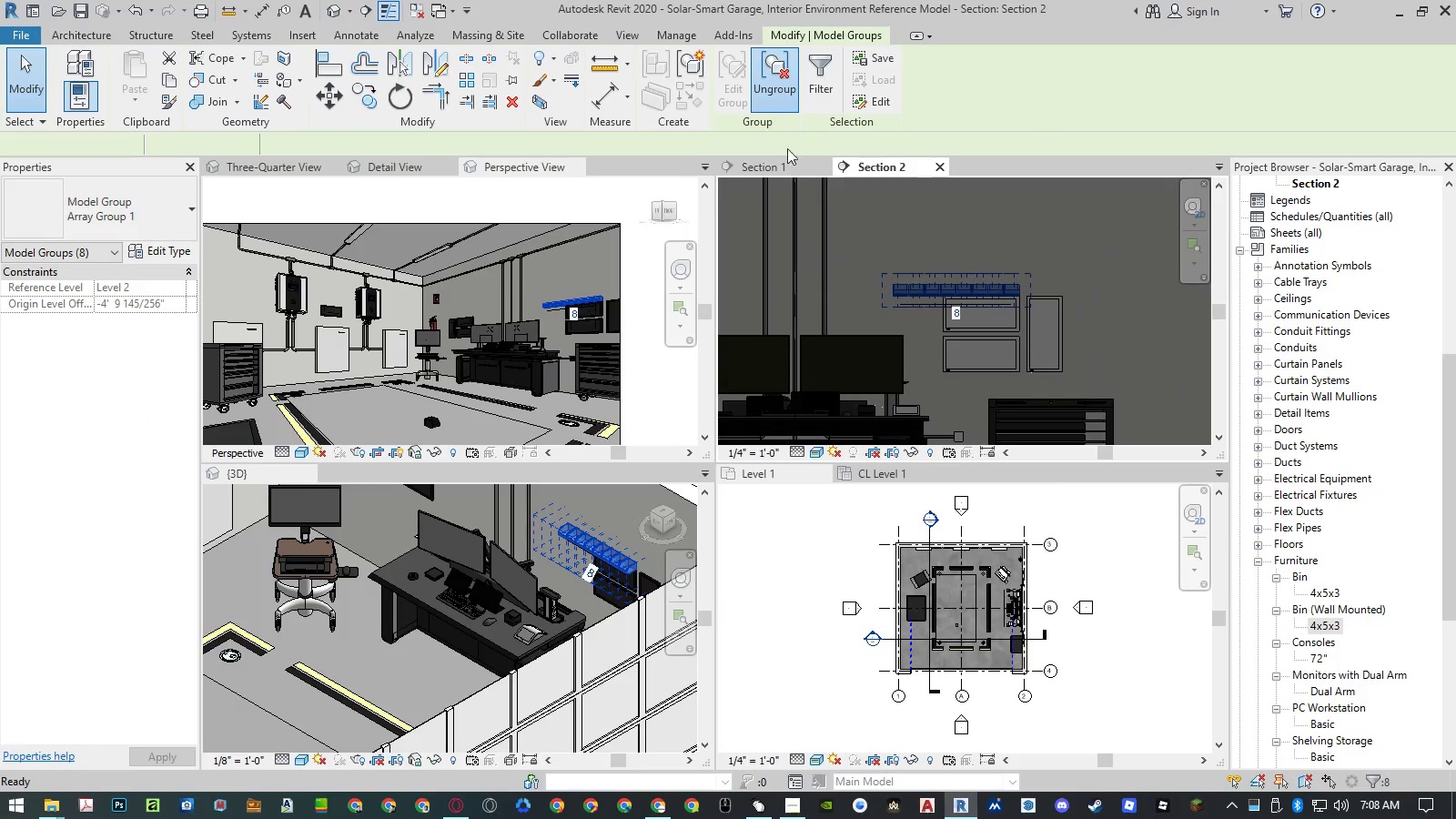 
mouse_move([807, 192])
 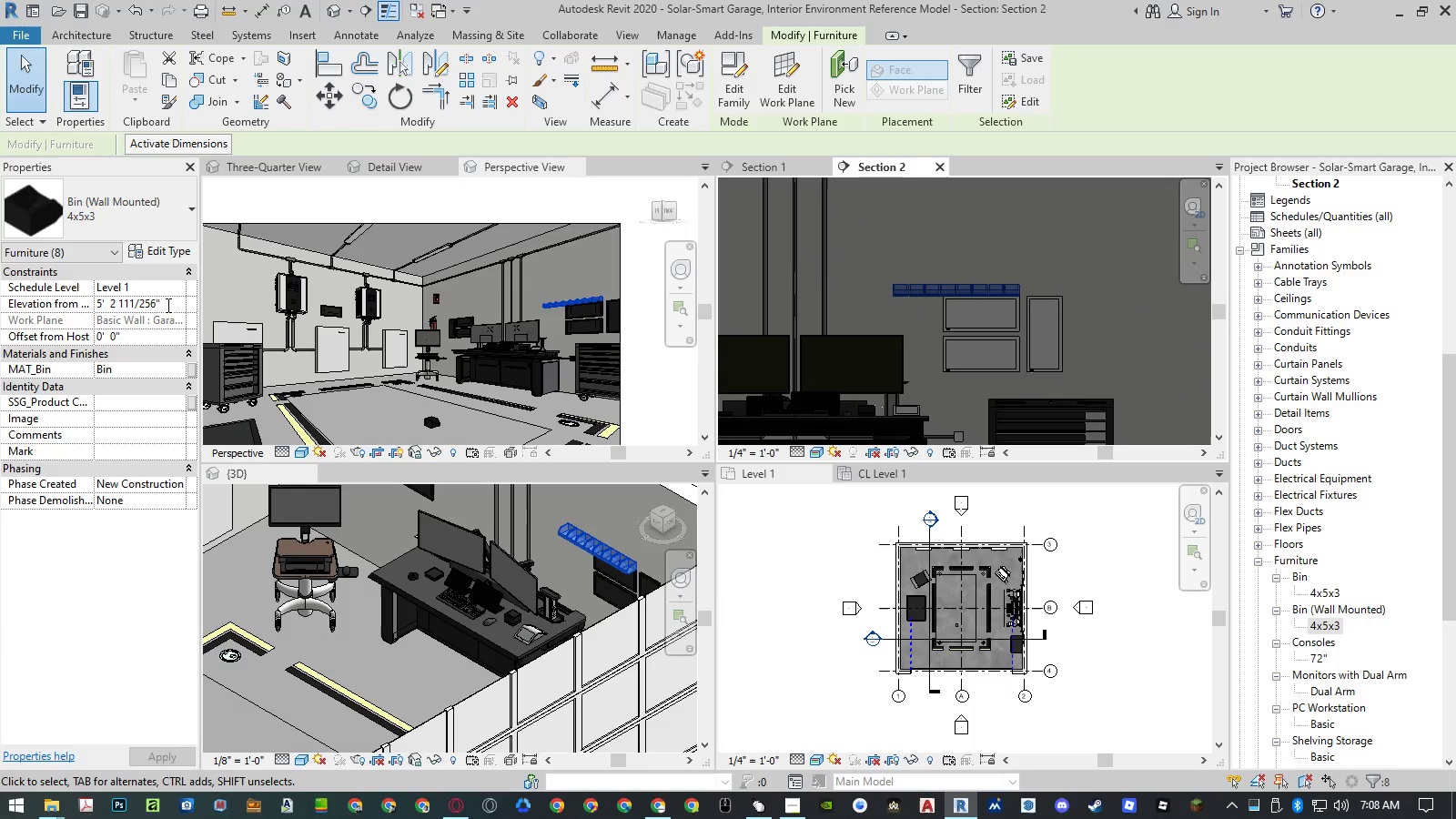 
left_click_drag(start_coordinate=[167, 305], to_coordinate=[46, 300])
 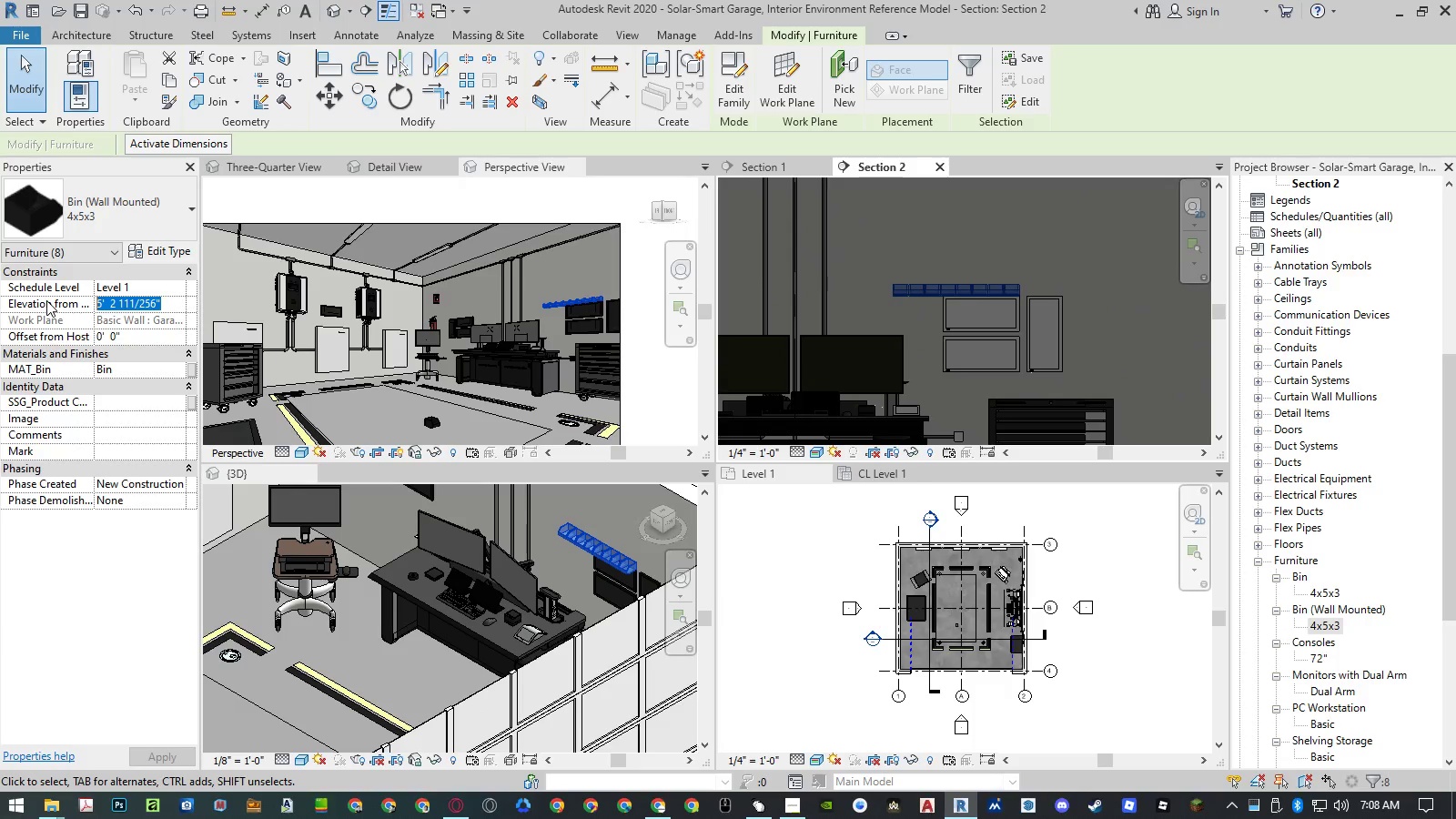 
key(Numpad6)
 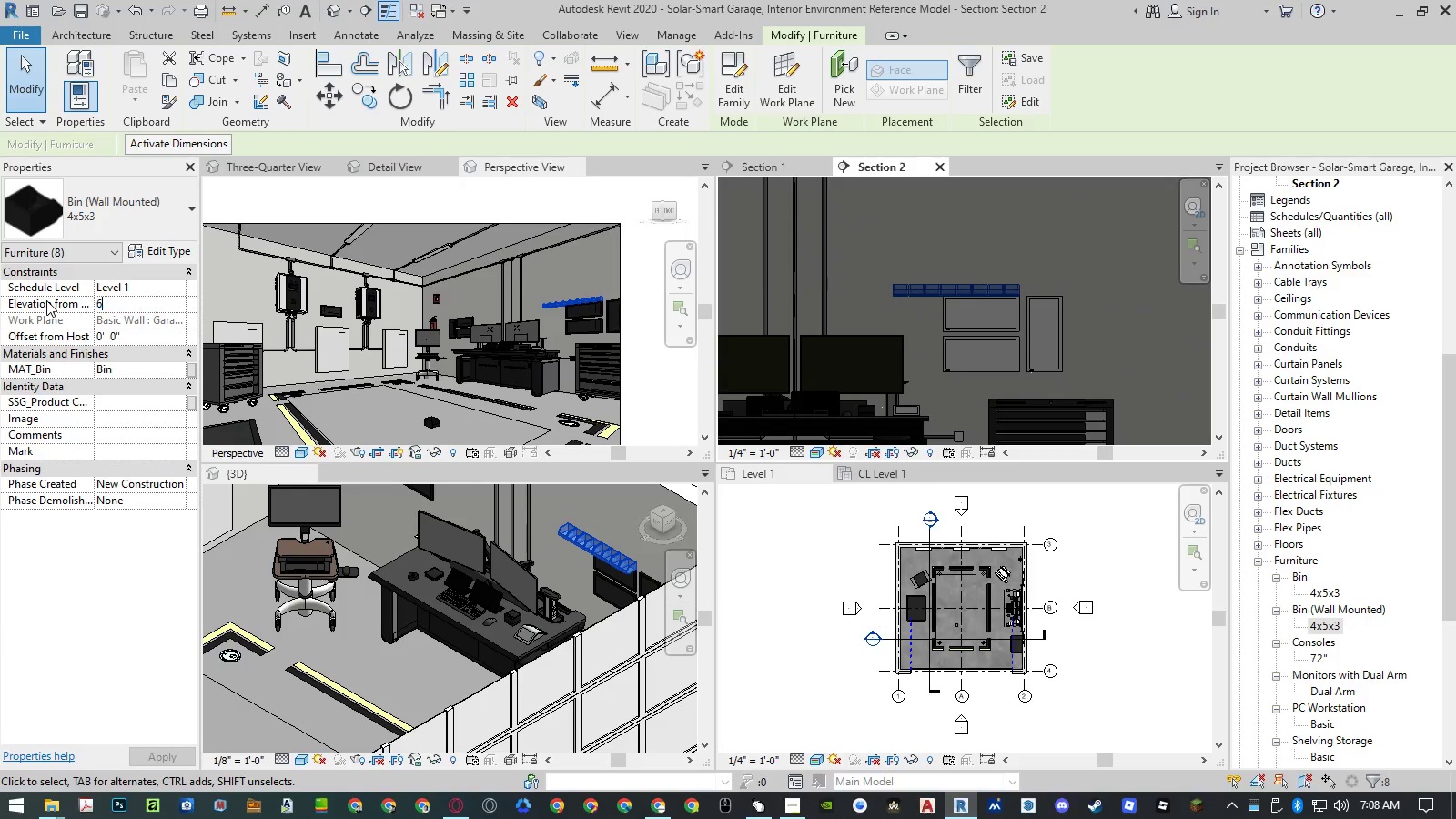 
key(NumpadEnter)
 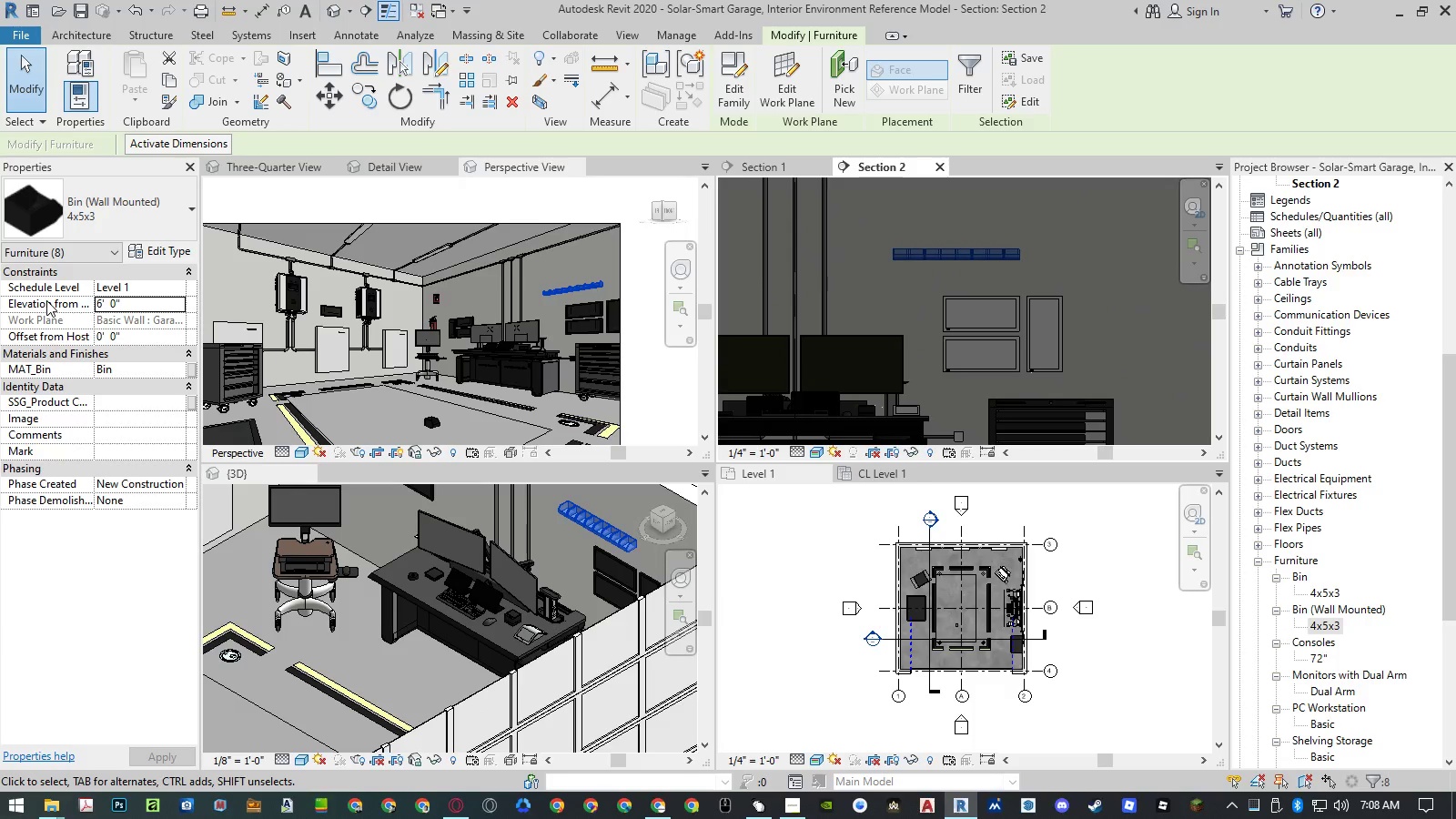 
wait(7.78)
 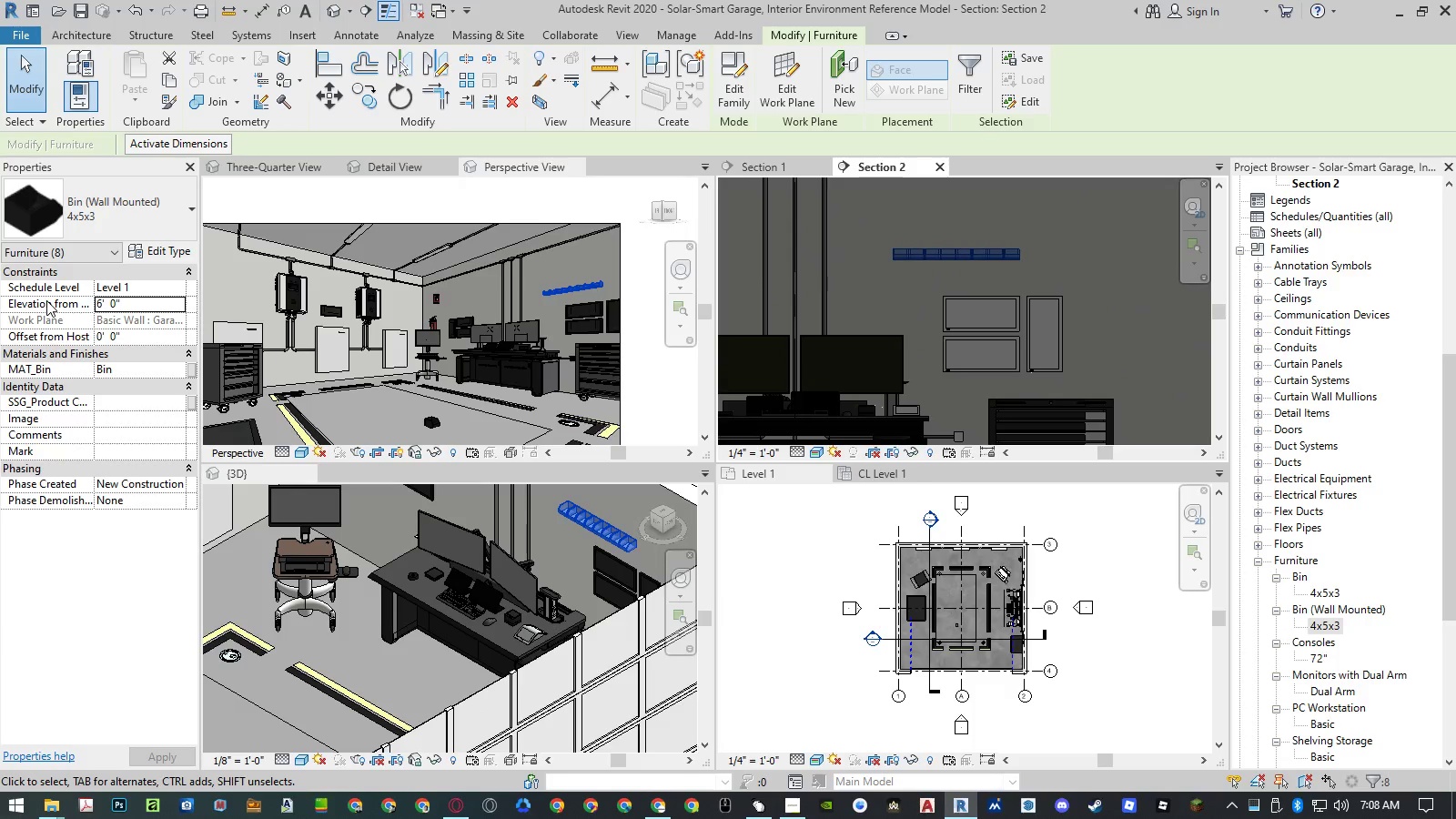 
scroll: coordinate [970, 257], scroll_direction: up, amount: 1.0
 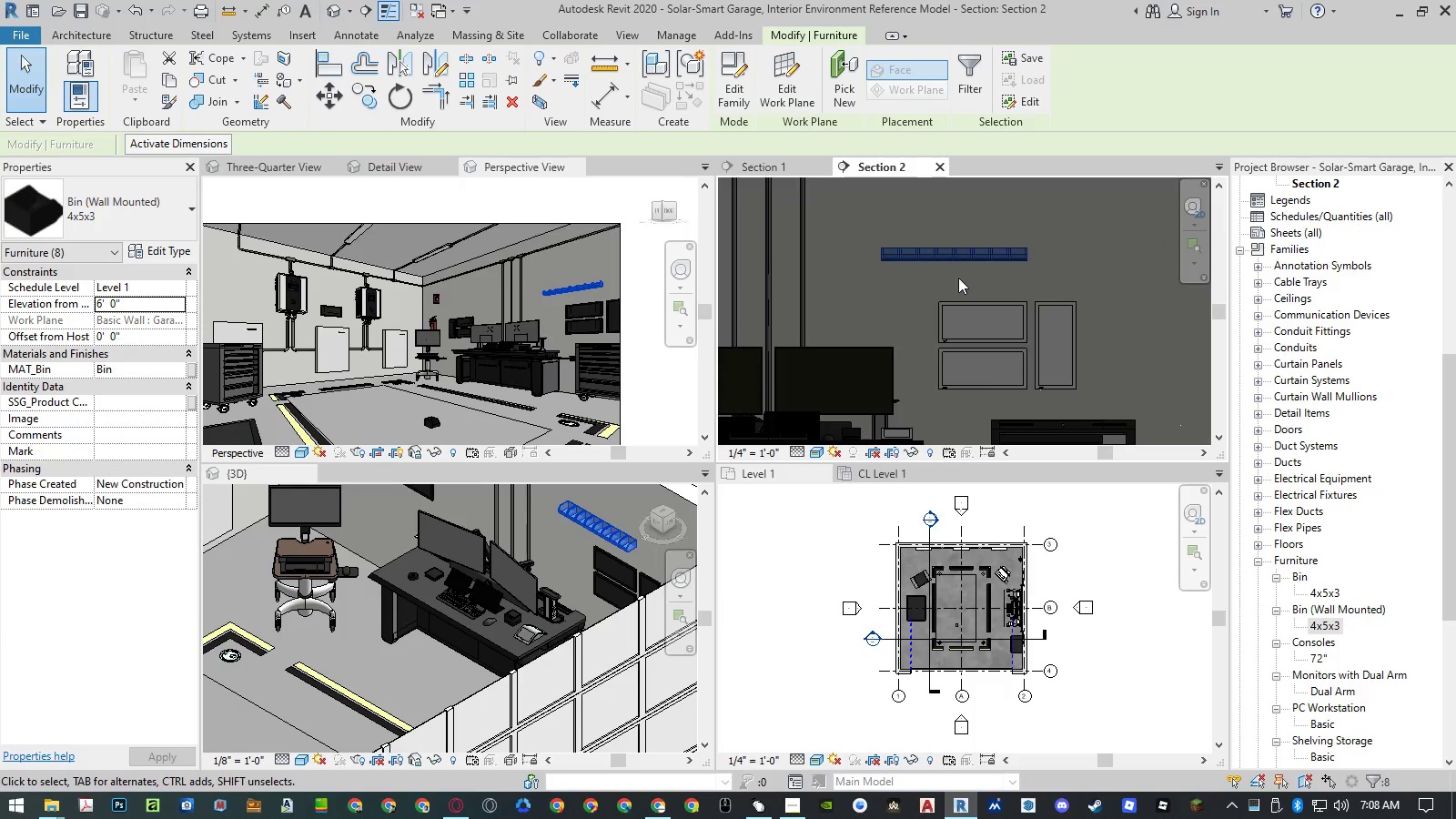 
type(mv)
 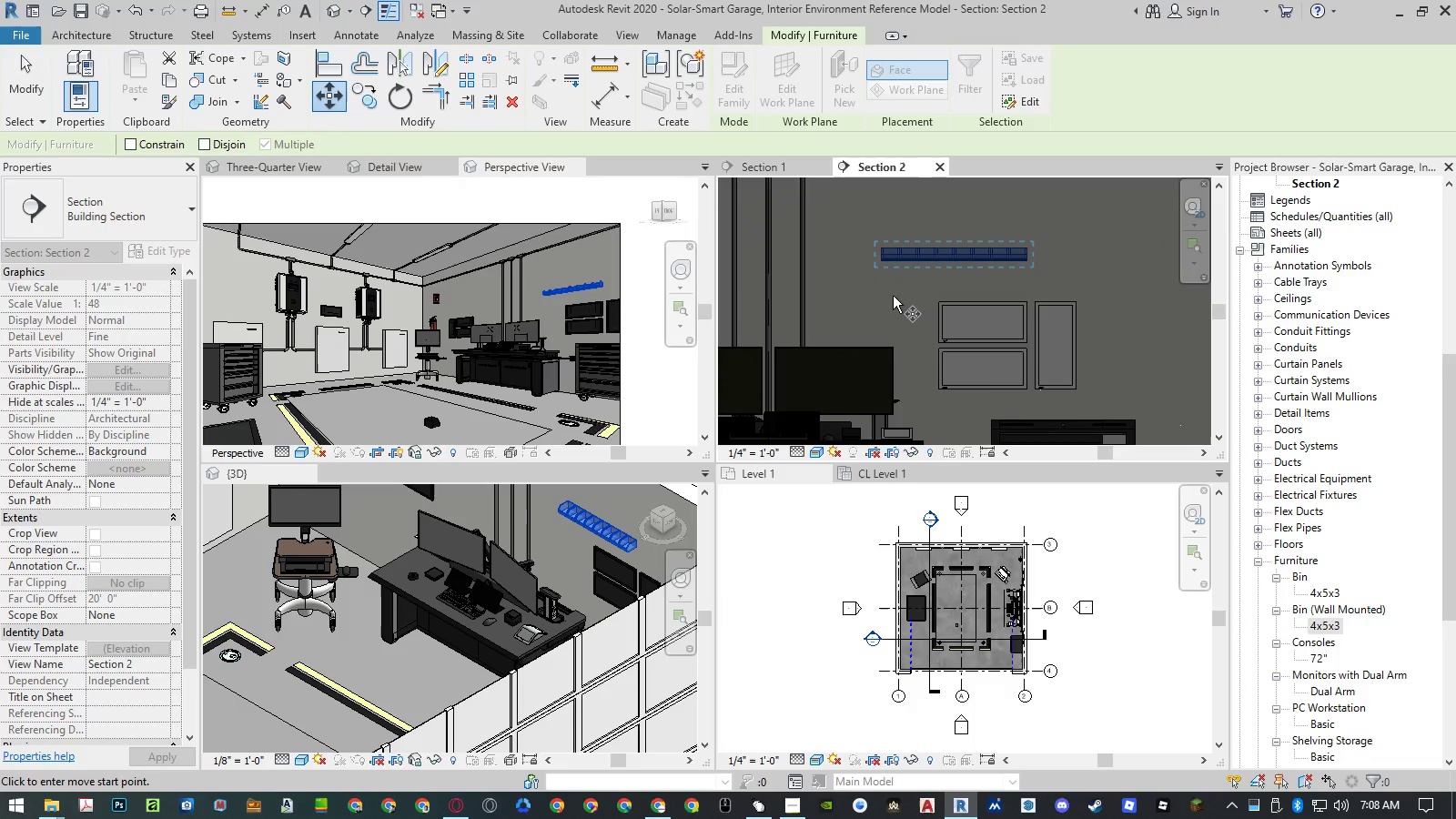 
left_click([893, 296])
 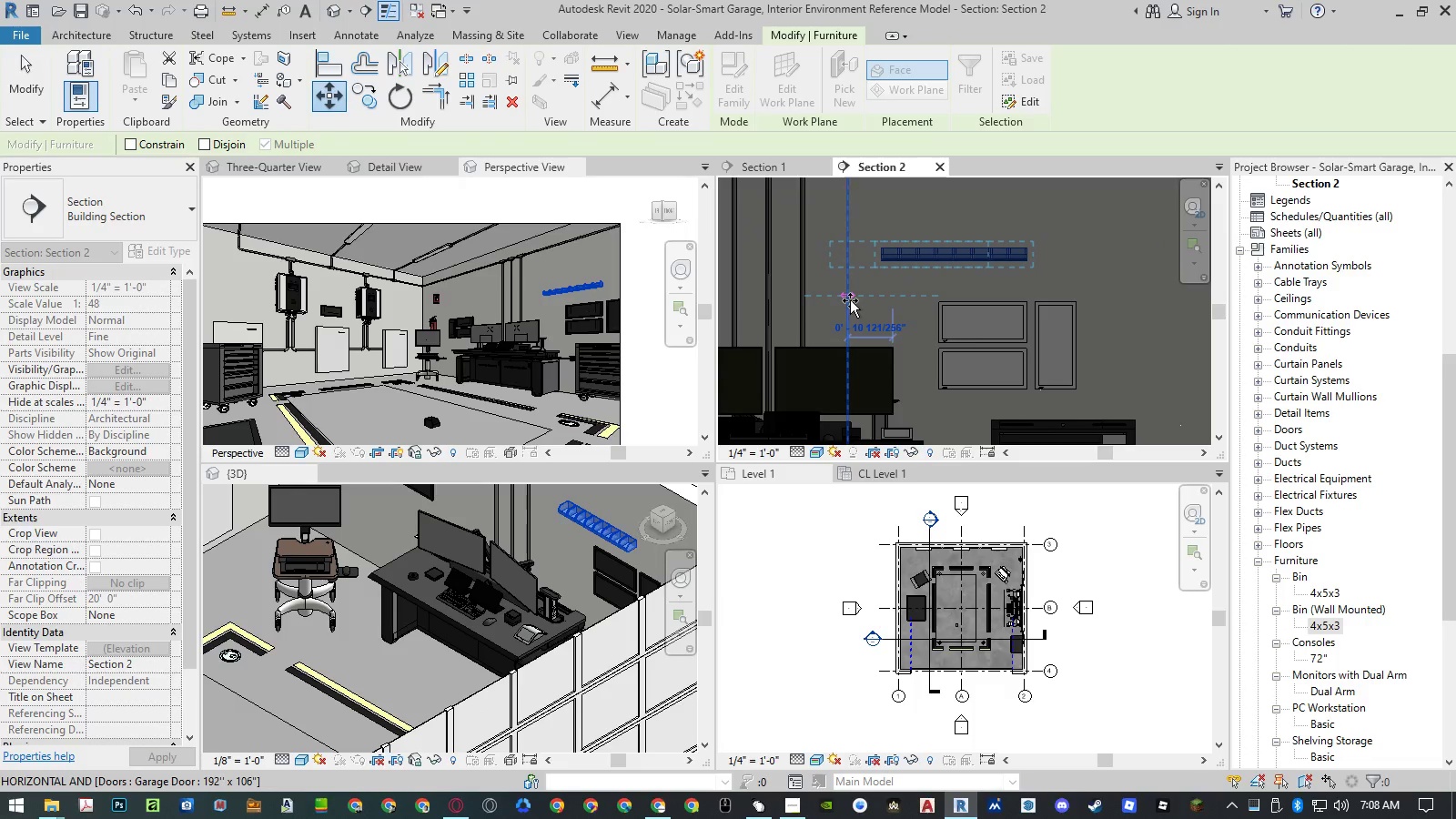 
key(Numpad1)
 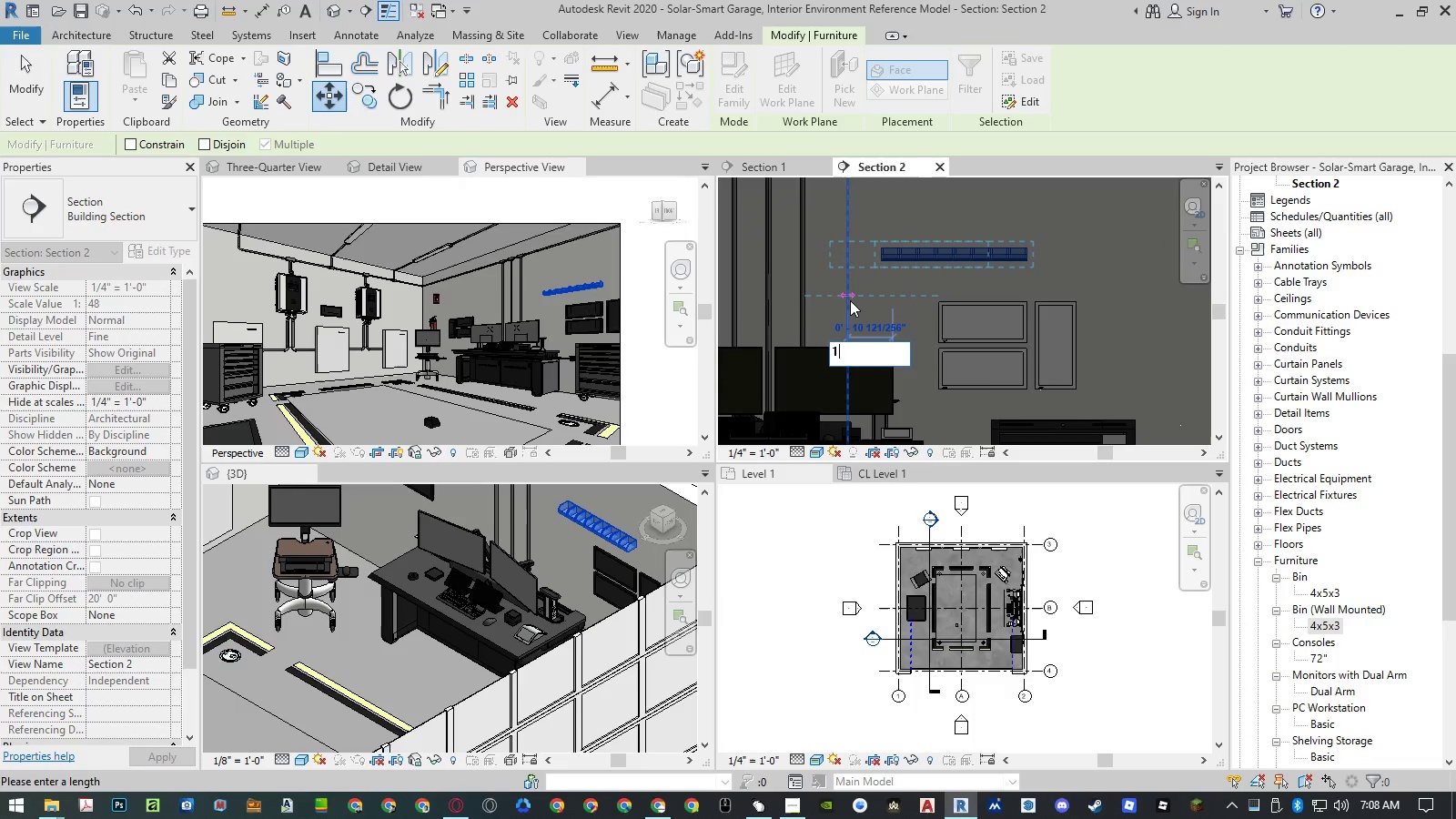 
key(NumpadEnter)
 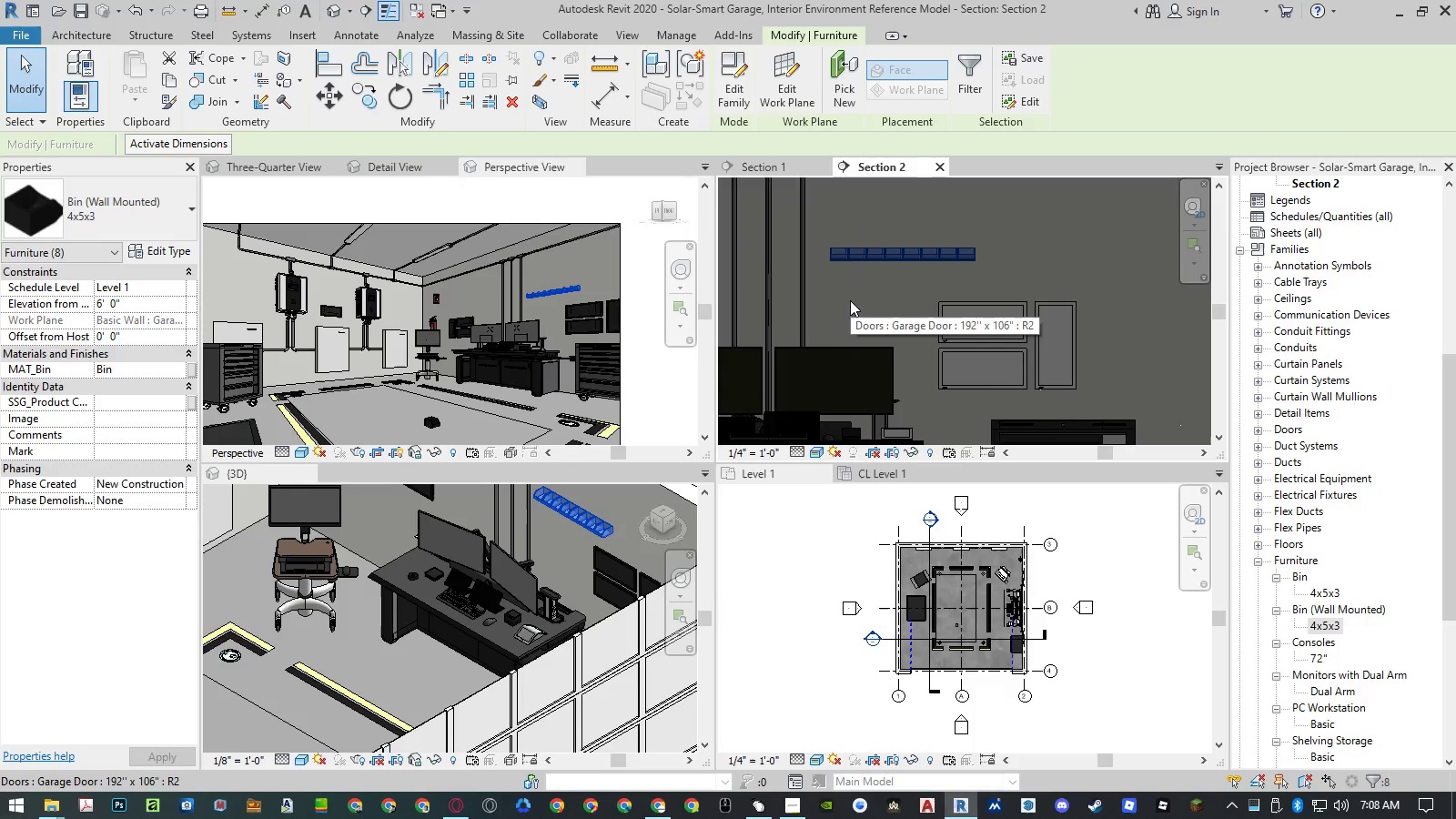 
key(Control+Z)
 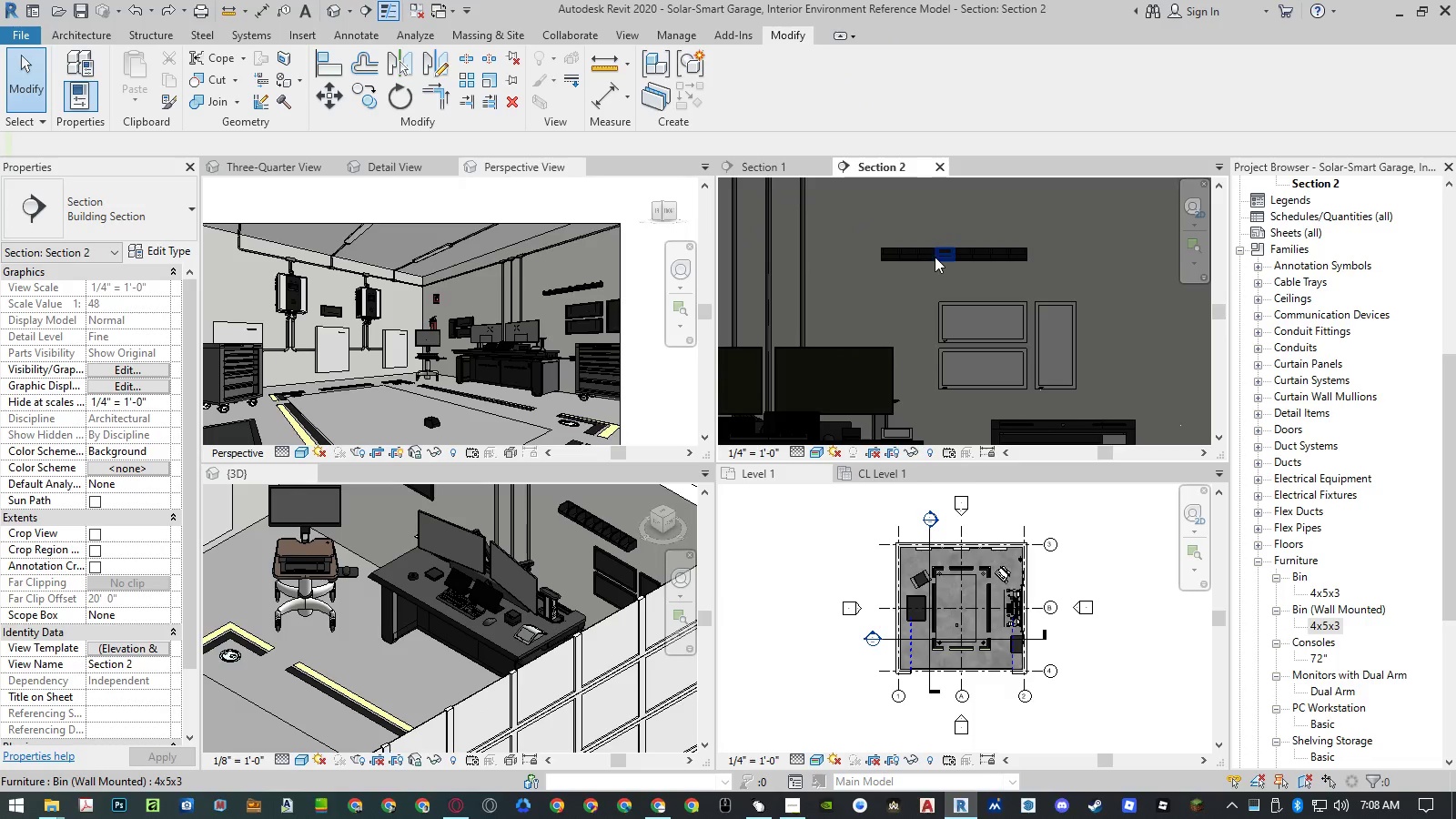 
left_click([895, 257])
 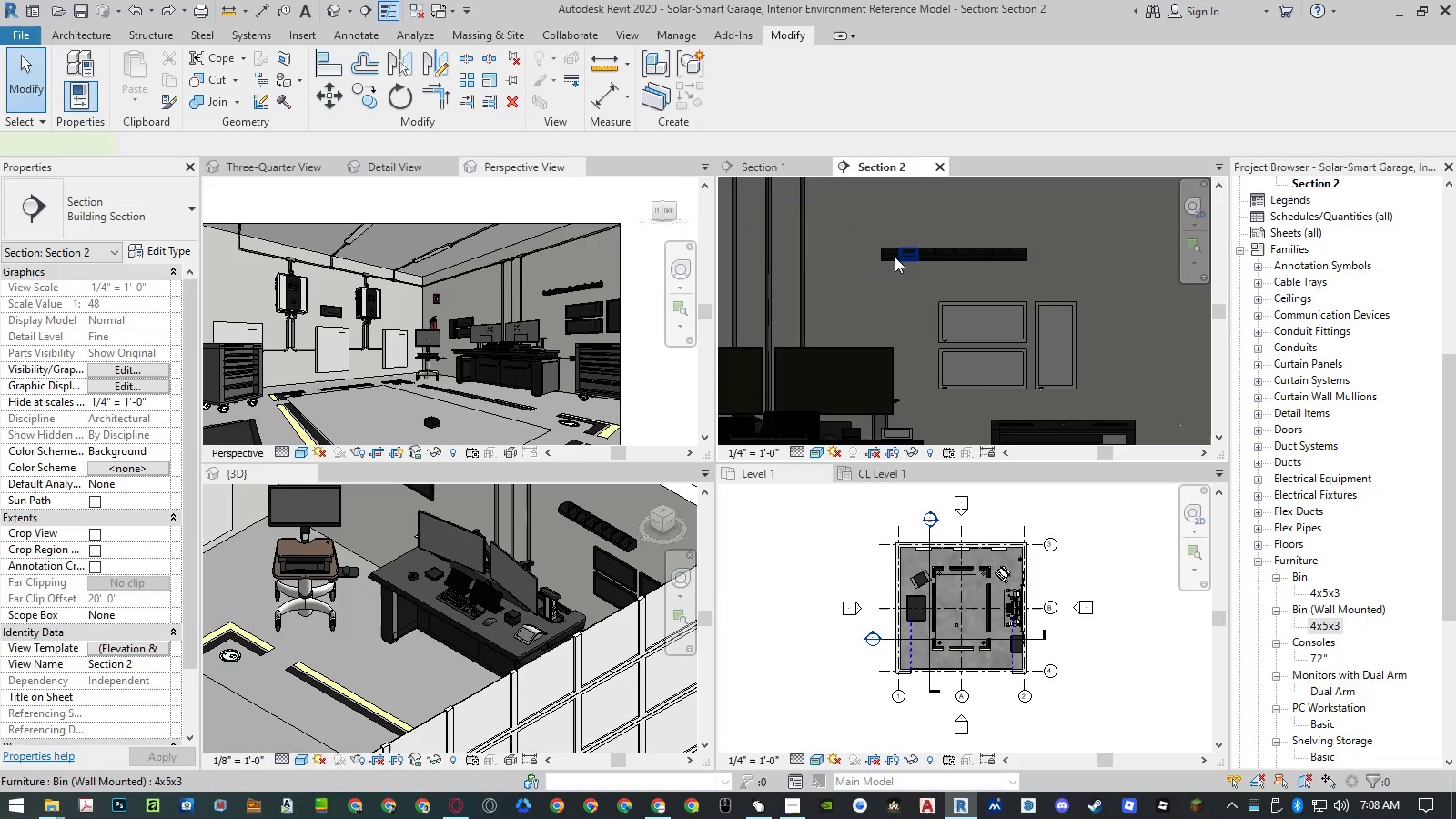 
right_click([895, 257])
 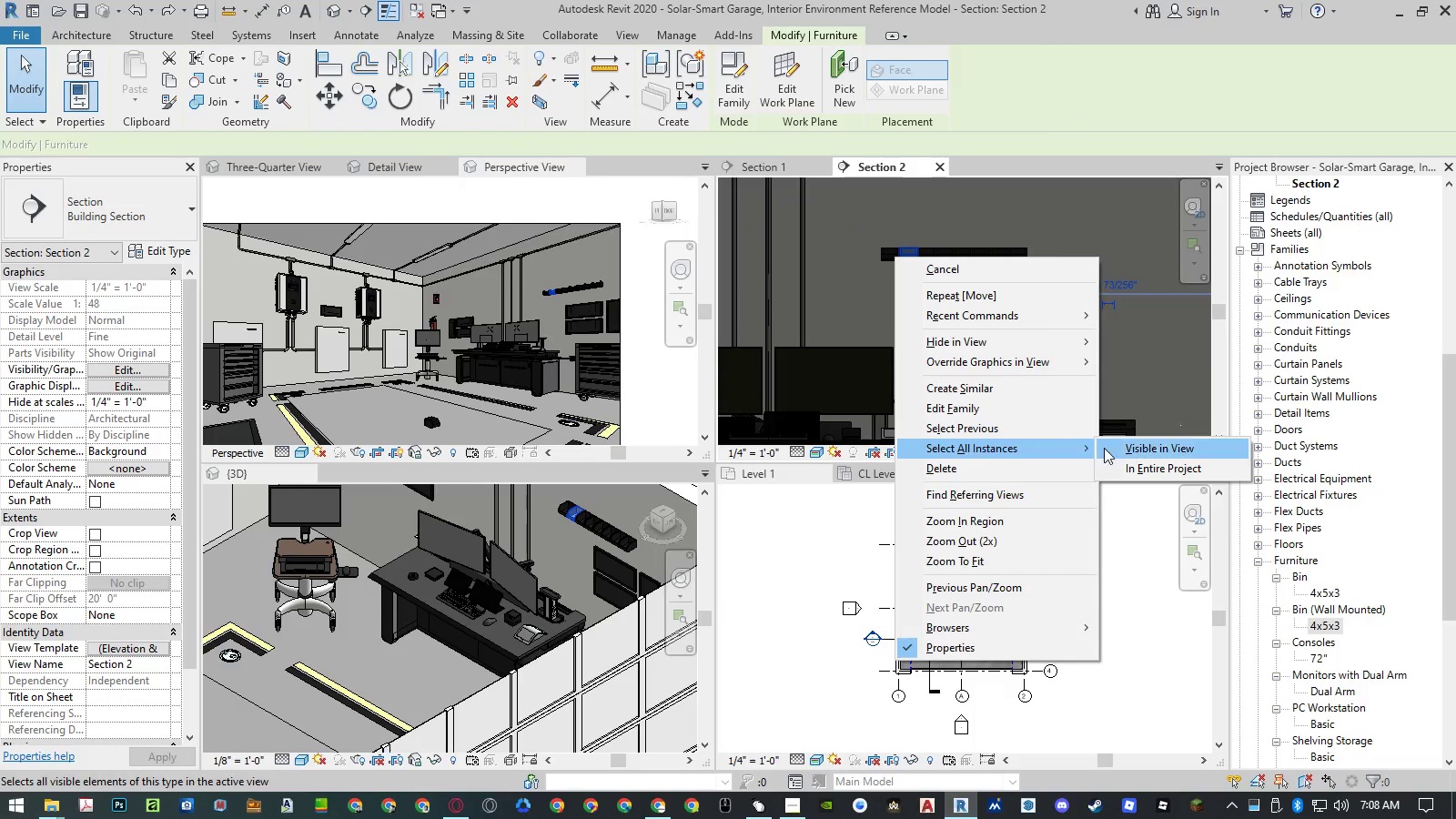 
left_click([1124, 460])
 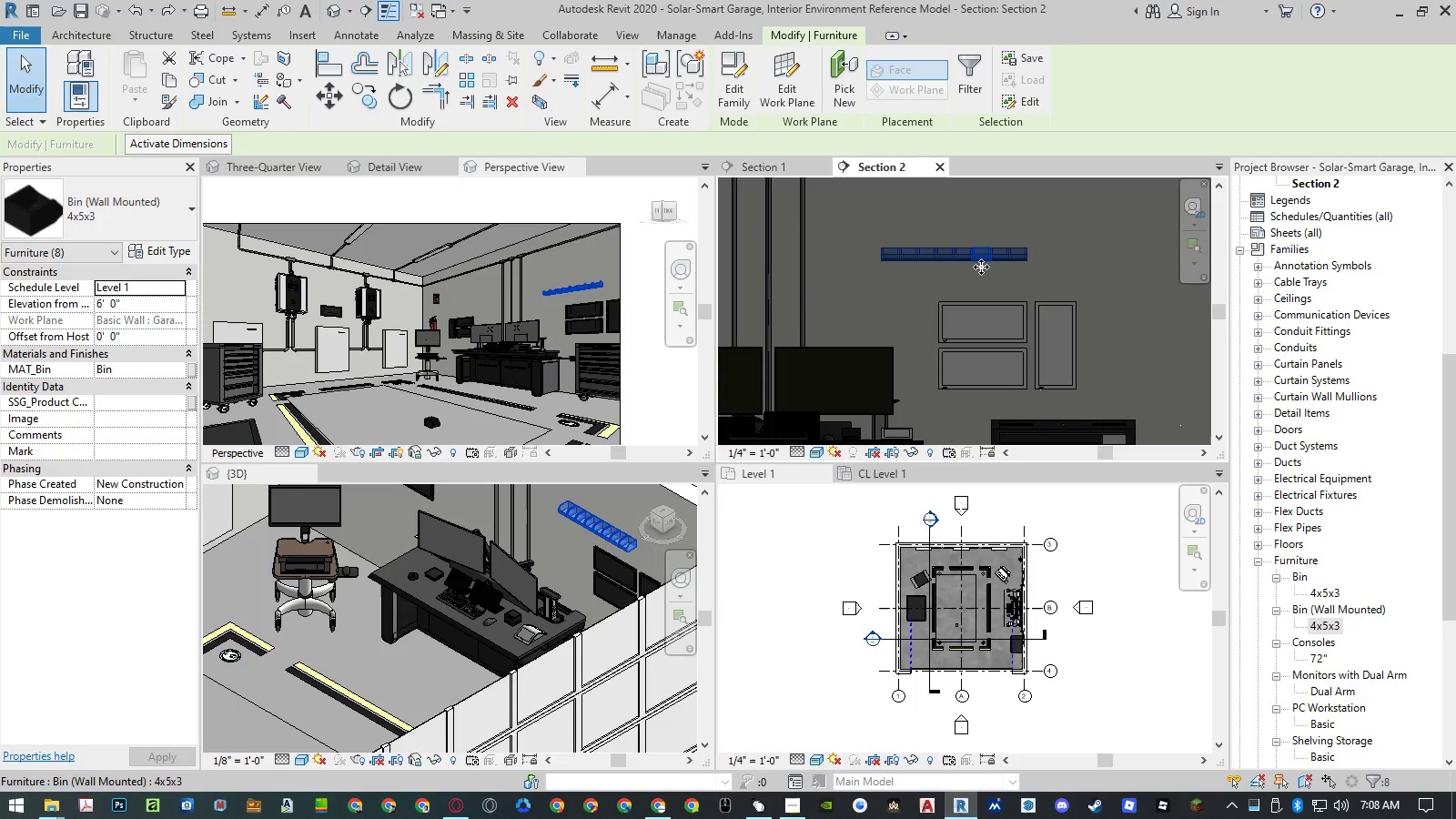 
type(mv)
 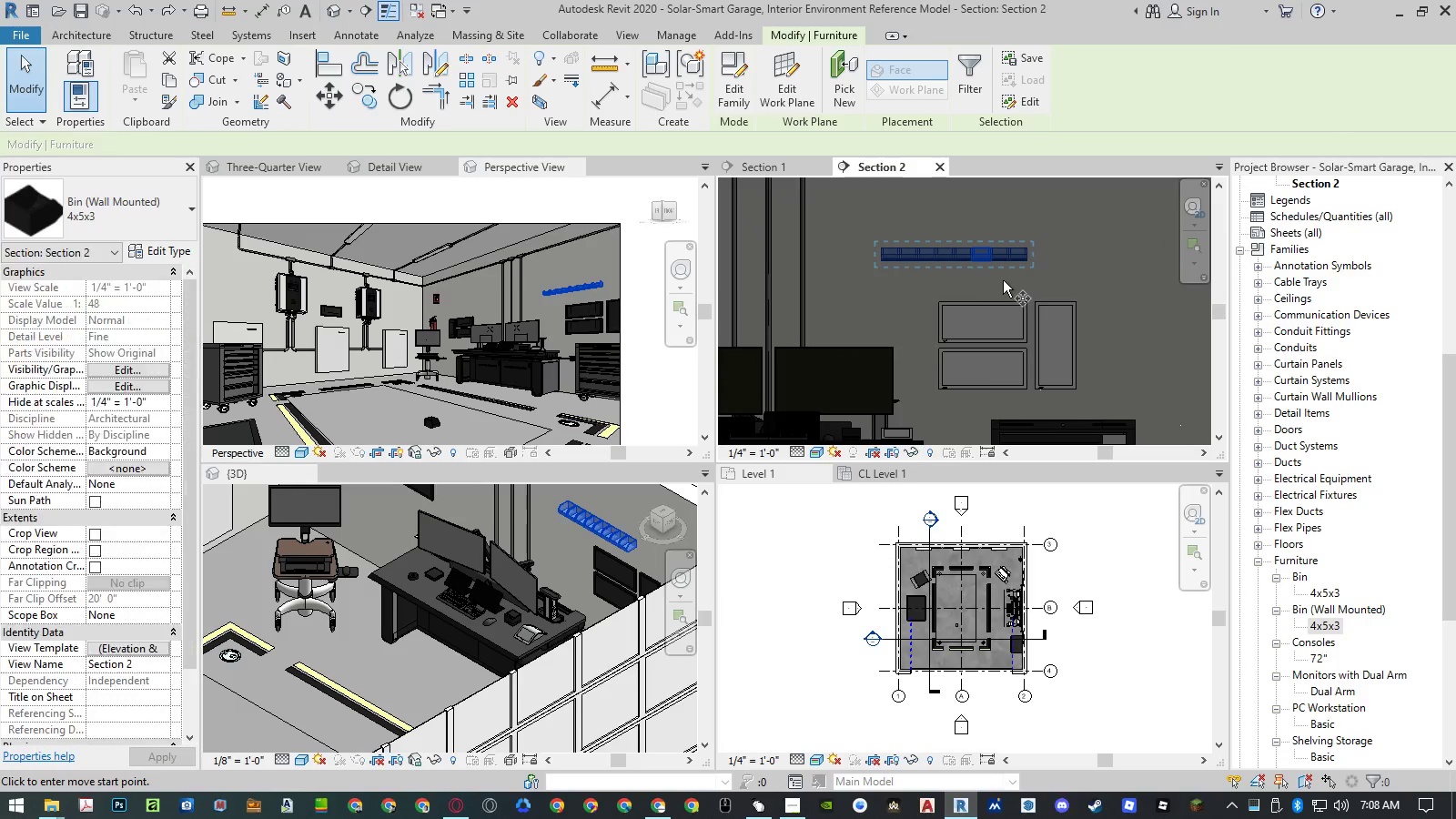 
left_click([1003, 280])
 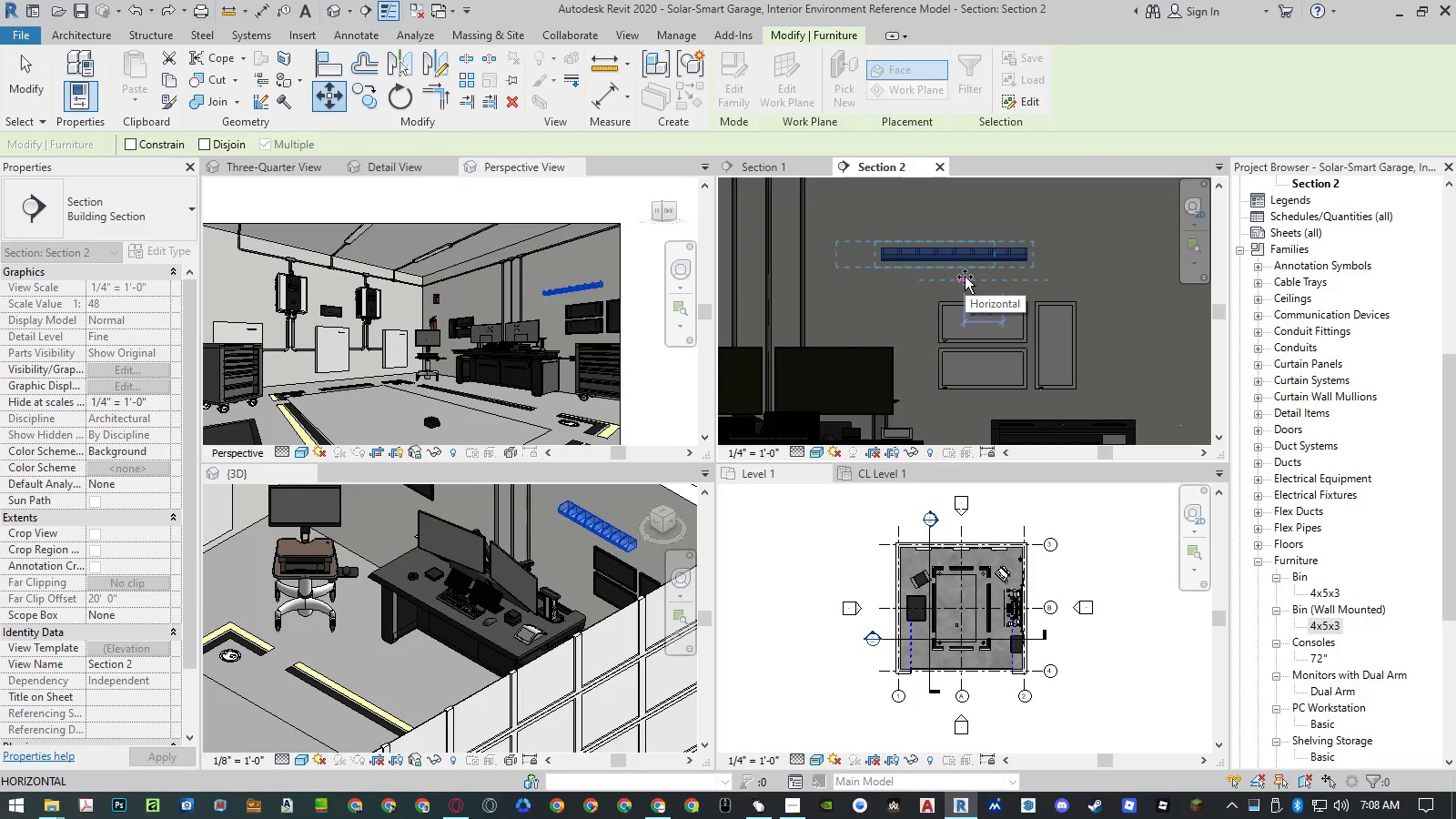 
key(NumpadDecimal)
 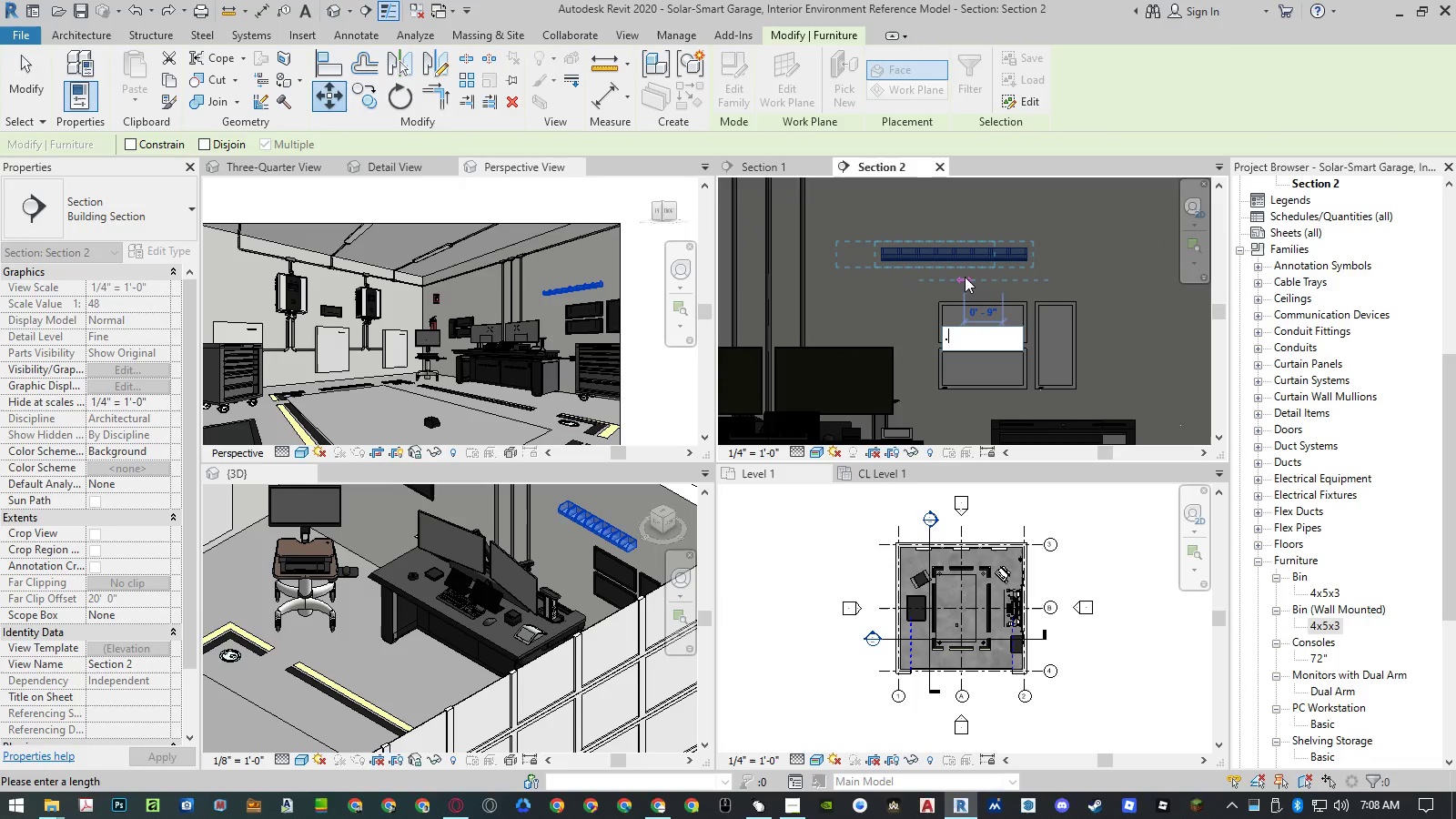 
key(Numpad5)
 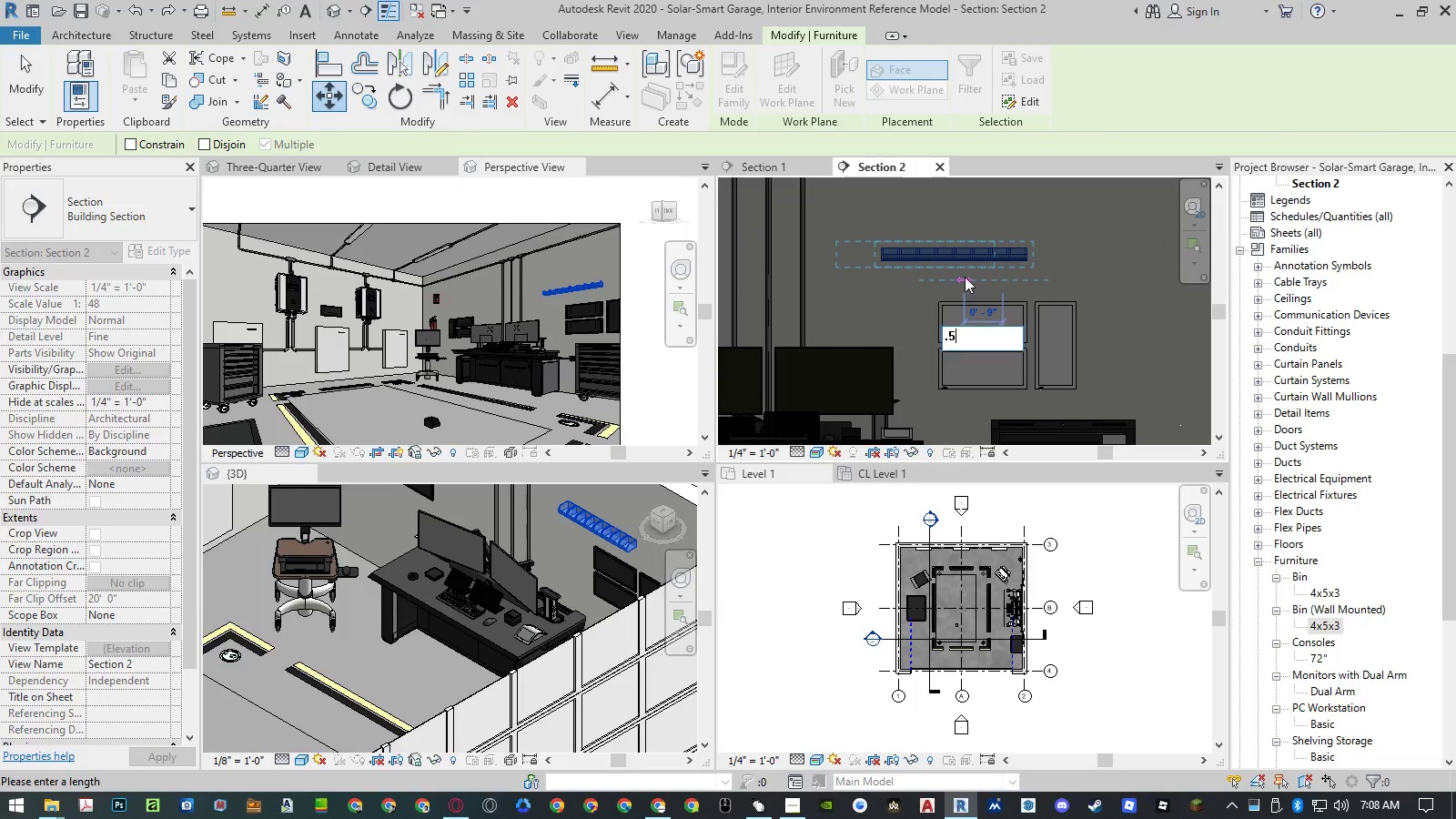 
key(NumpadEnter)
 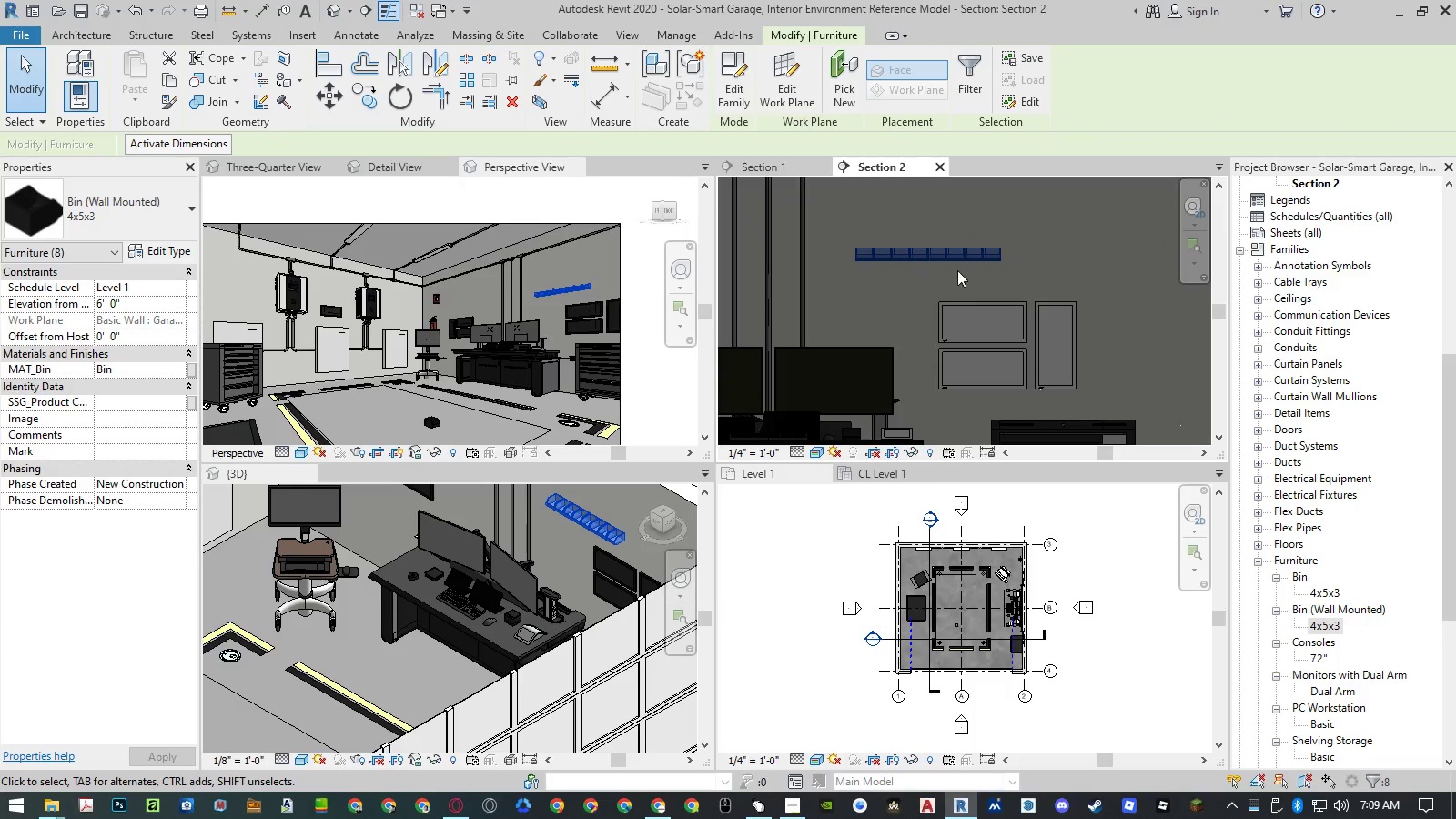 
wait(5.78)
 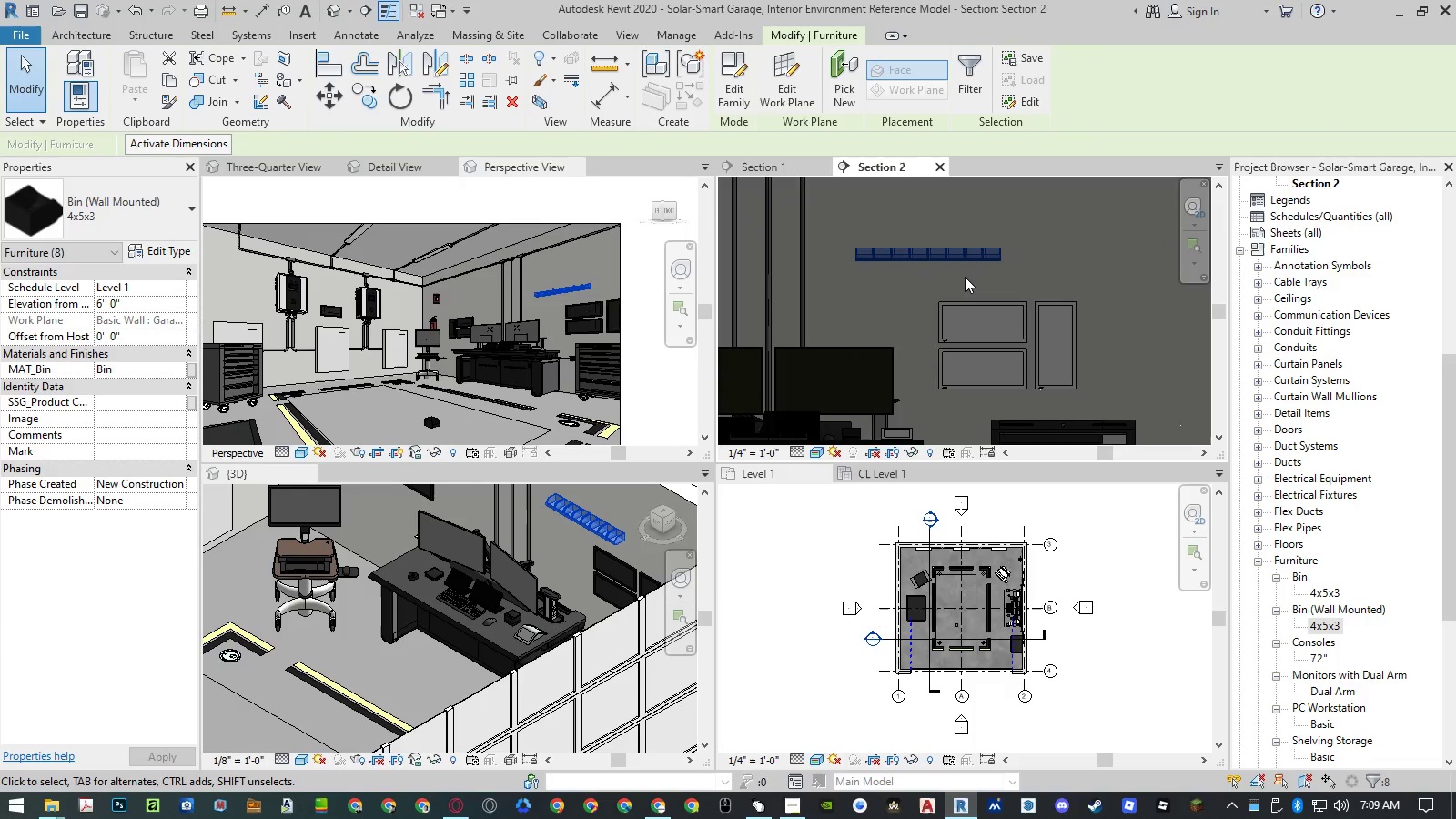 
type(gp)
 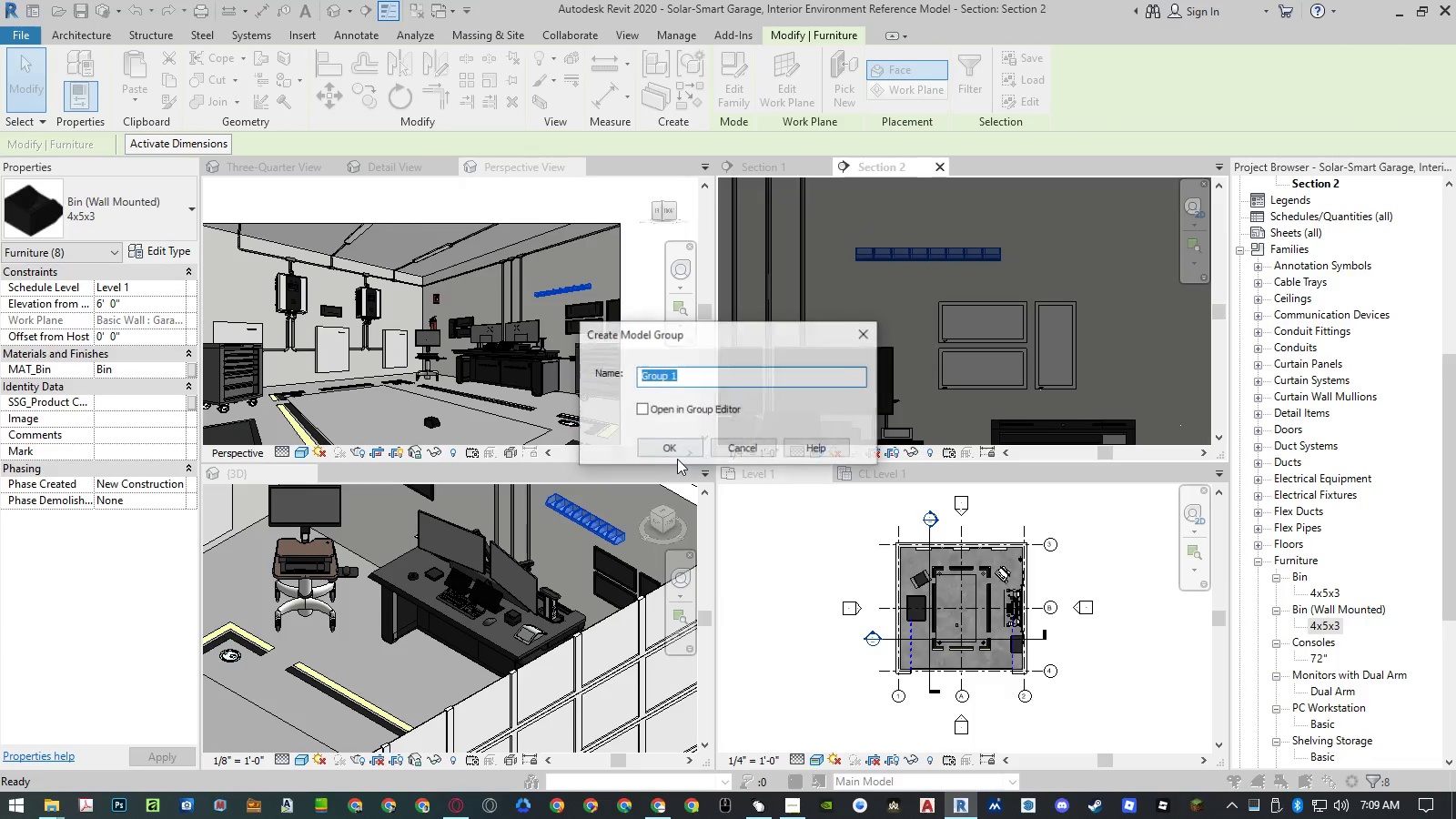 
type(Bins)
 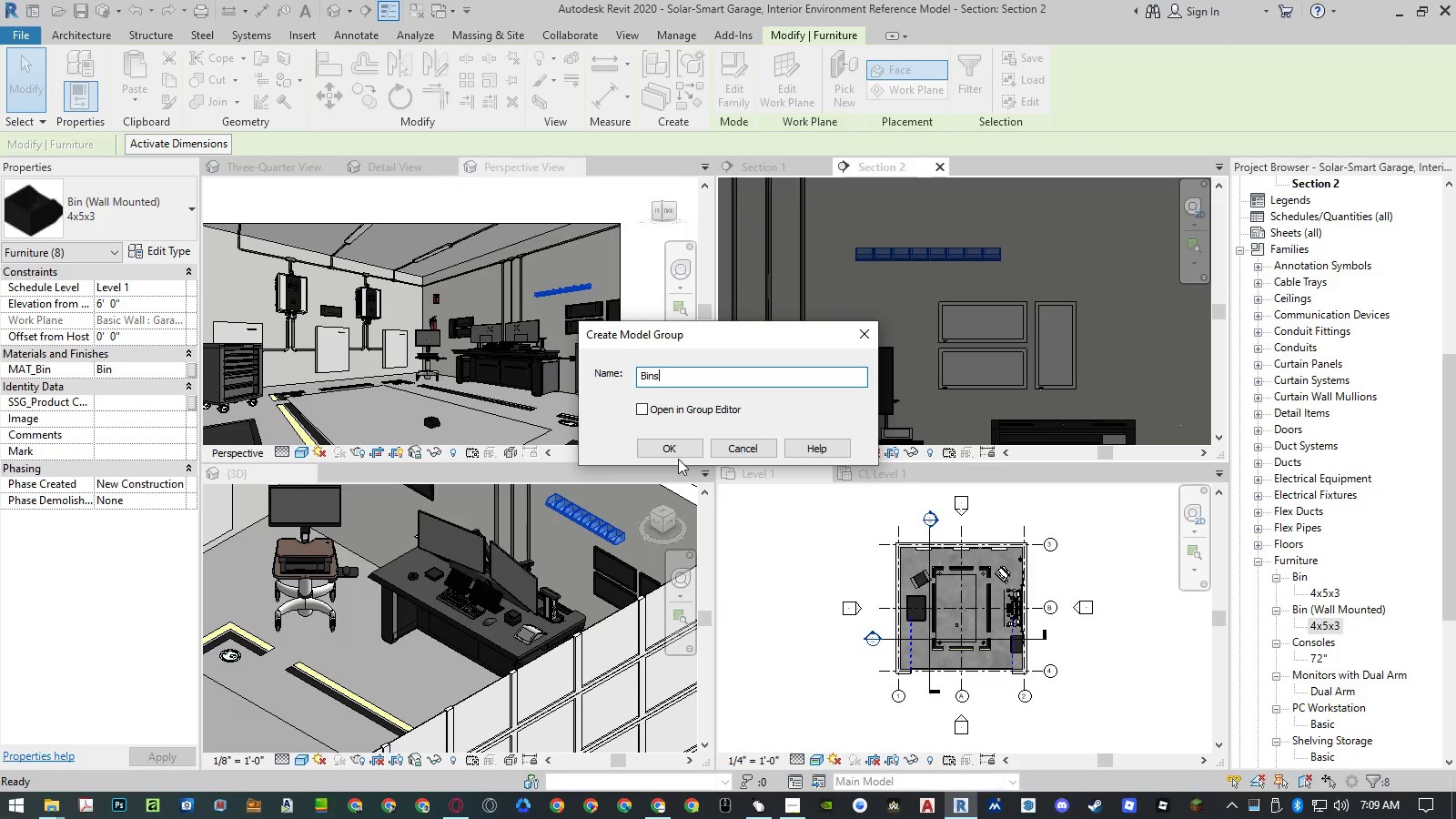 
key(Enter)
 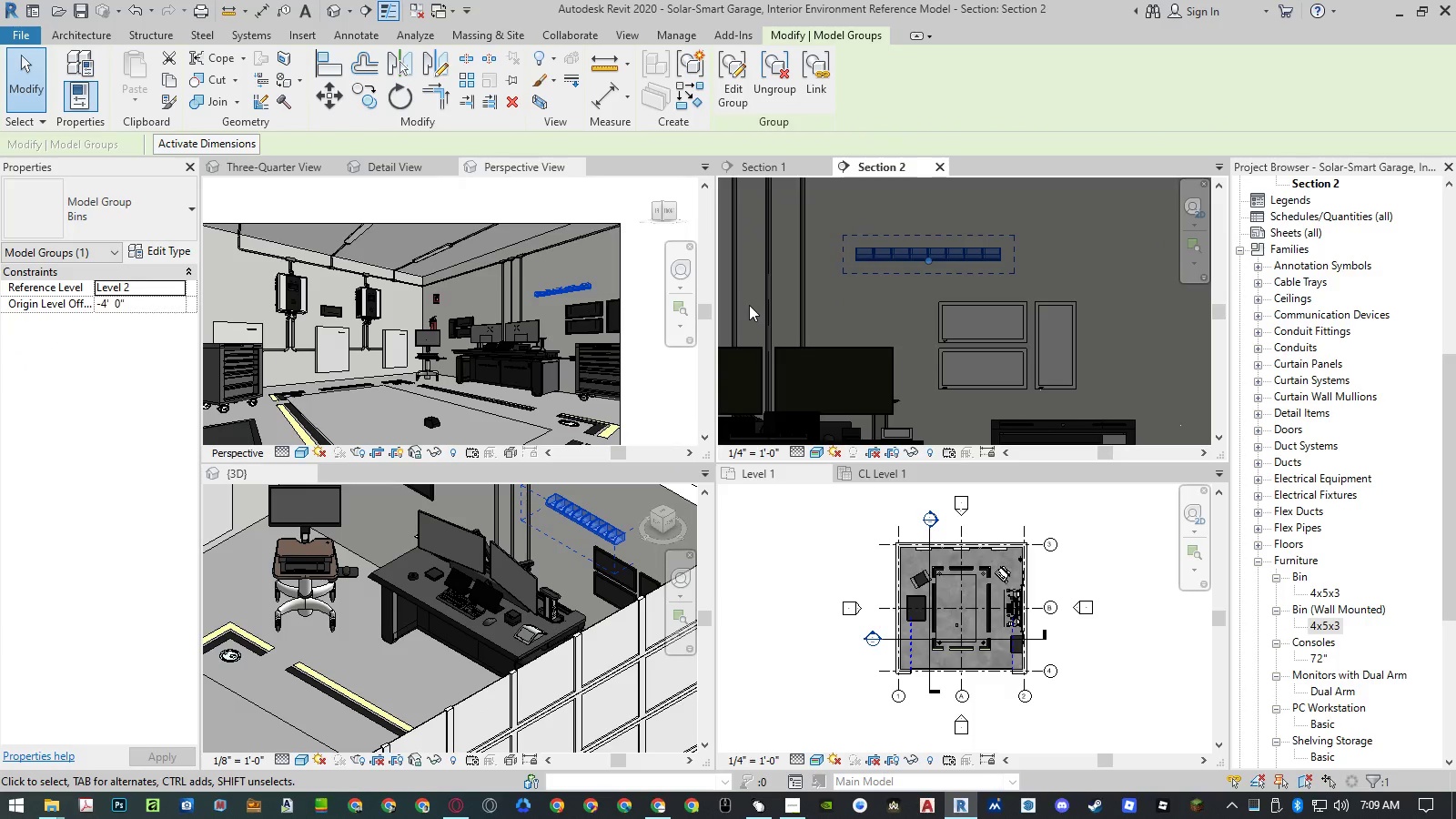 
wait(7.89)
 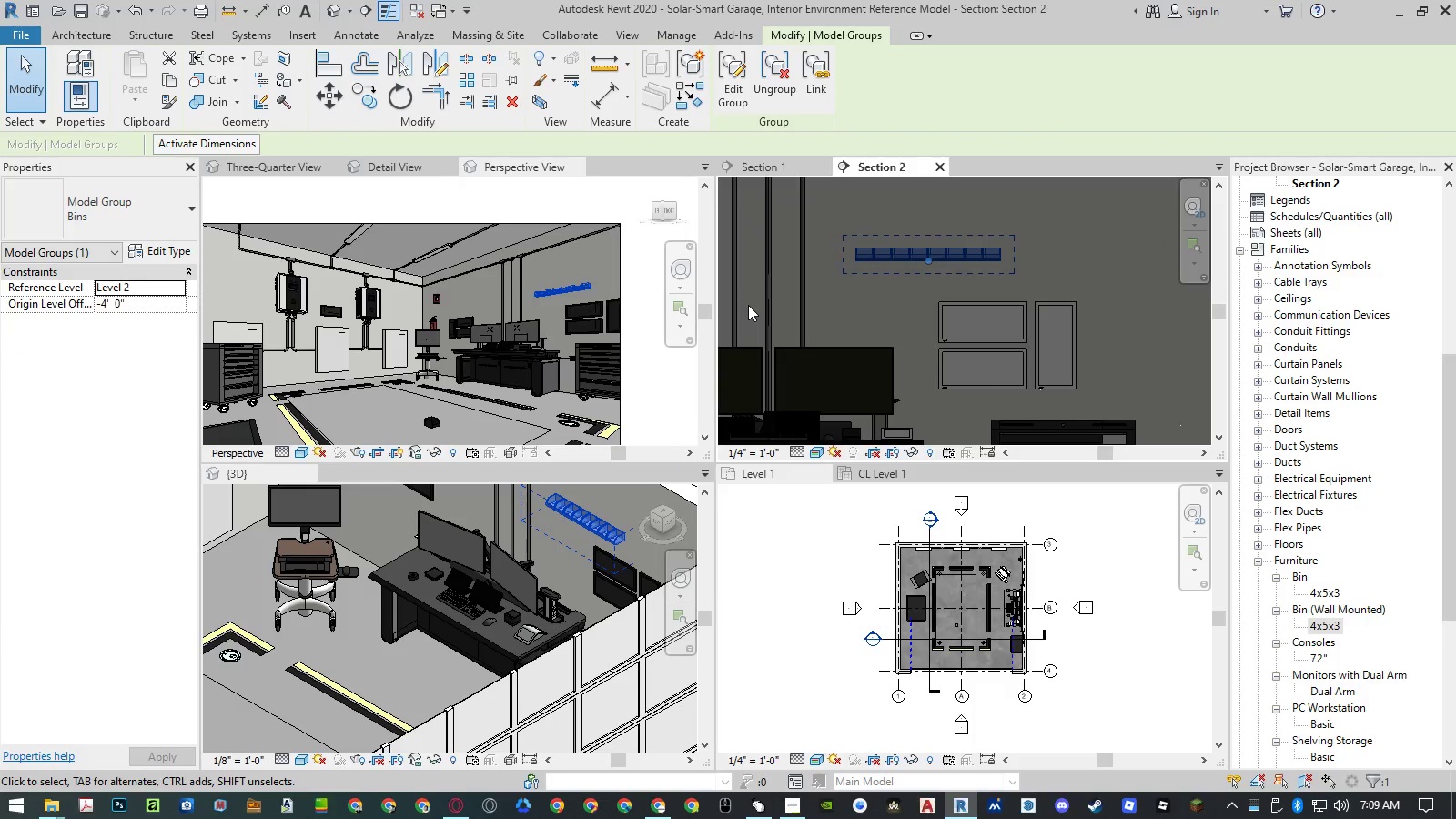 
type(co)
 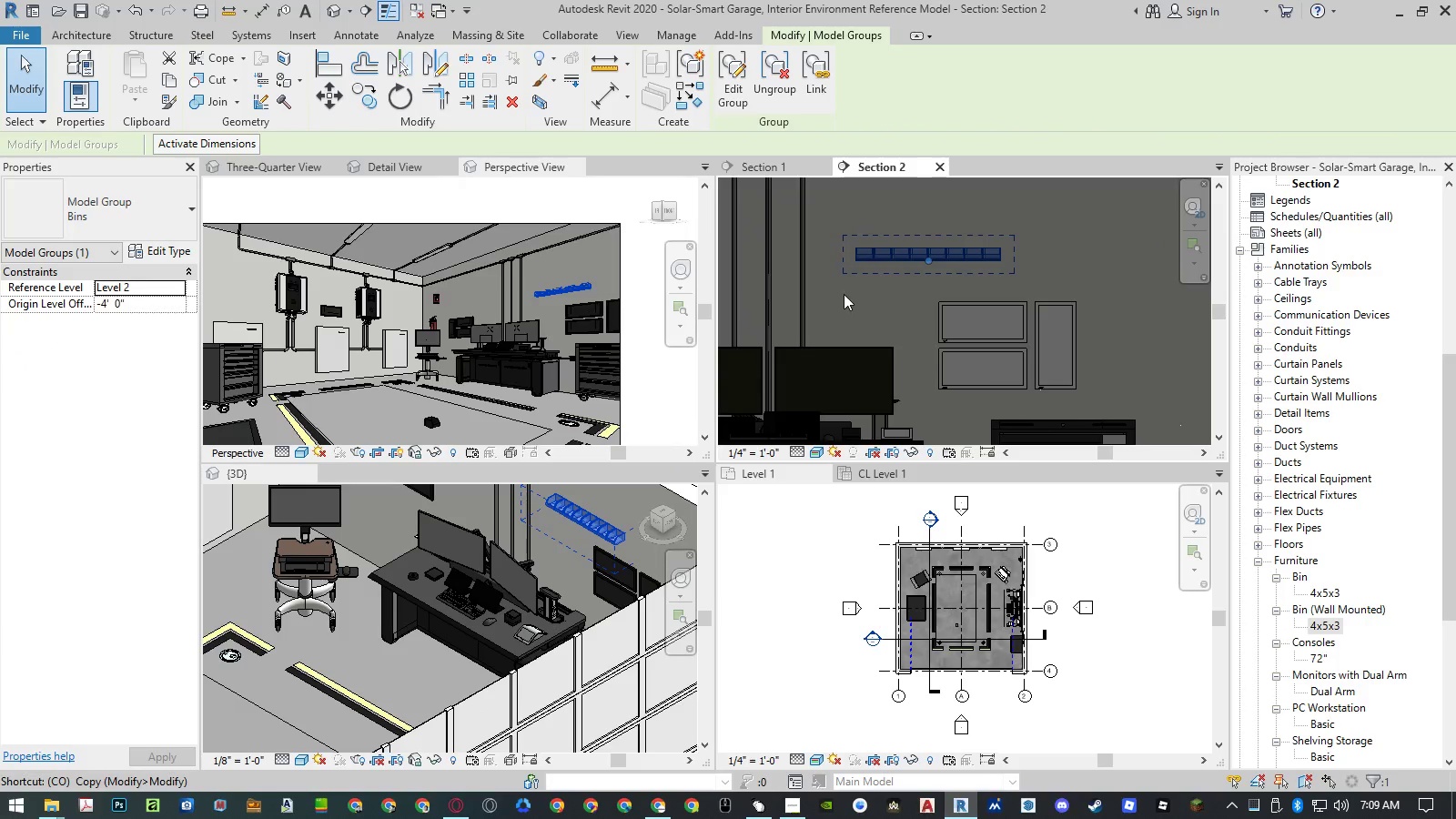 
key(Space)
 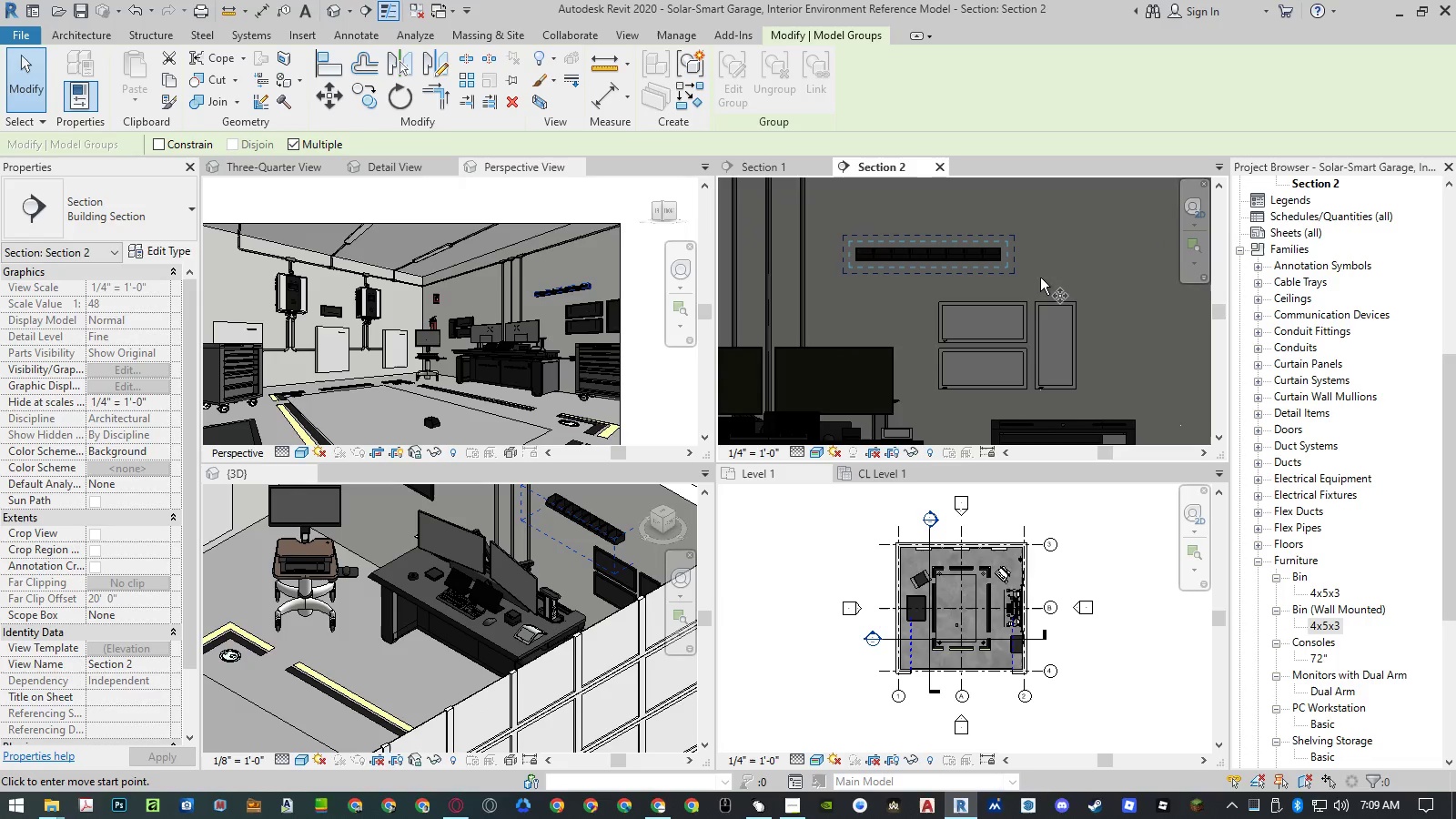 
left_click([1040, 278])
 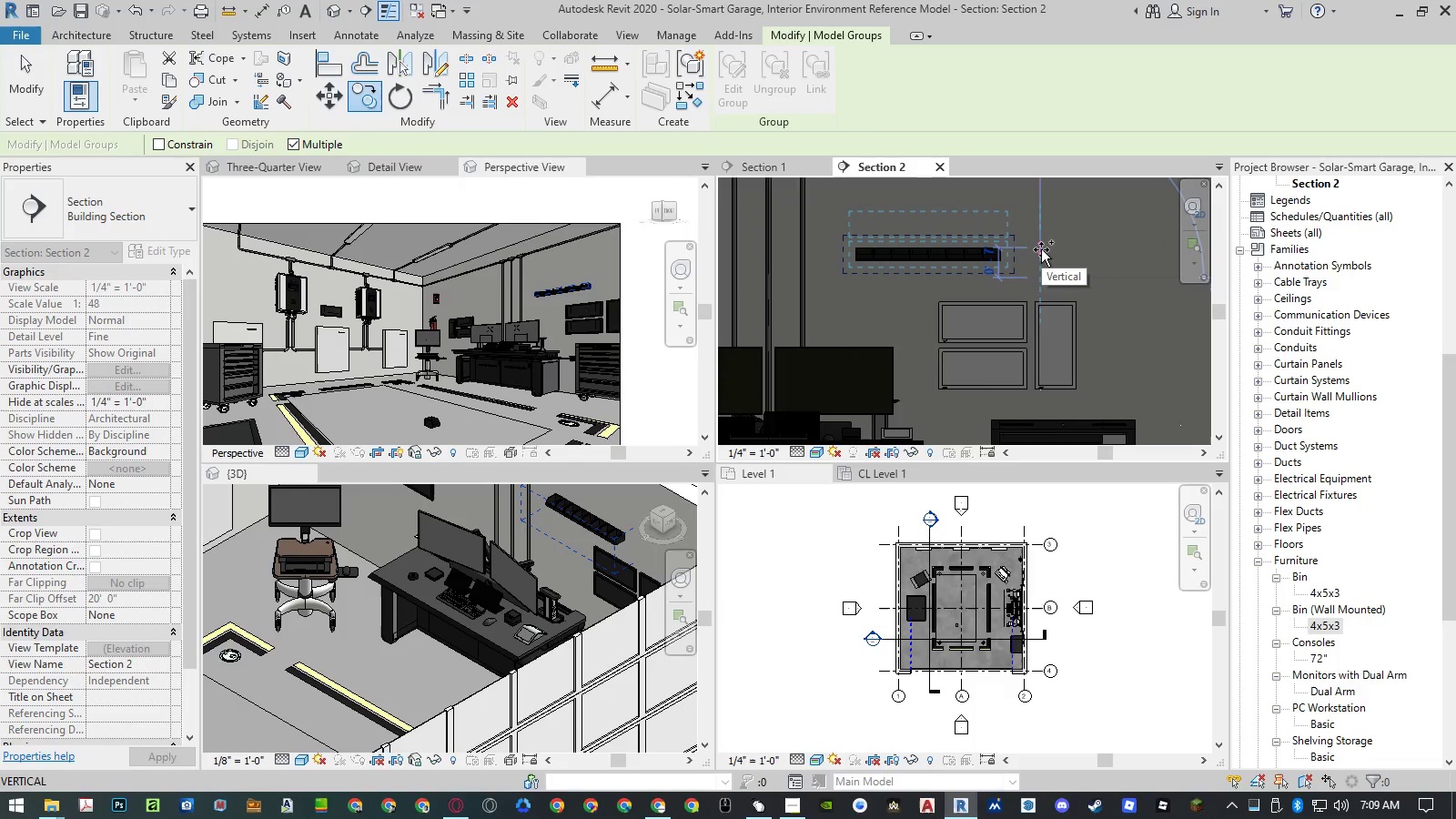 
key(NumpadDecimal)
 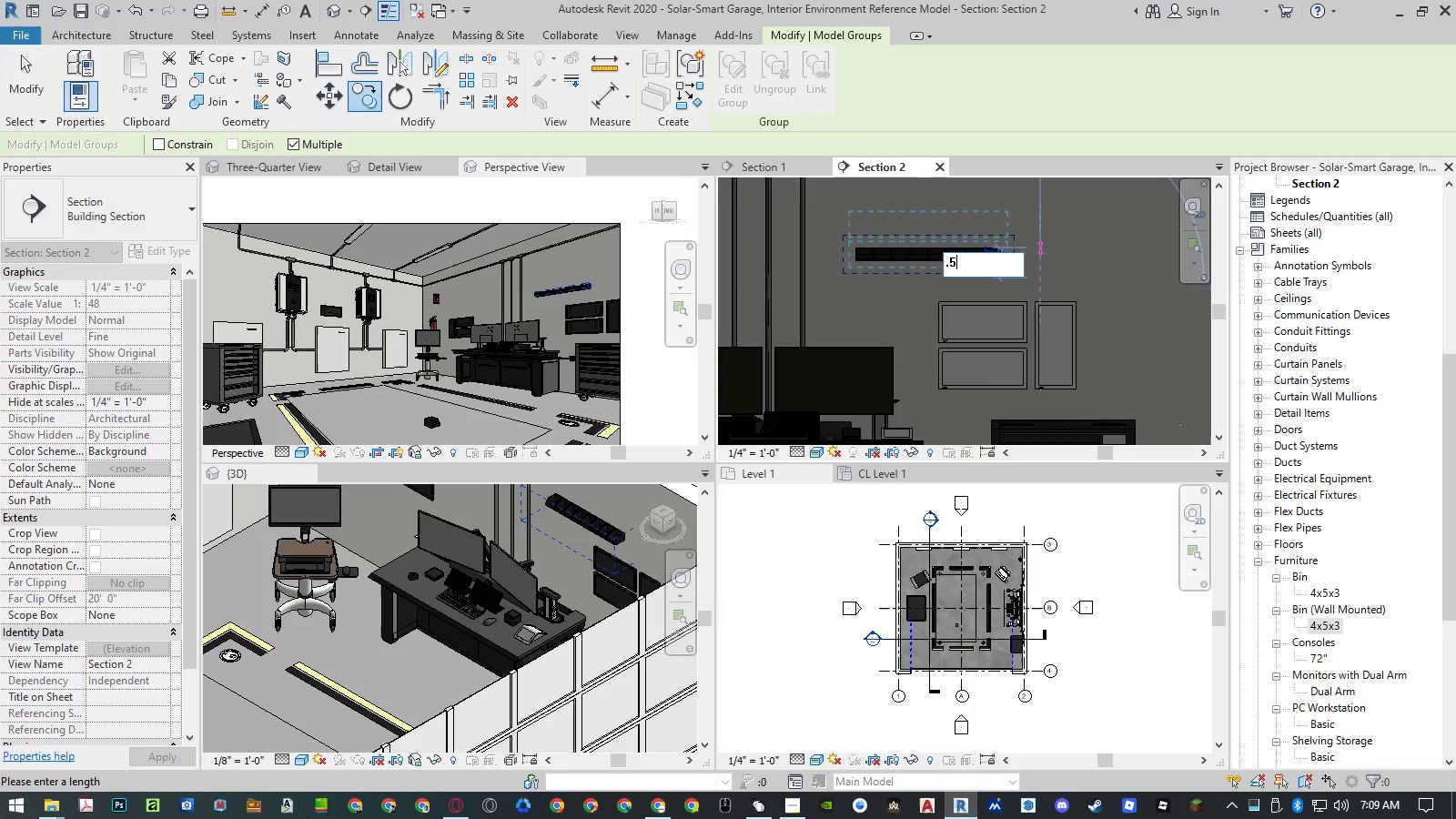 
key(Numpad5)
 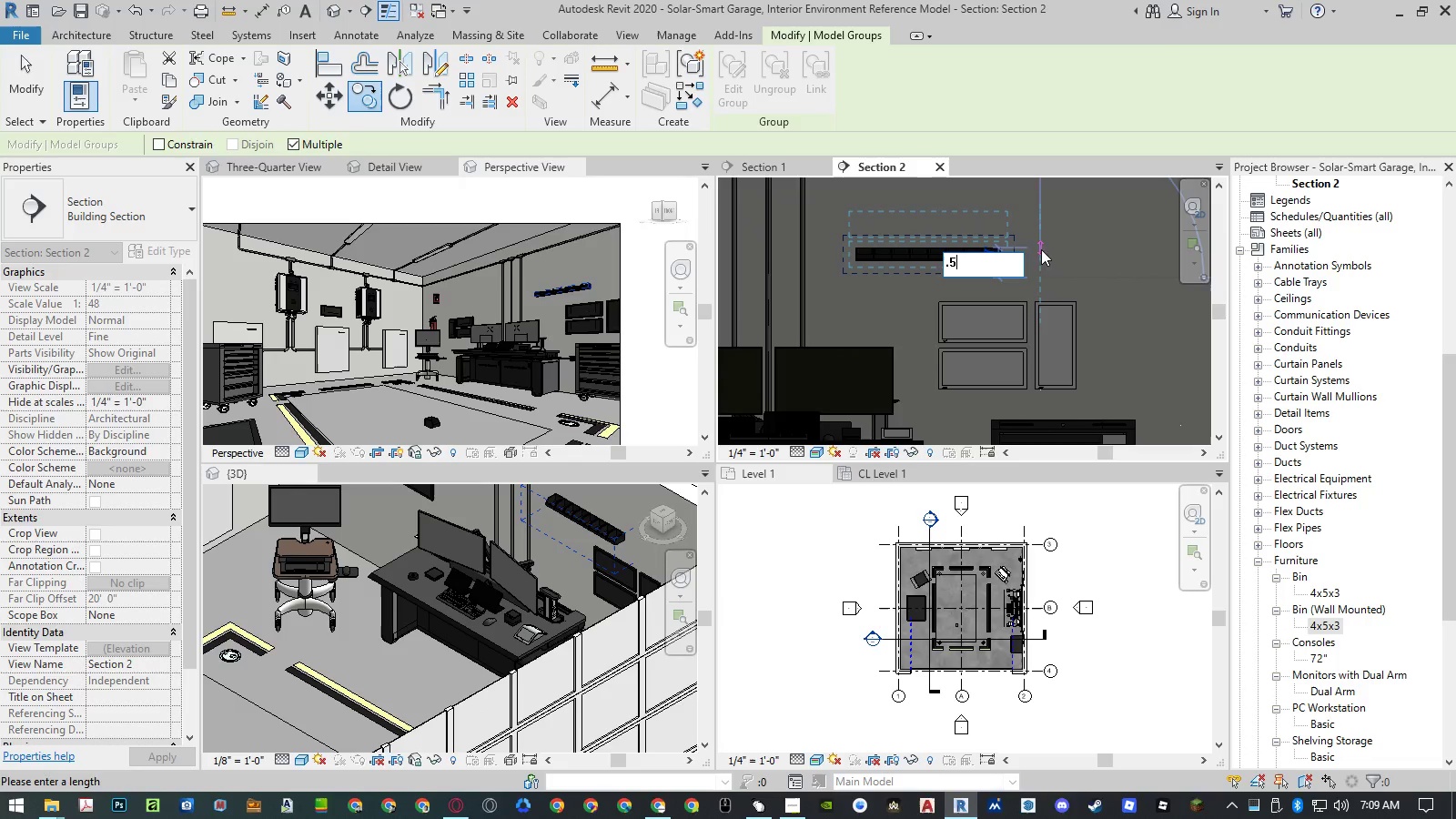 
key(NumpadEnter)
 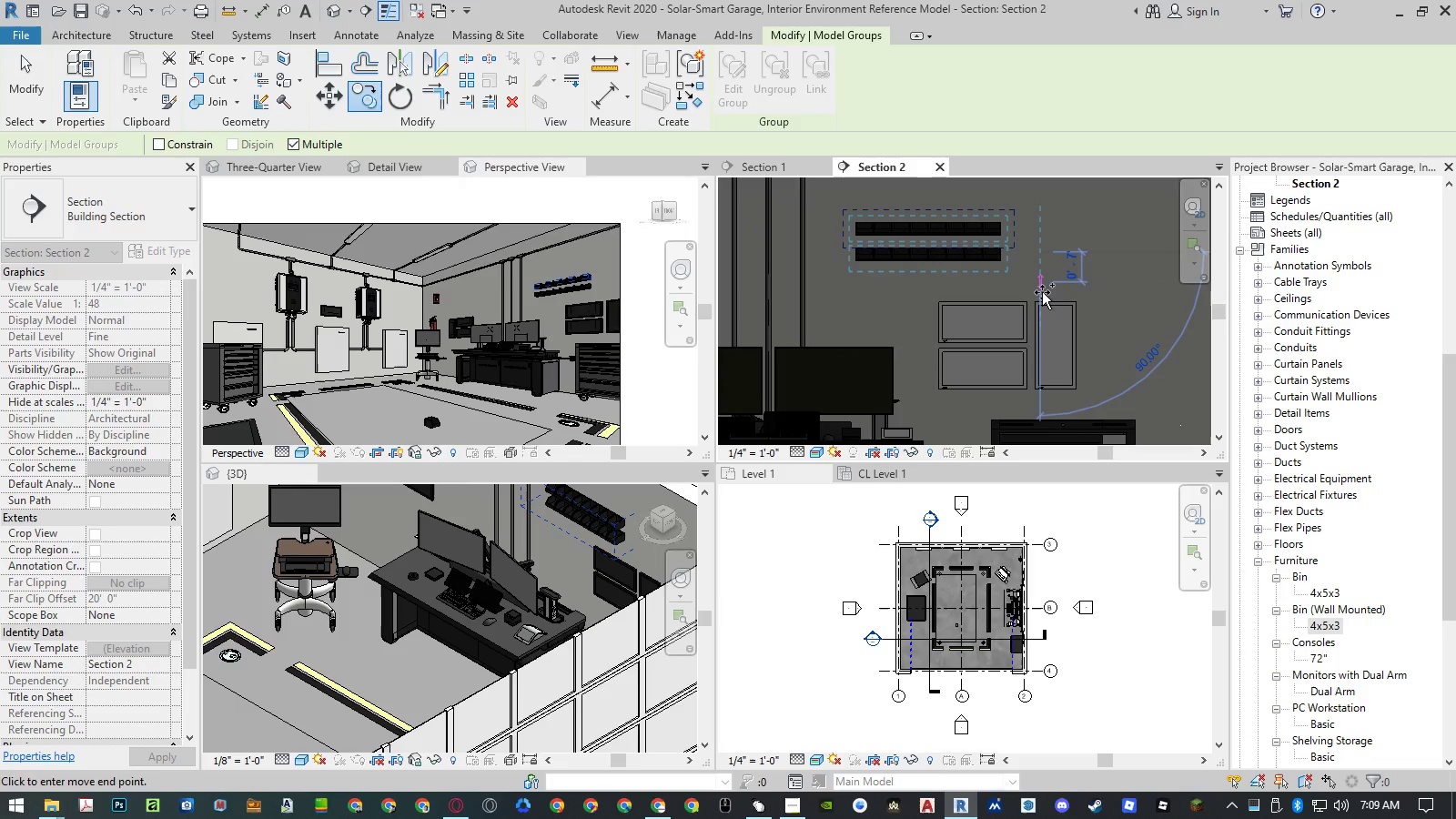 
key(Escape)
 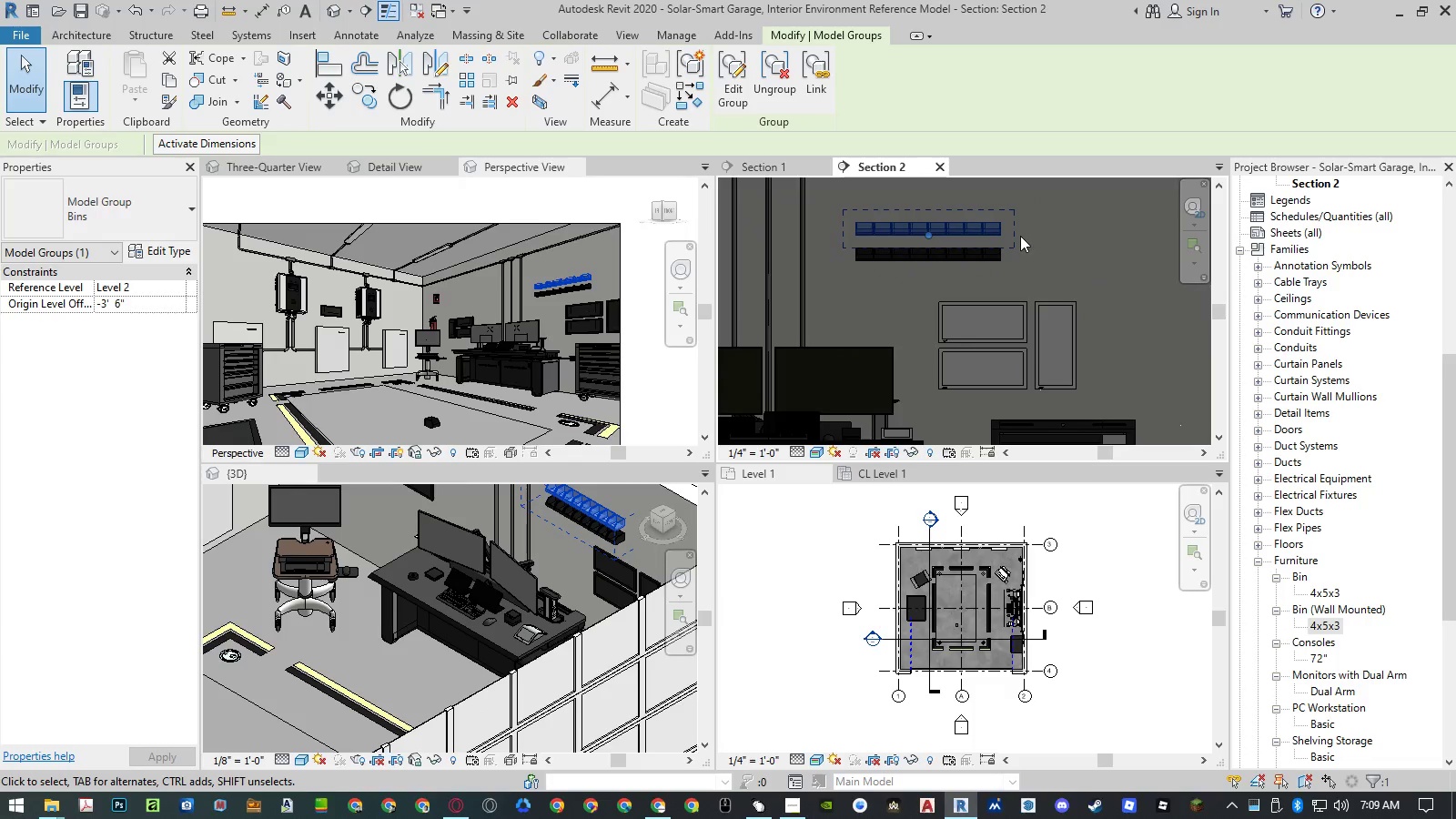 
type(mv)
 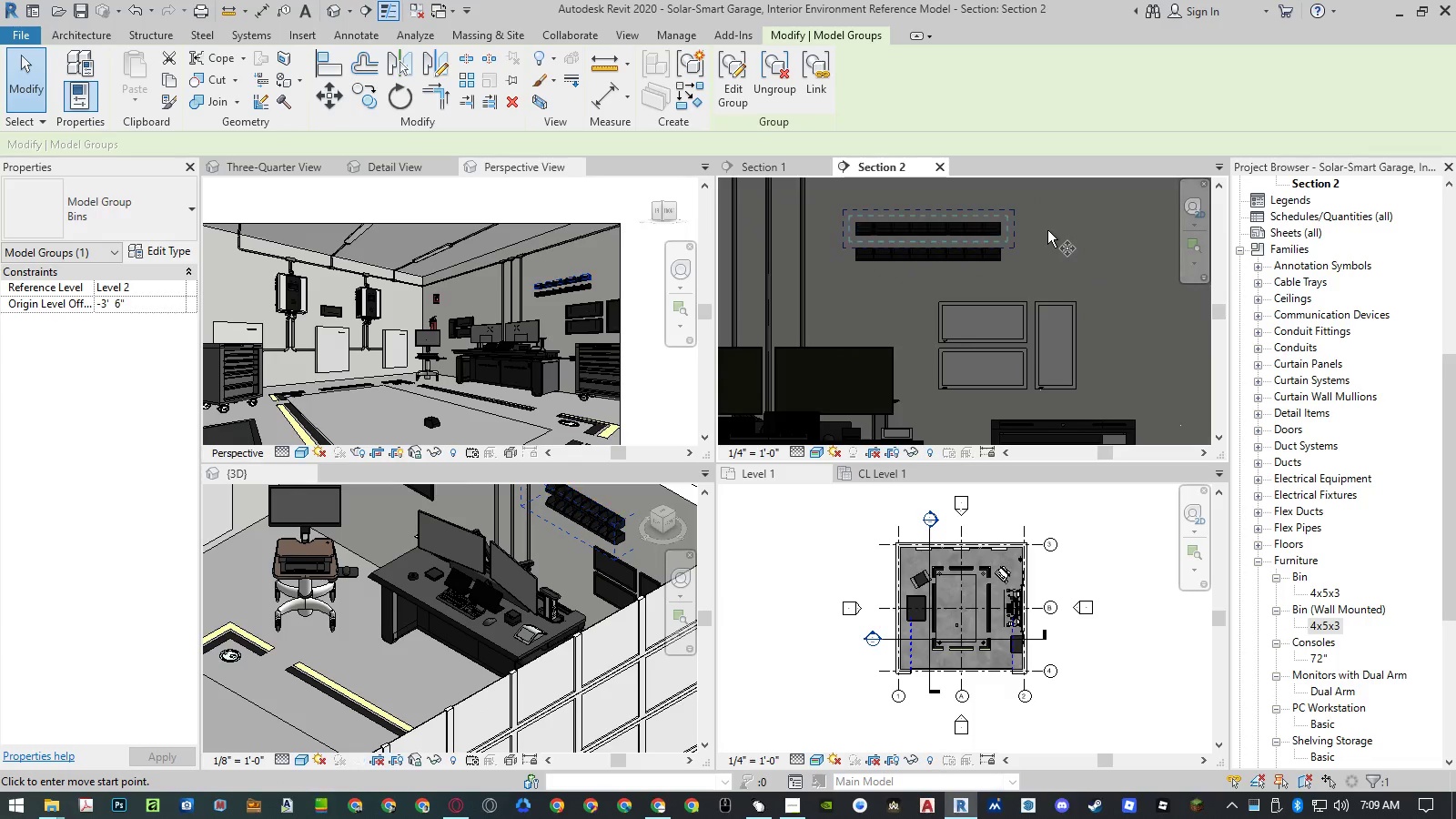 
left_click([1048, 230])
 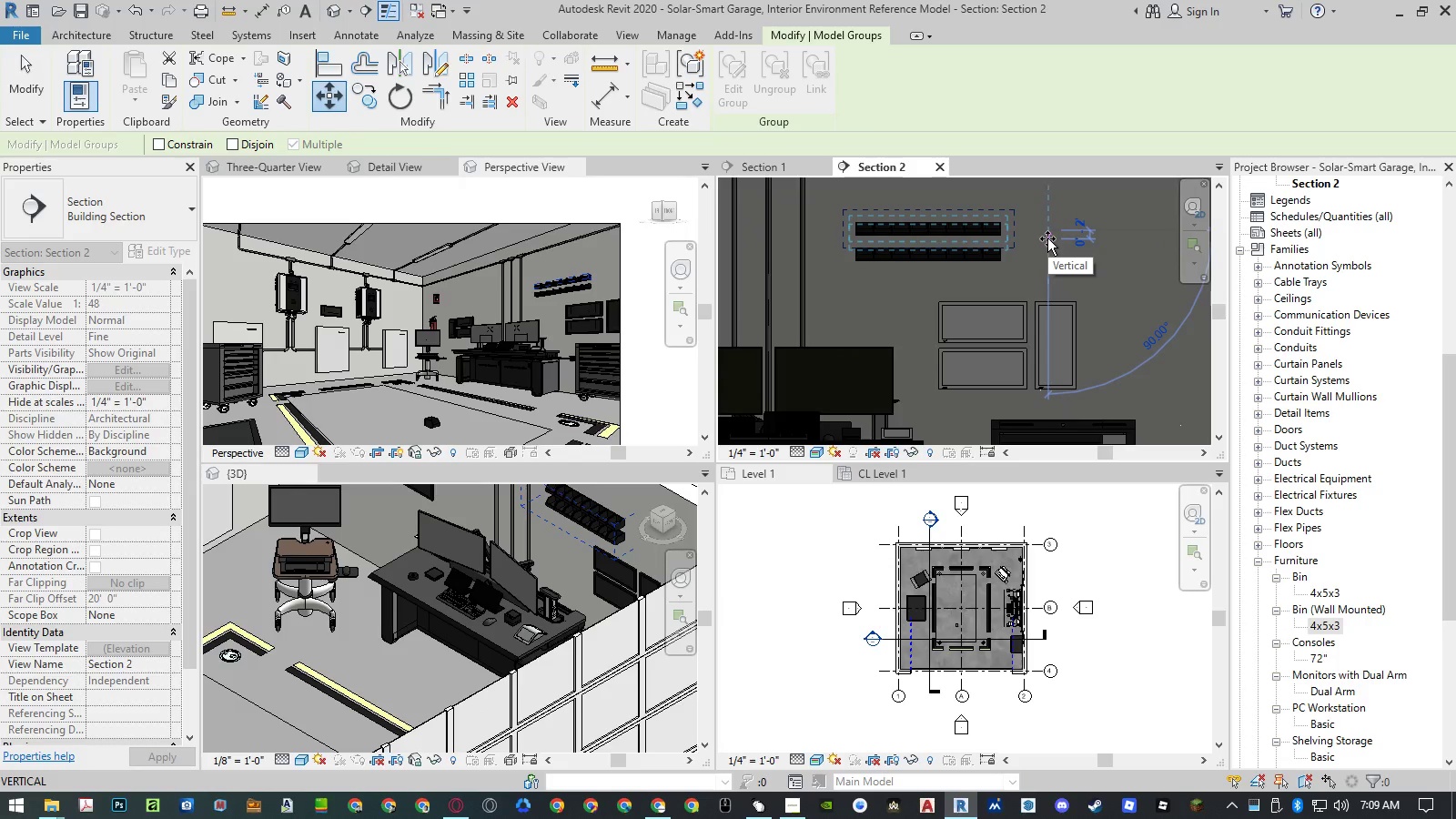 
key(Numpad2)
 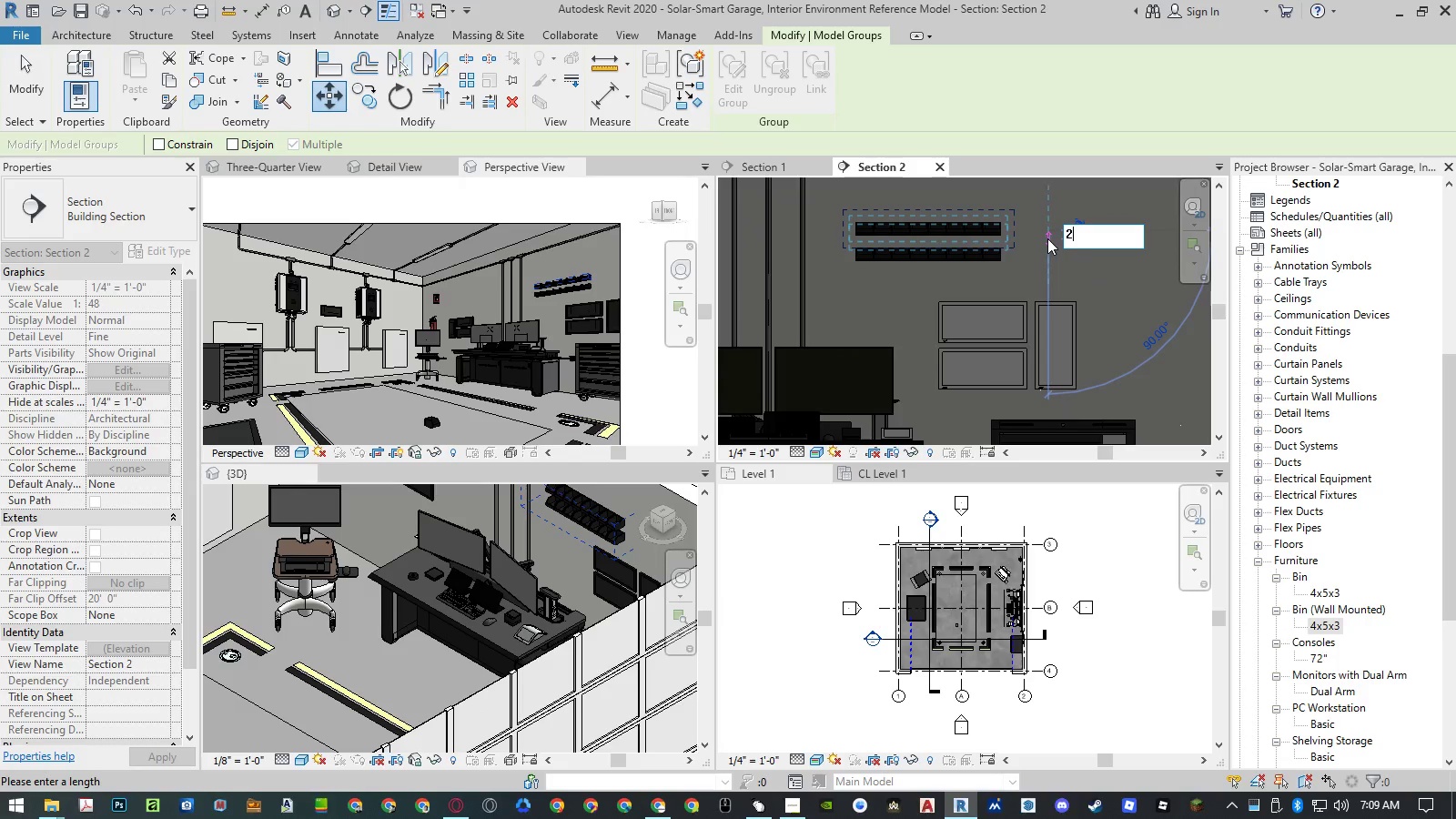 
key(Shift+ShiftRight)
 